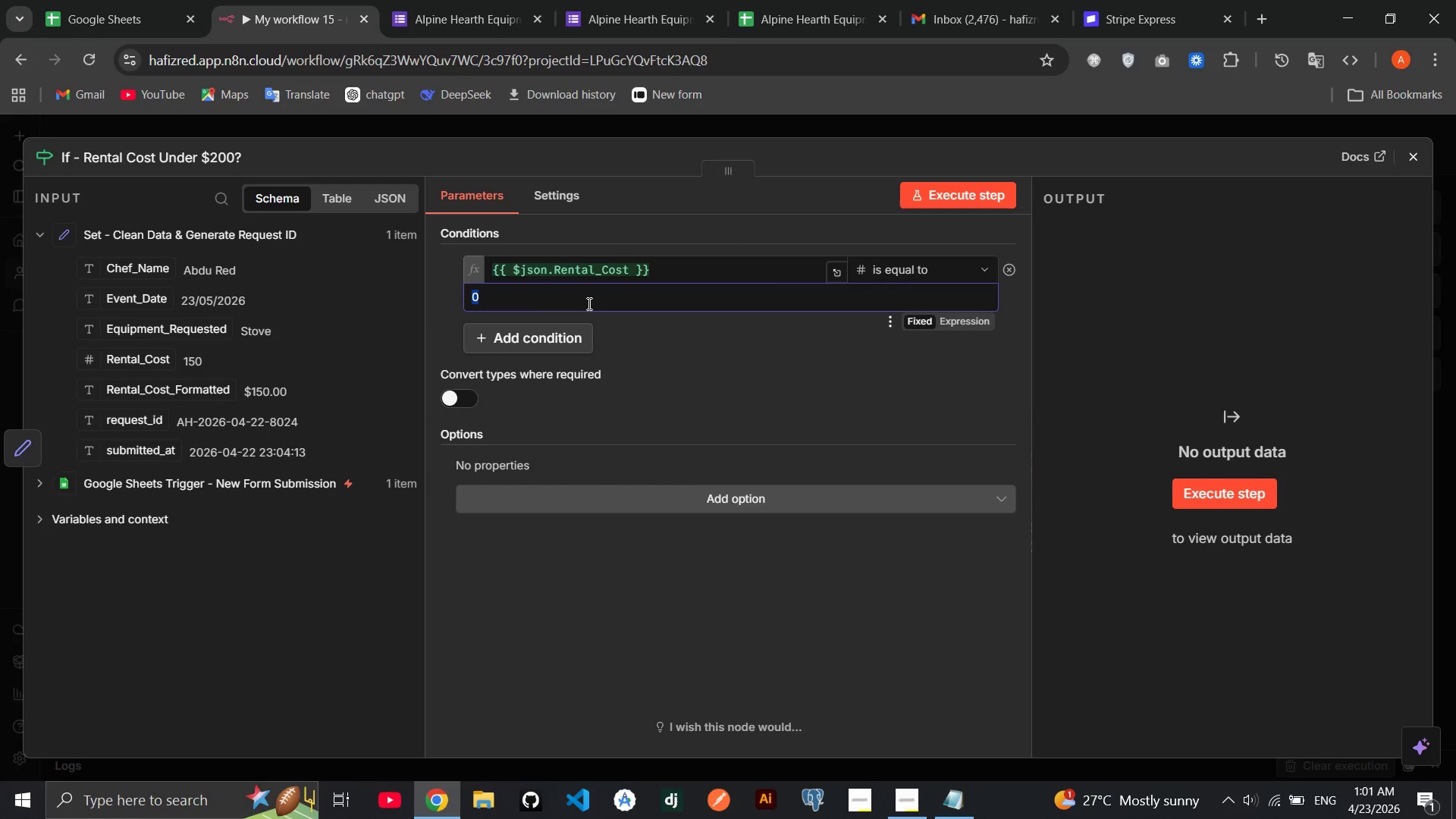 
triple_click([588, 303])
 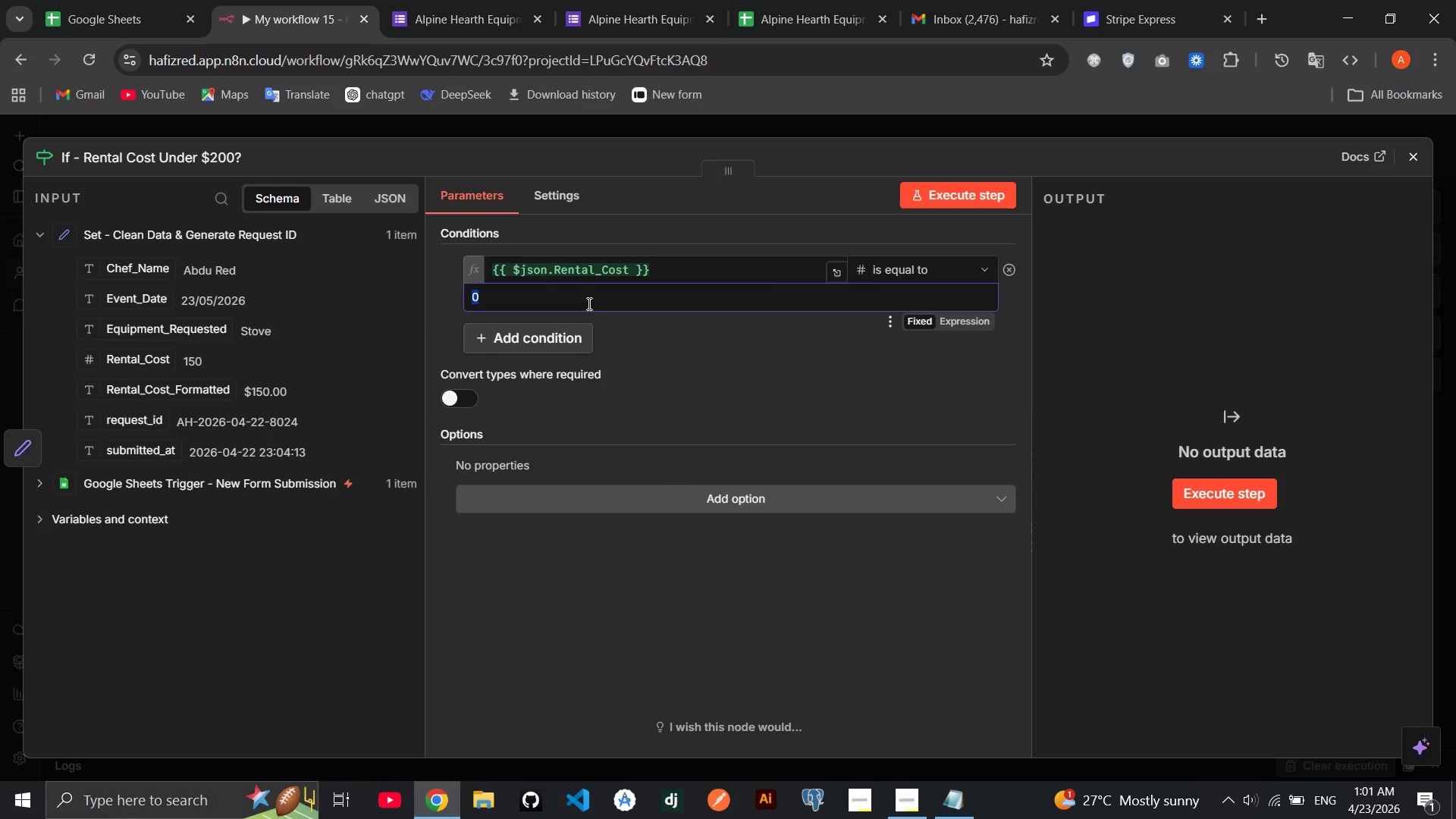 
triple_click([588, 303])
 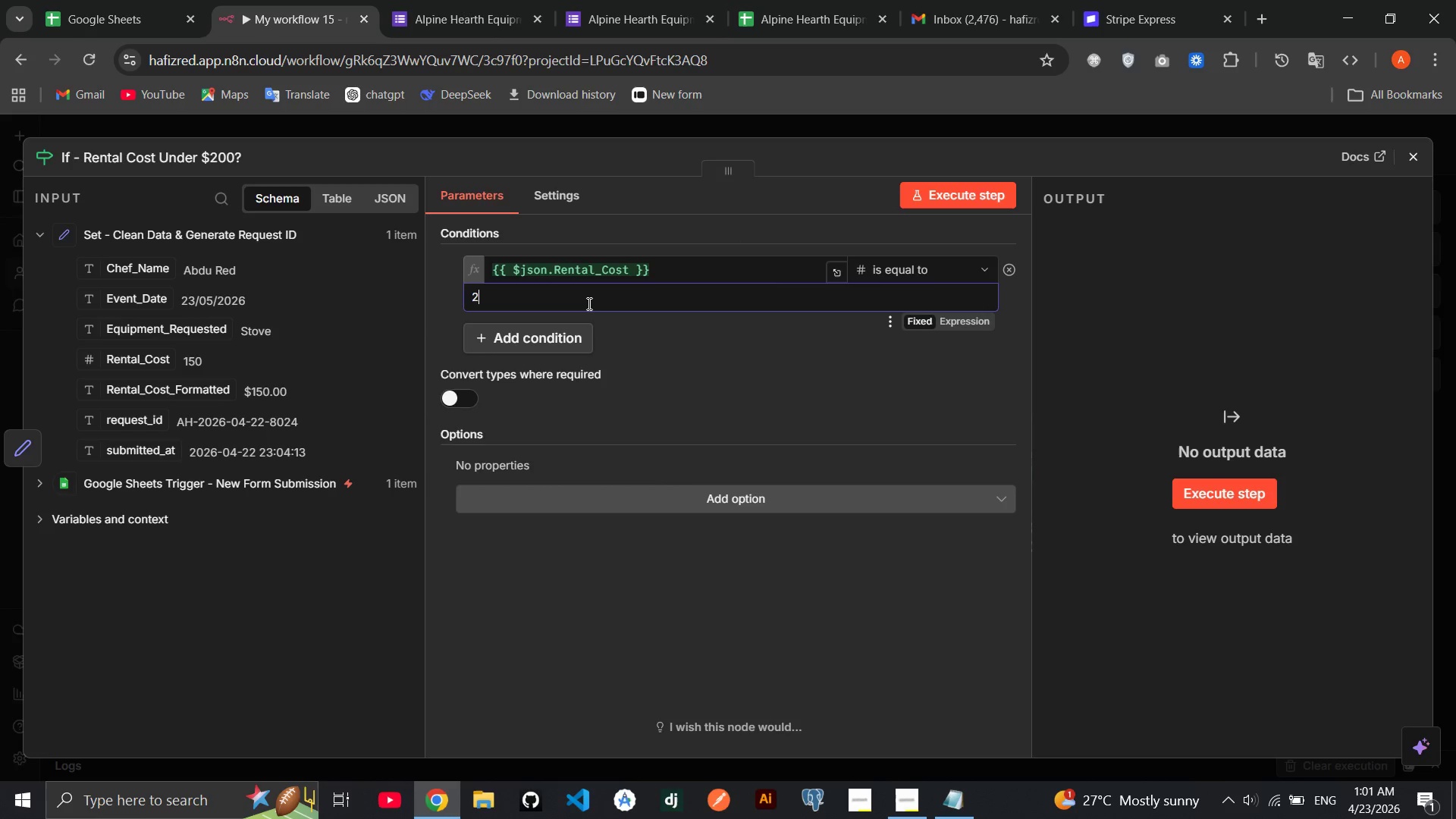 
type(200)
 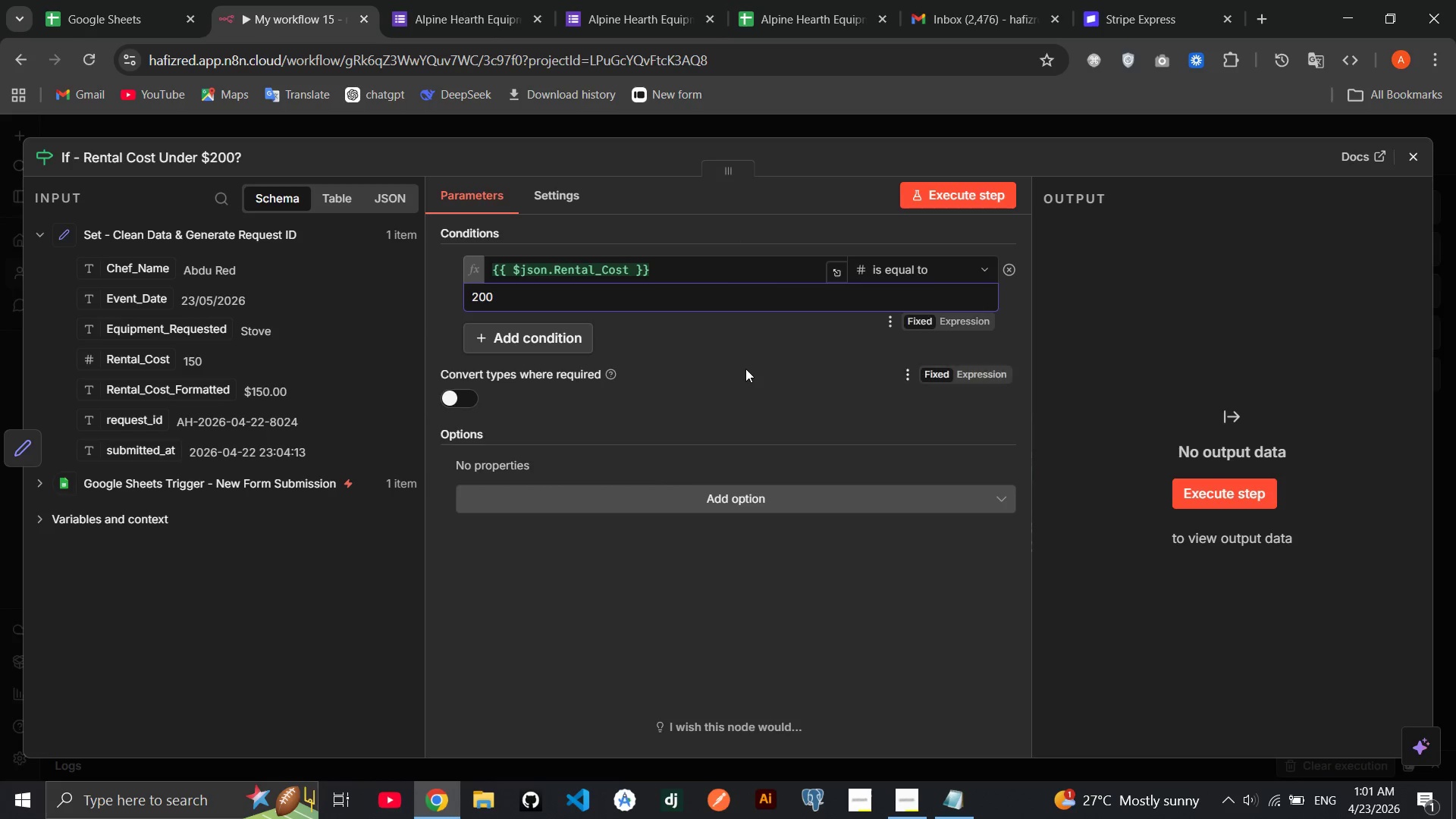 
left_click([745, 369])
 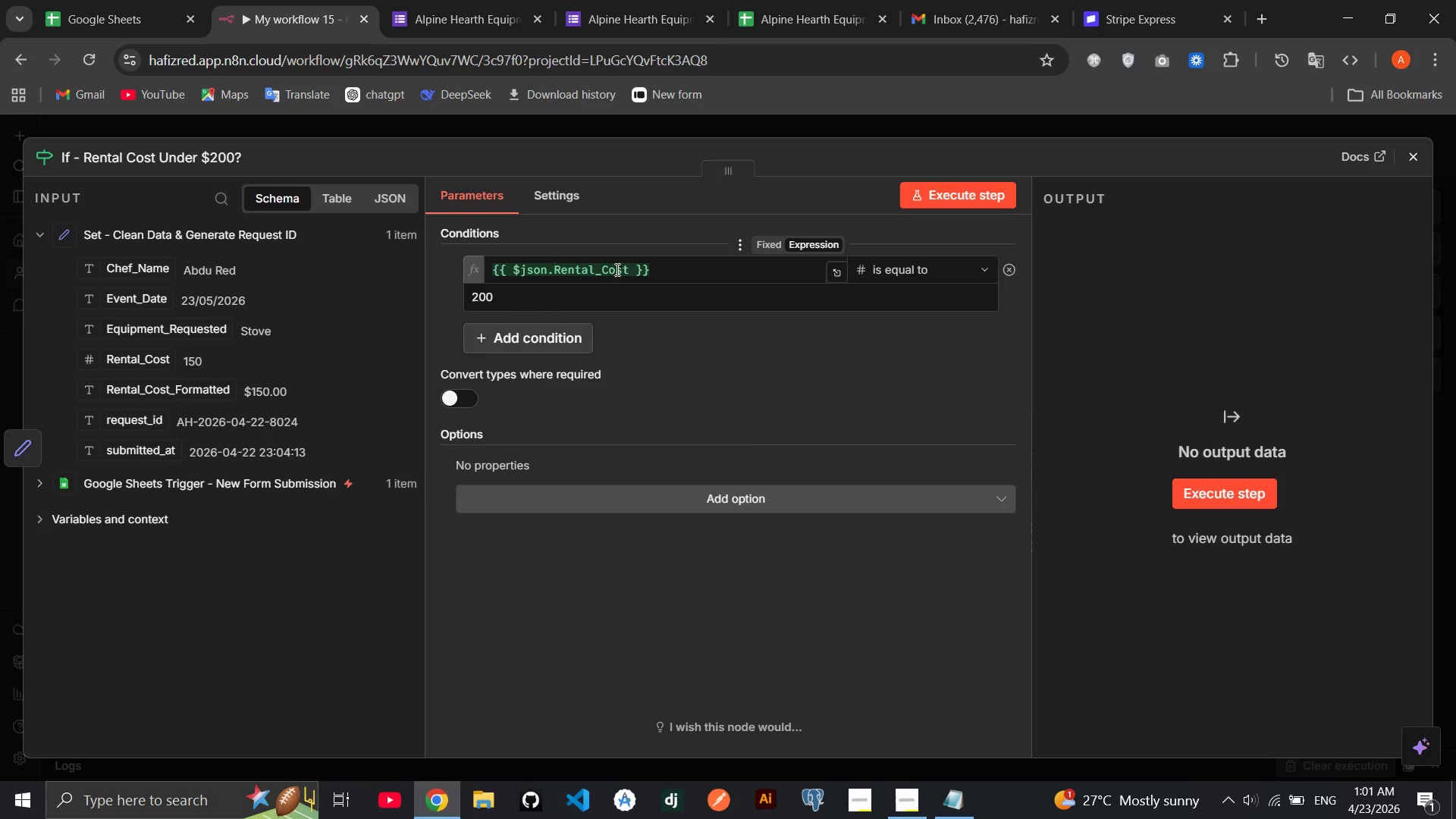 
left_click([616, 269])
 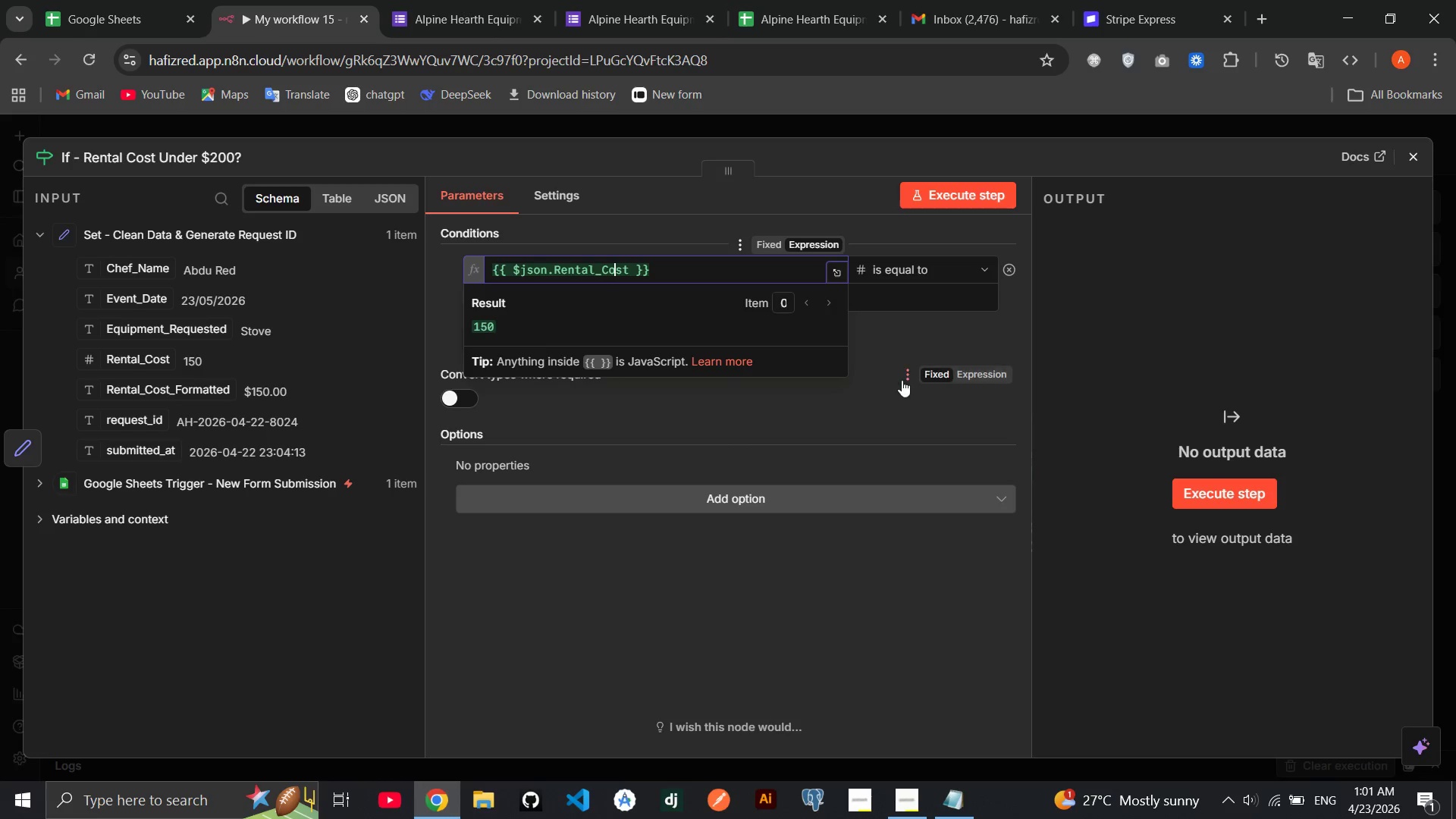 
left_click([908, 381])
 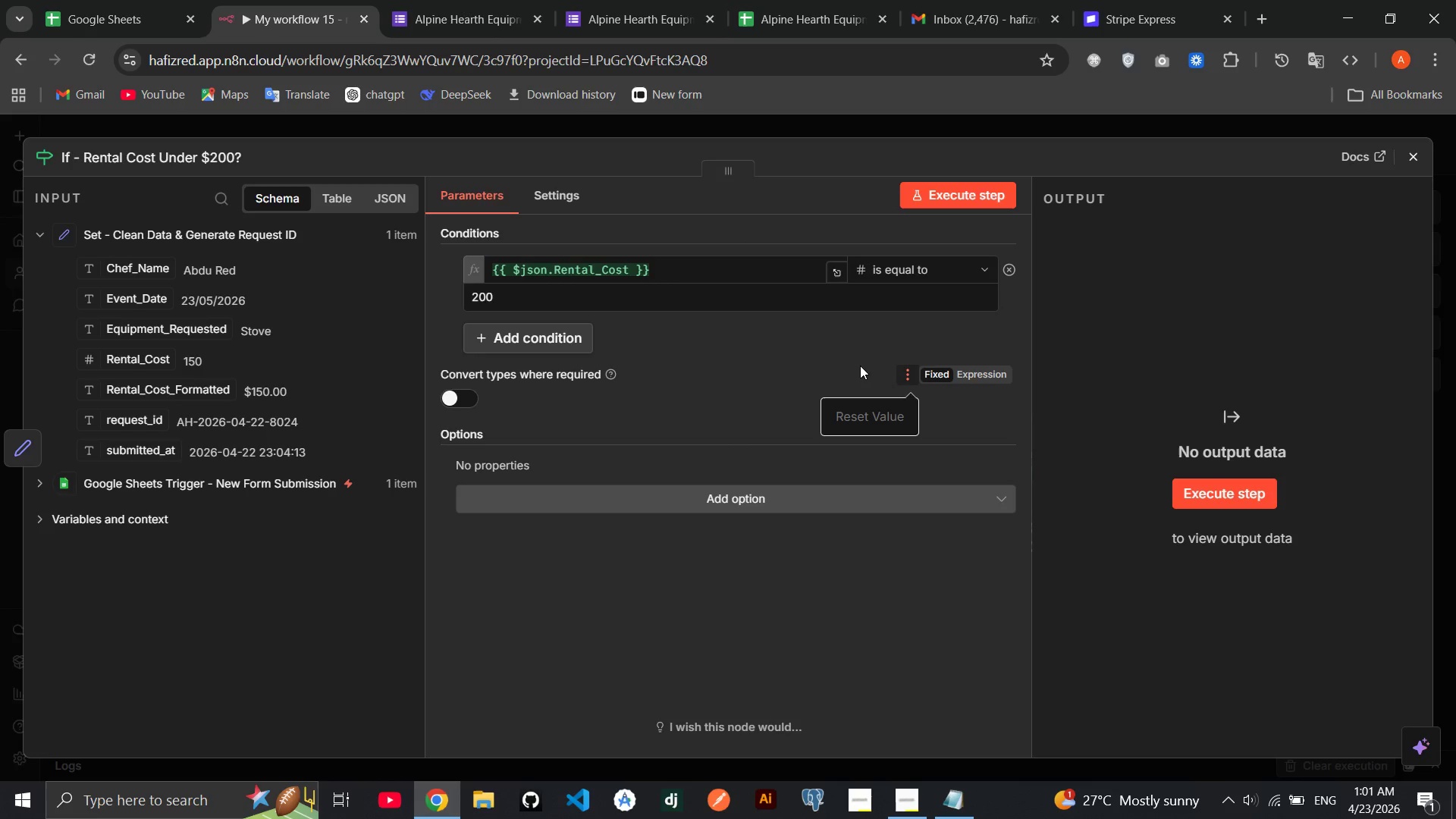 
left_click([860, 366])
 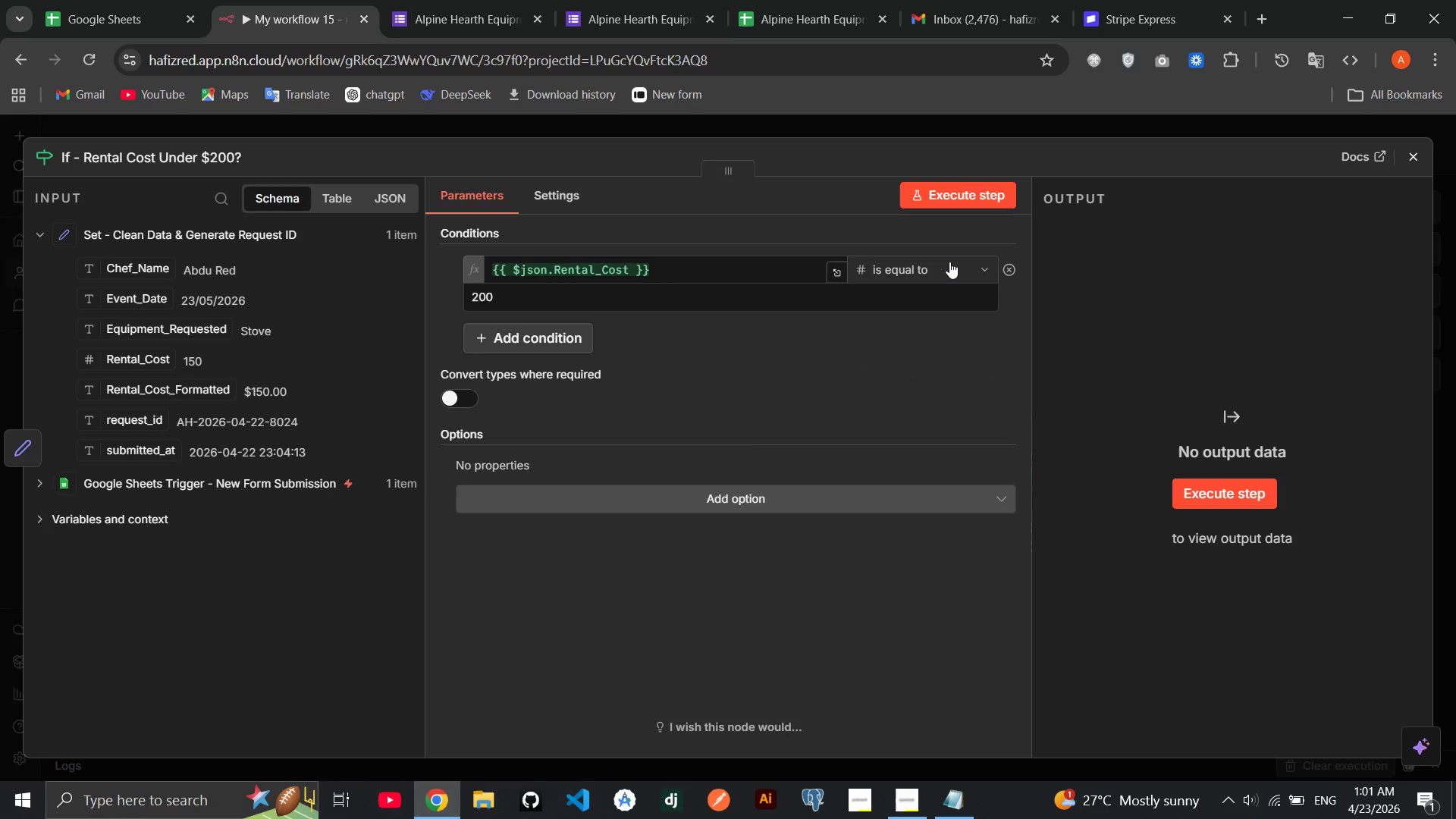 
left_click([949, 262])
 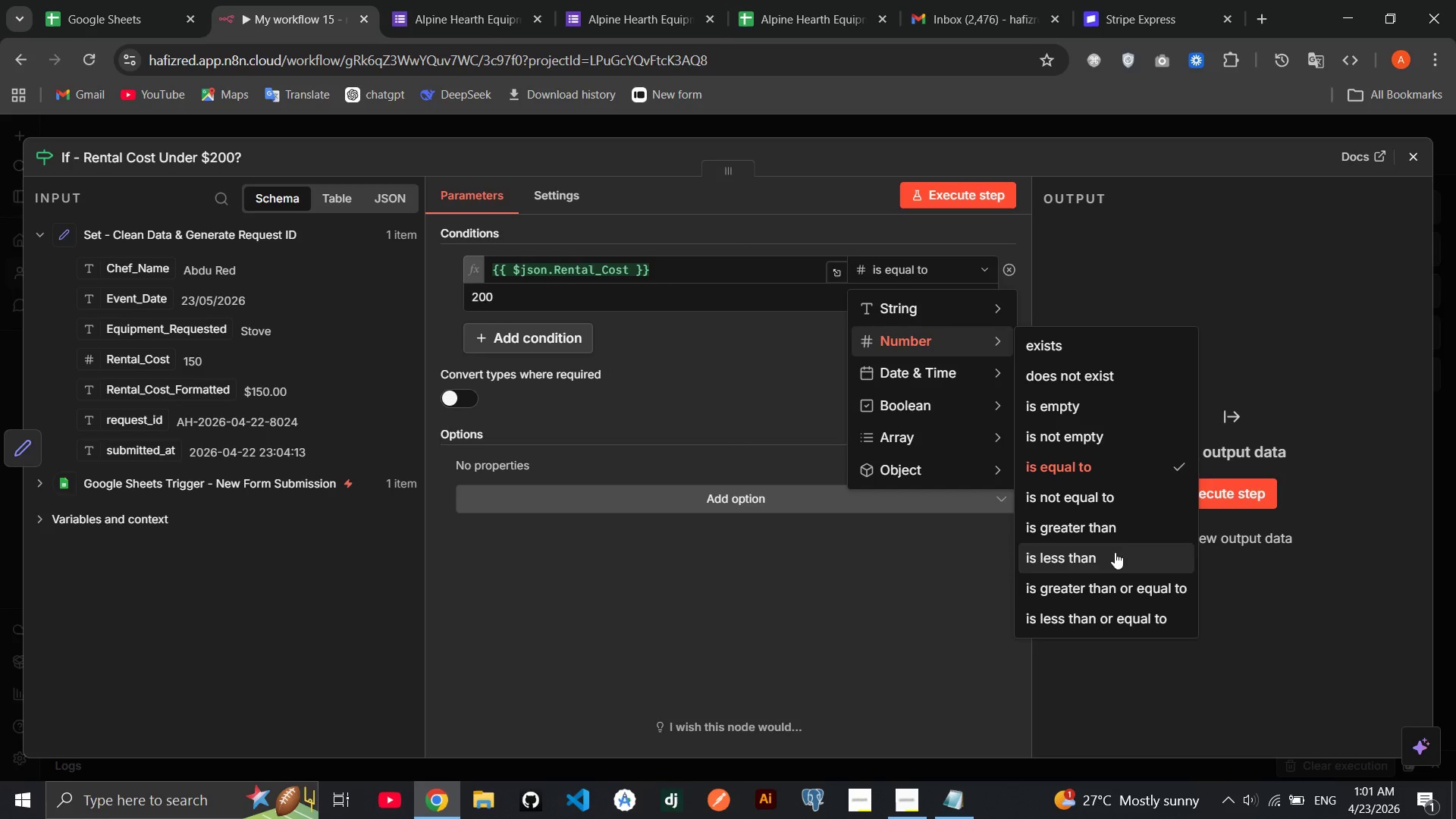 
wait(5.19)
 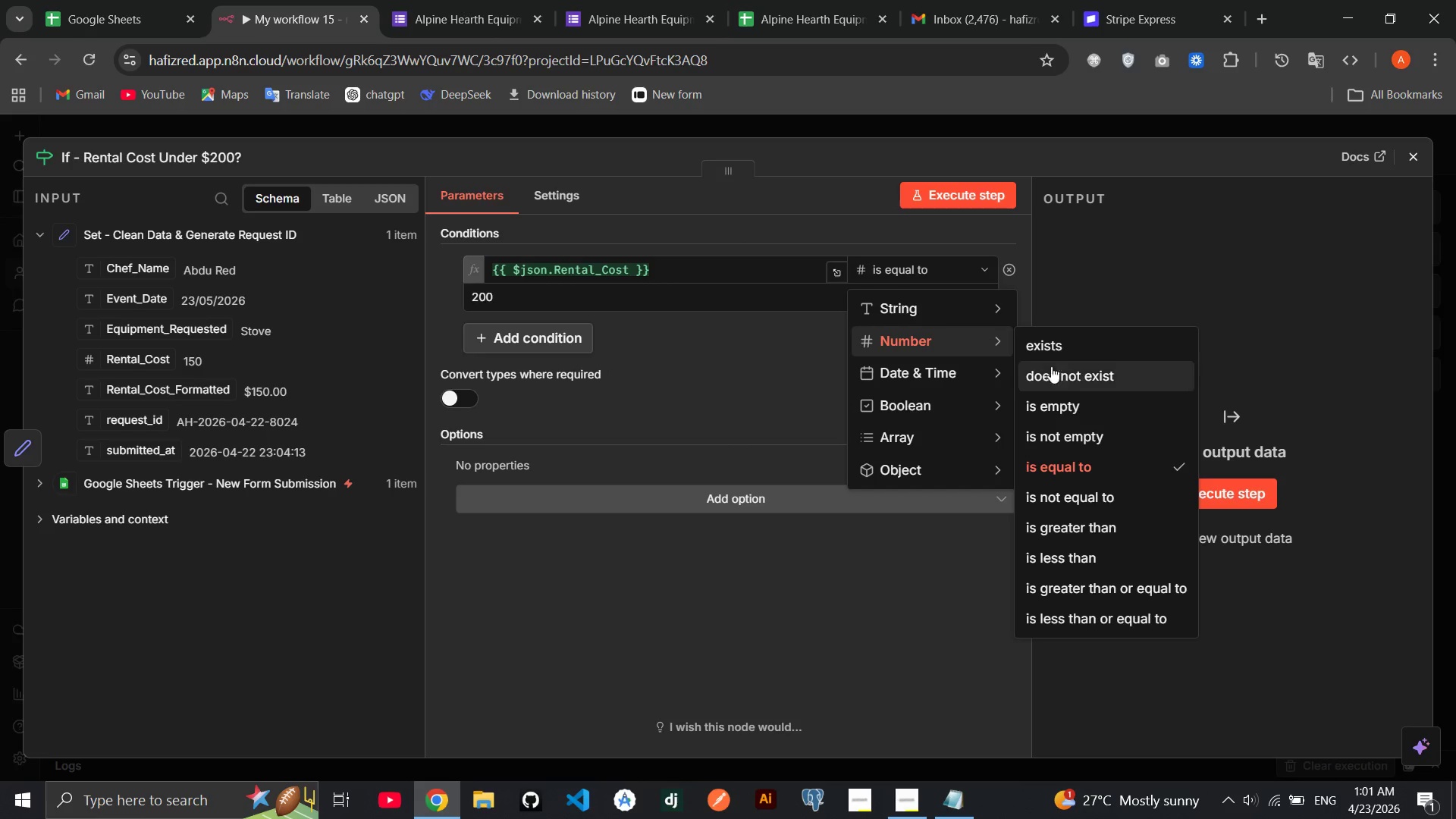 
left_click([1115, 552])
 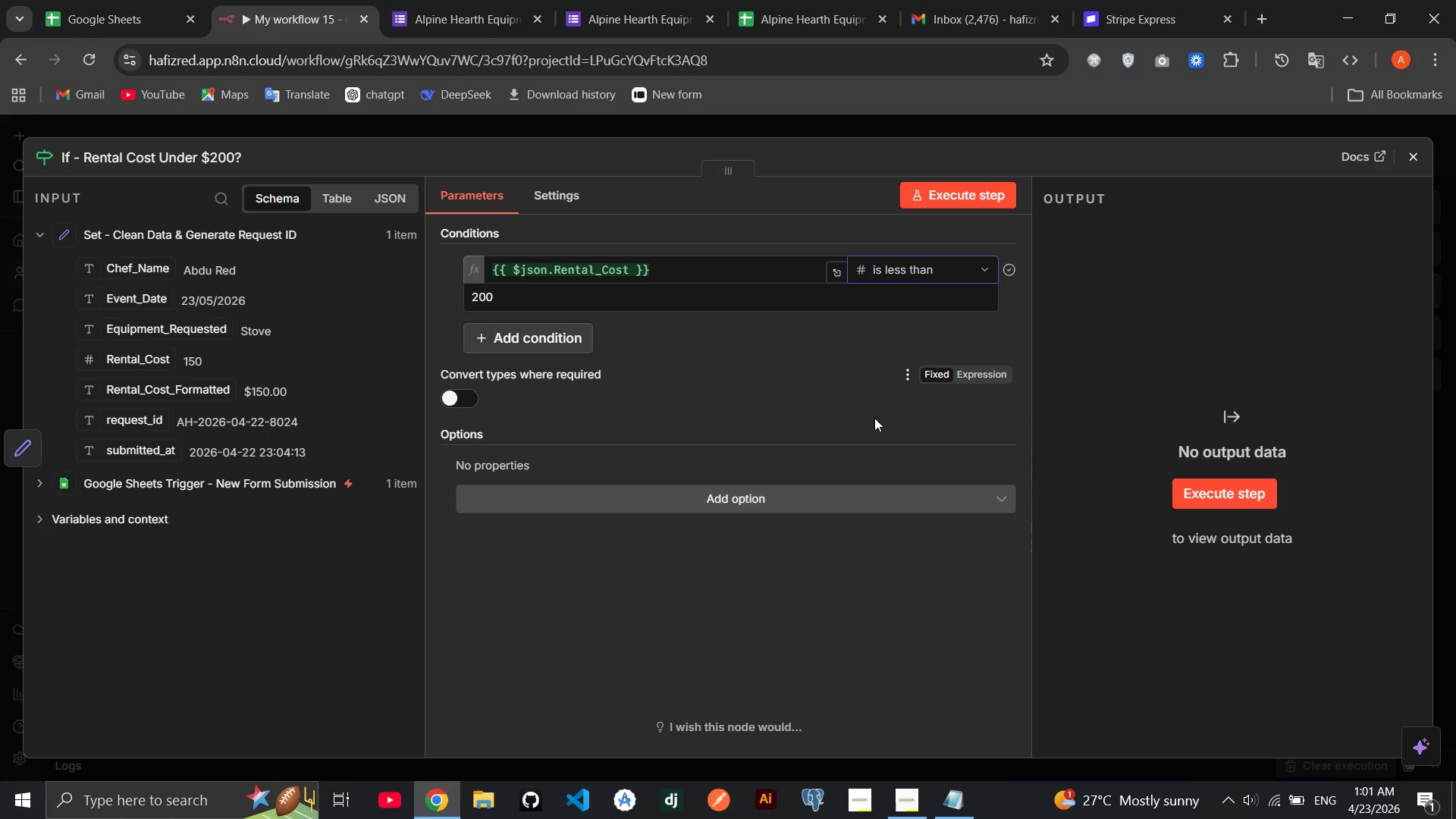 
left_click([874, 418])
 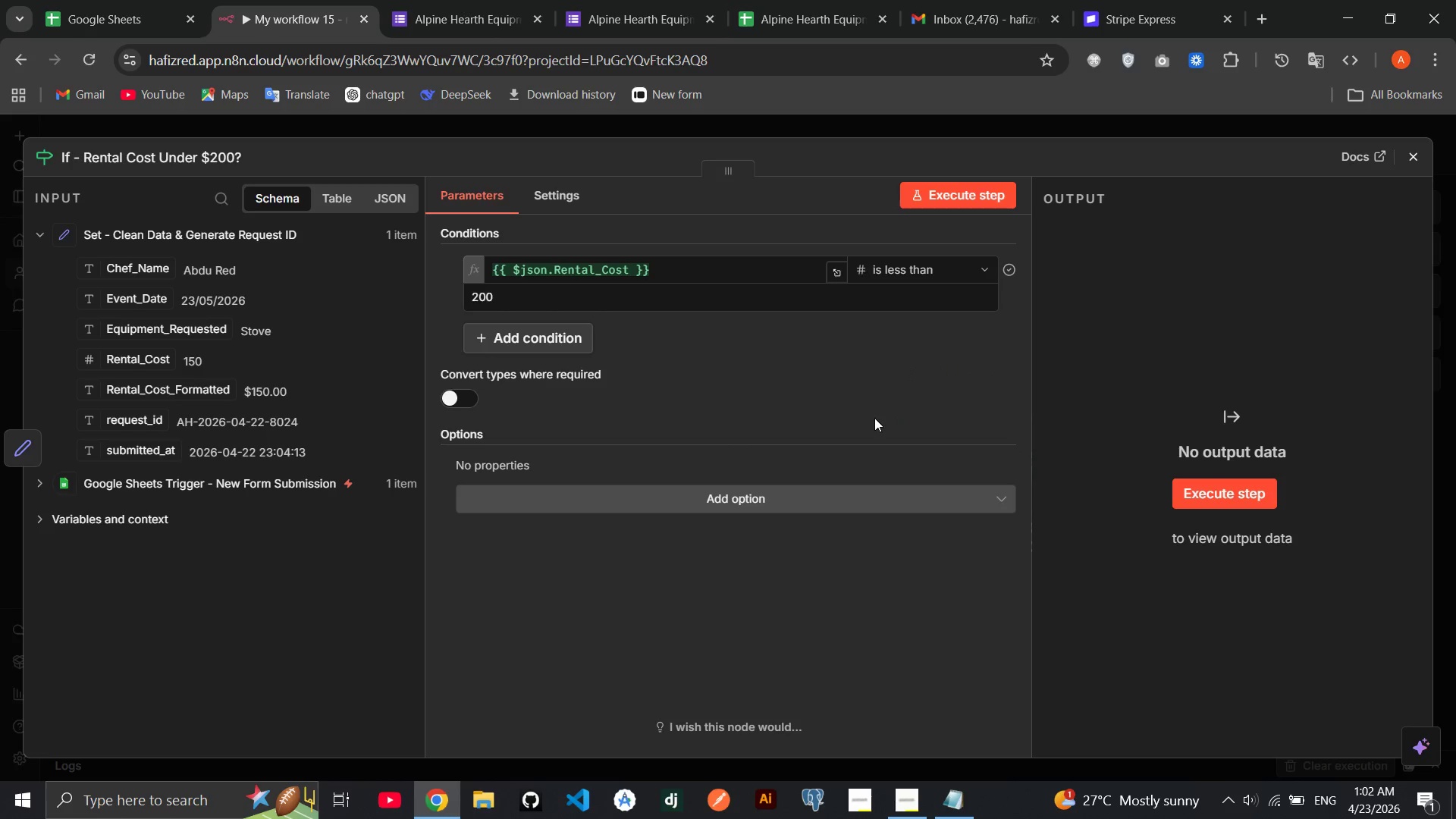 
left_click([1208, 488])
 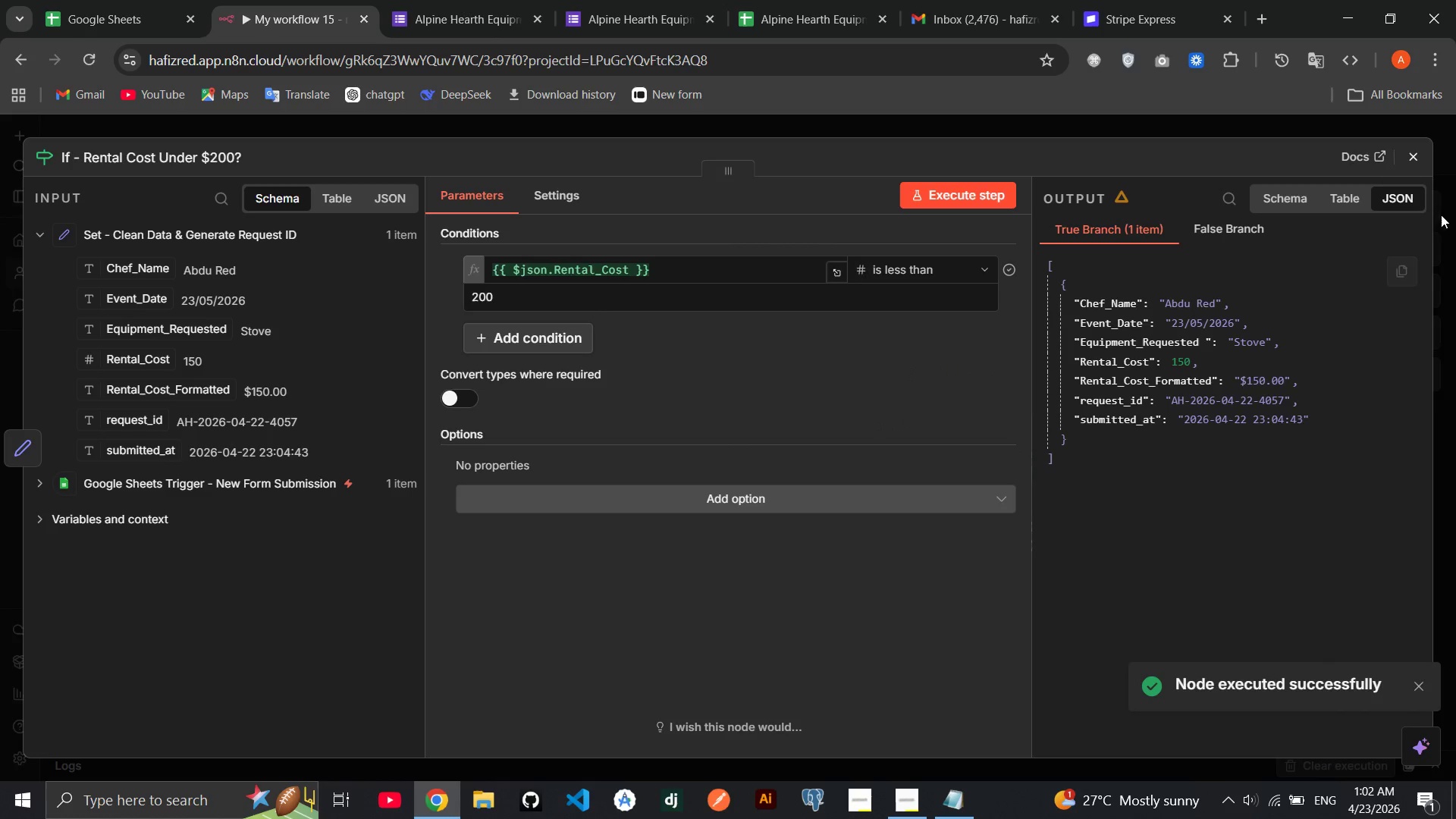 
left_click([1416, 165])
 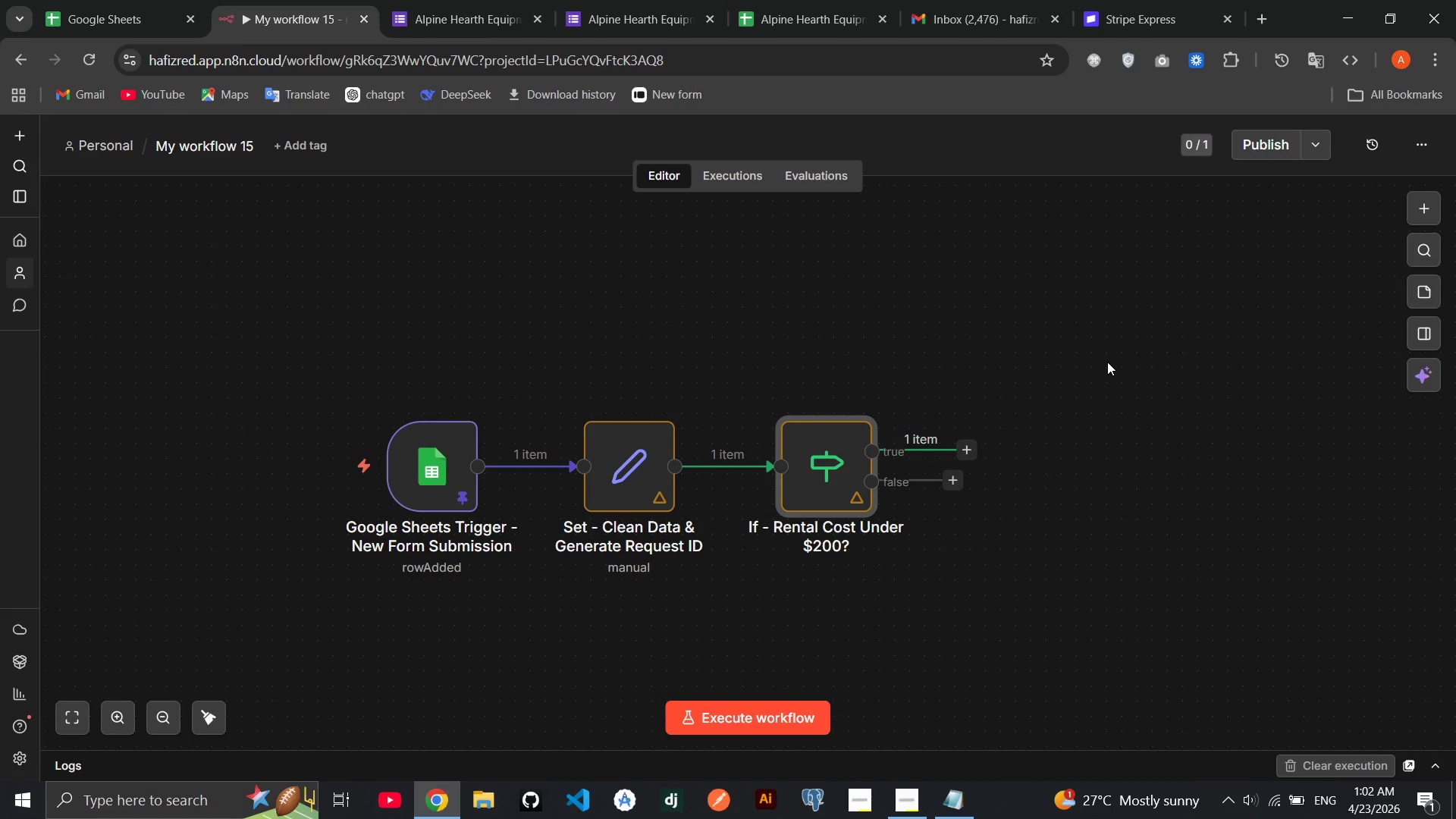 
wait(6.7)
 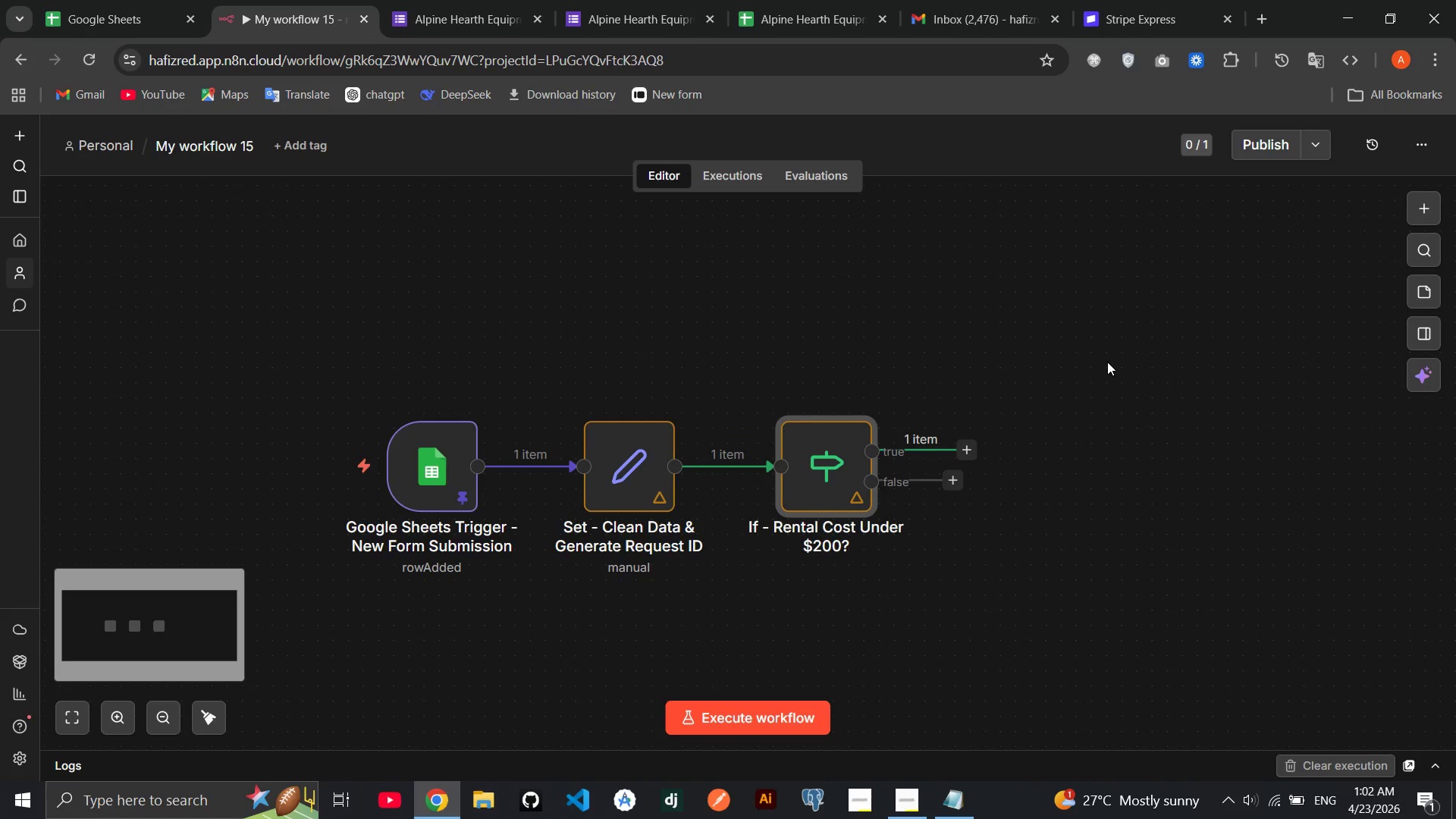 
left_click([961, 459])
 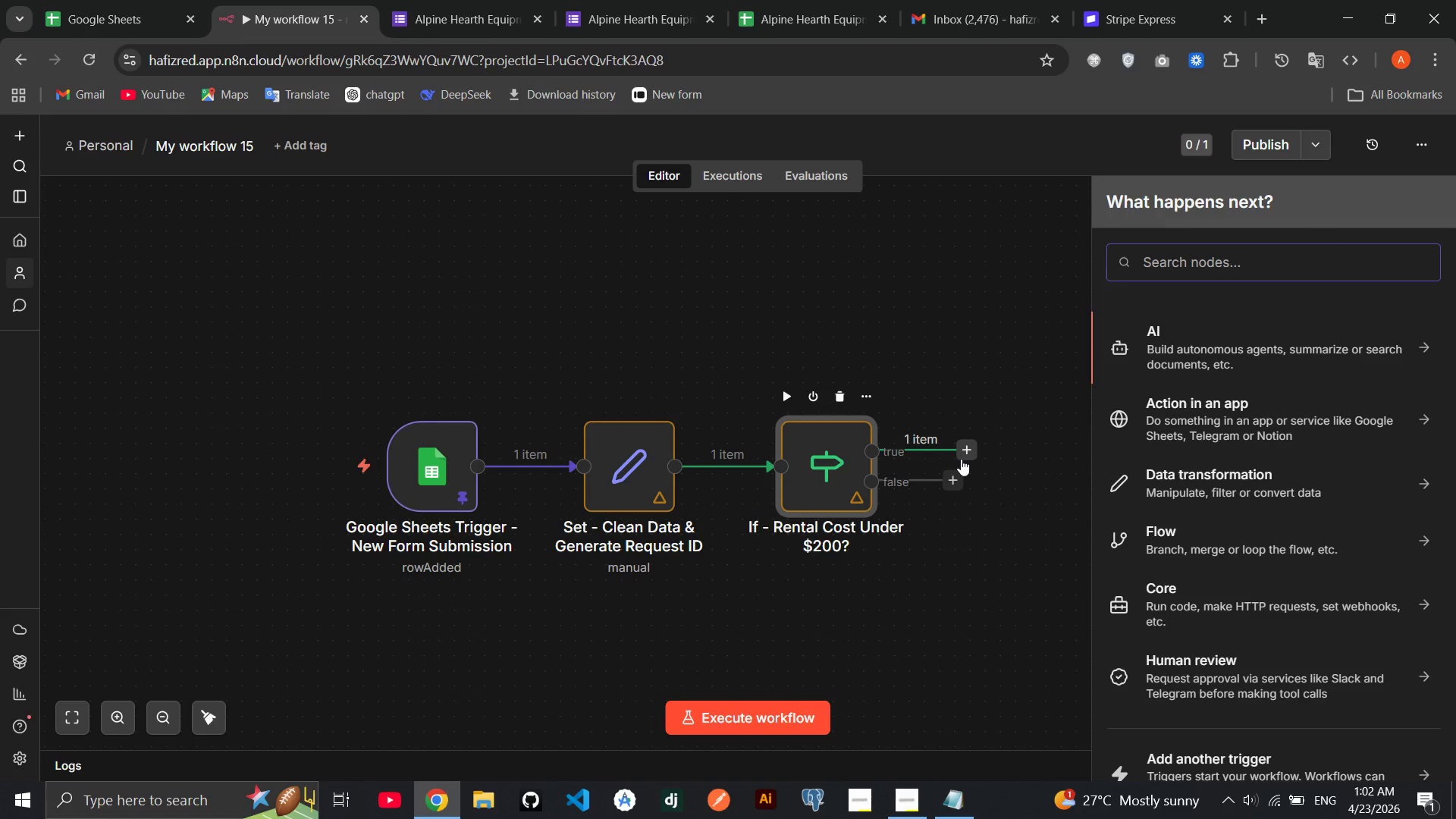 
type(sheet)
 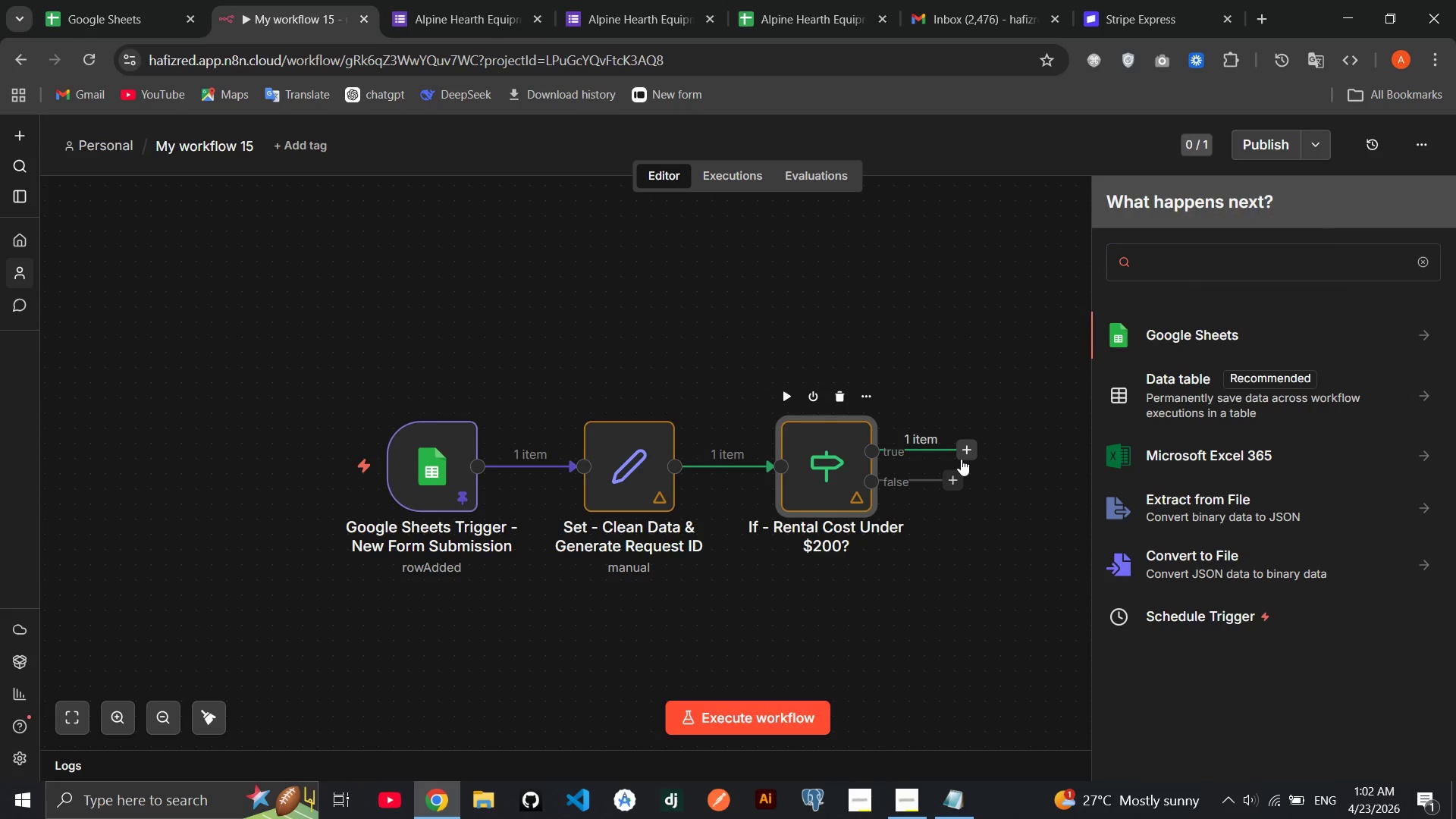 
key(Enter)
 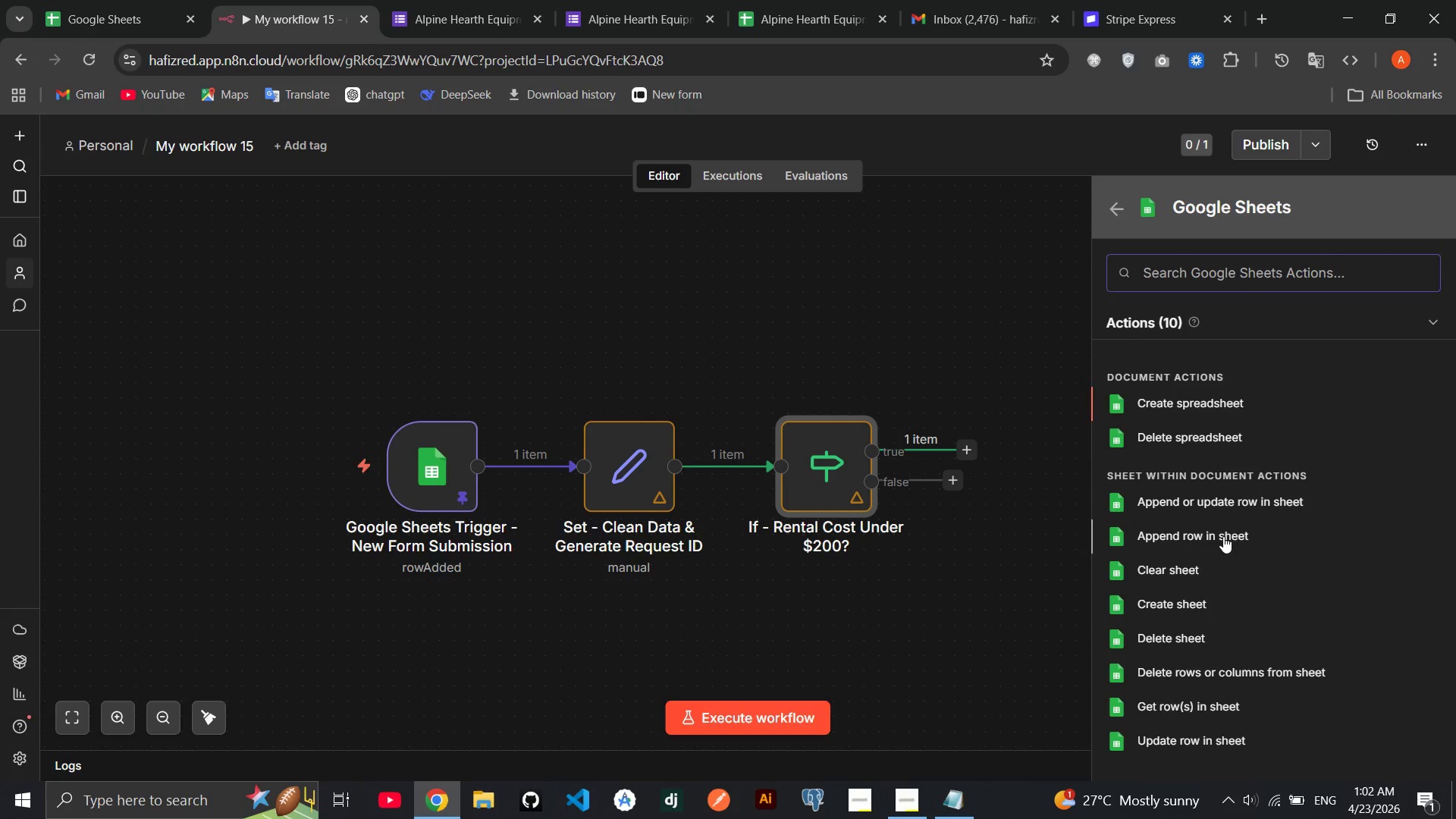 
left_click([1223, 536])
 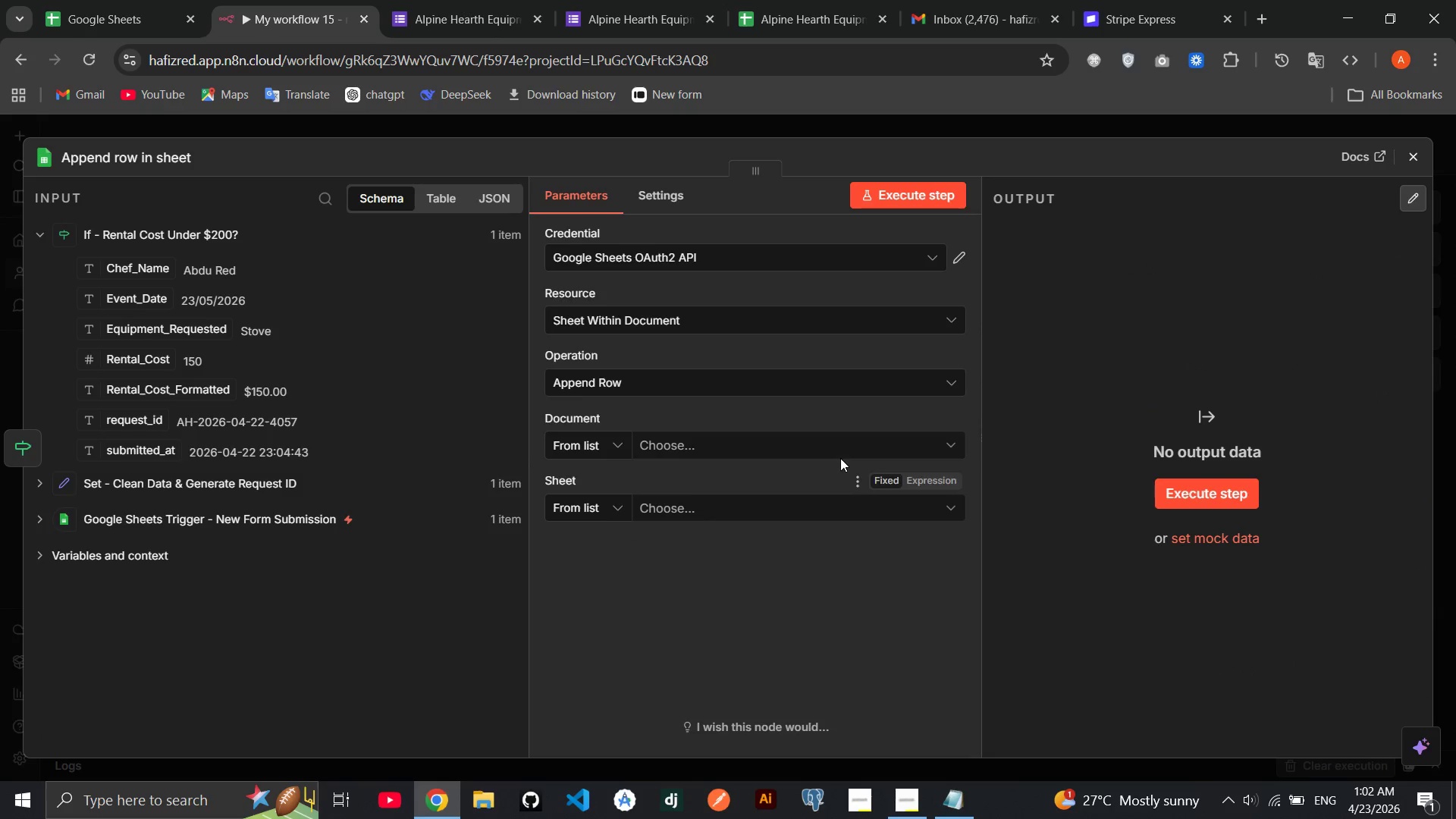 
left_click([835, 451])
 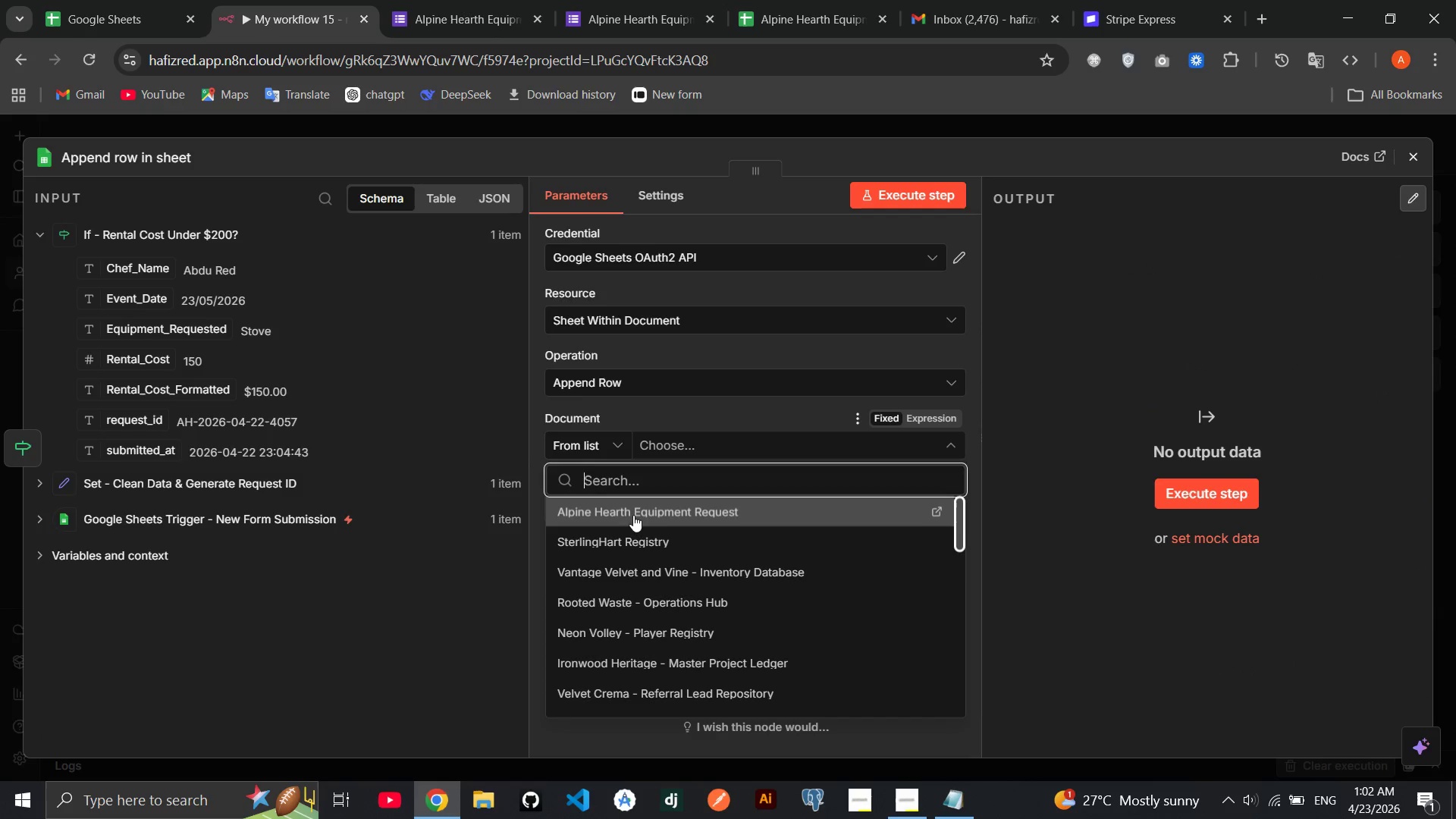 
left_click([633, 515])
 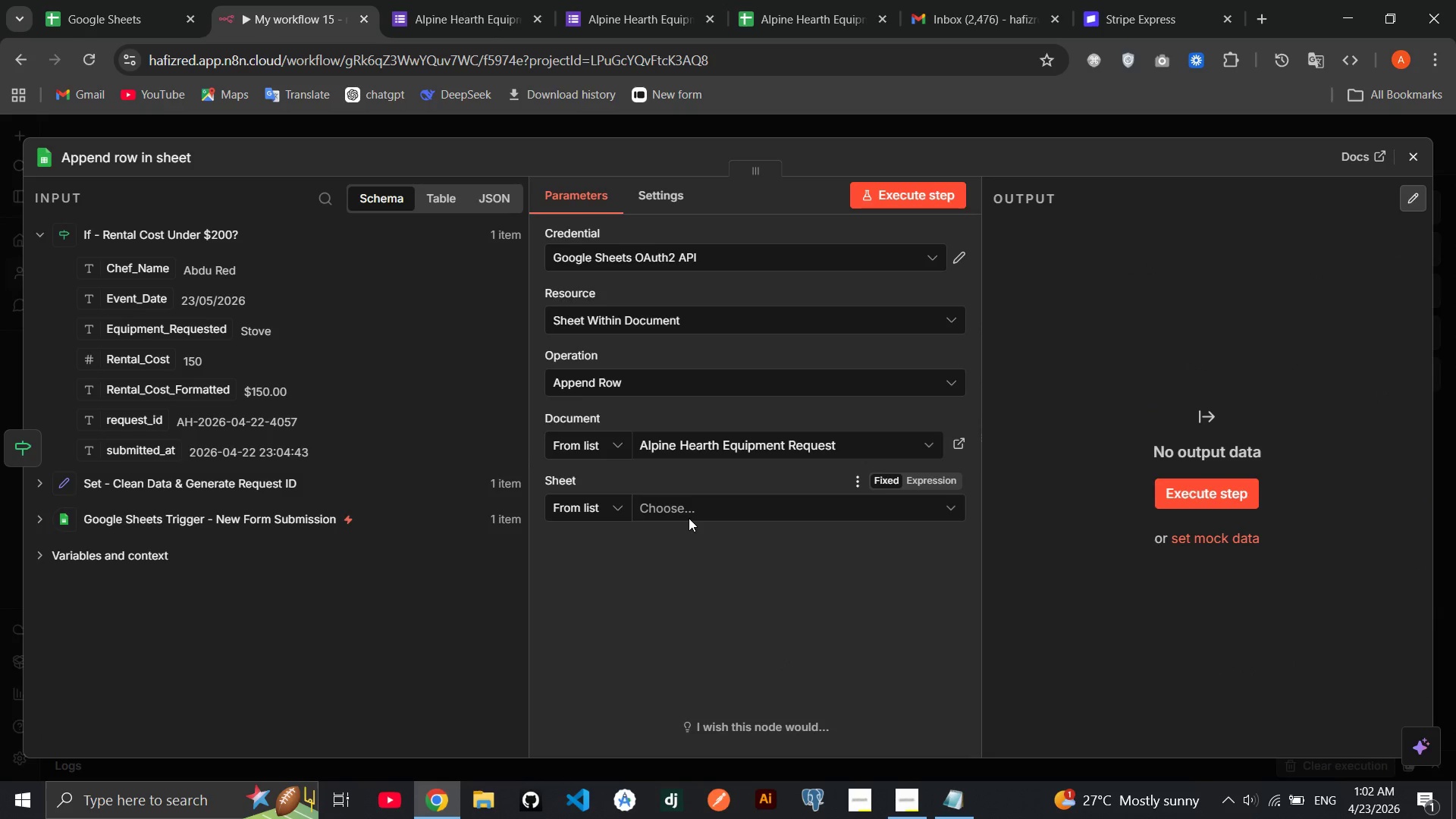 
left_click([689, 518])
 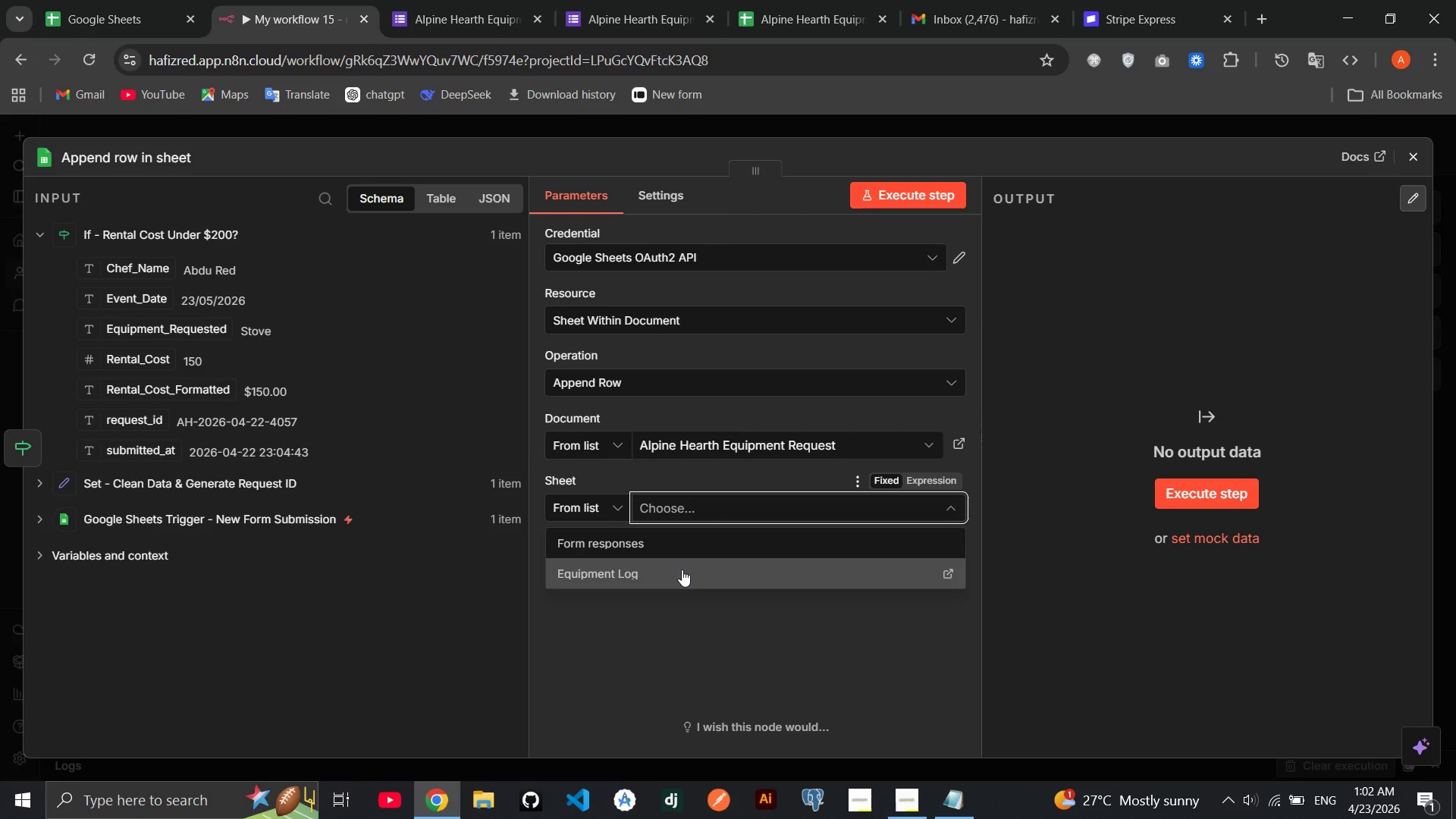 
left_click([682, 570])
 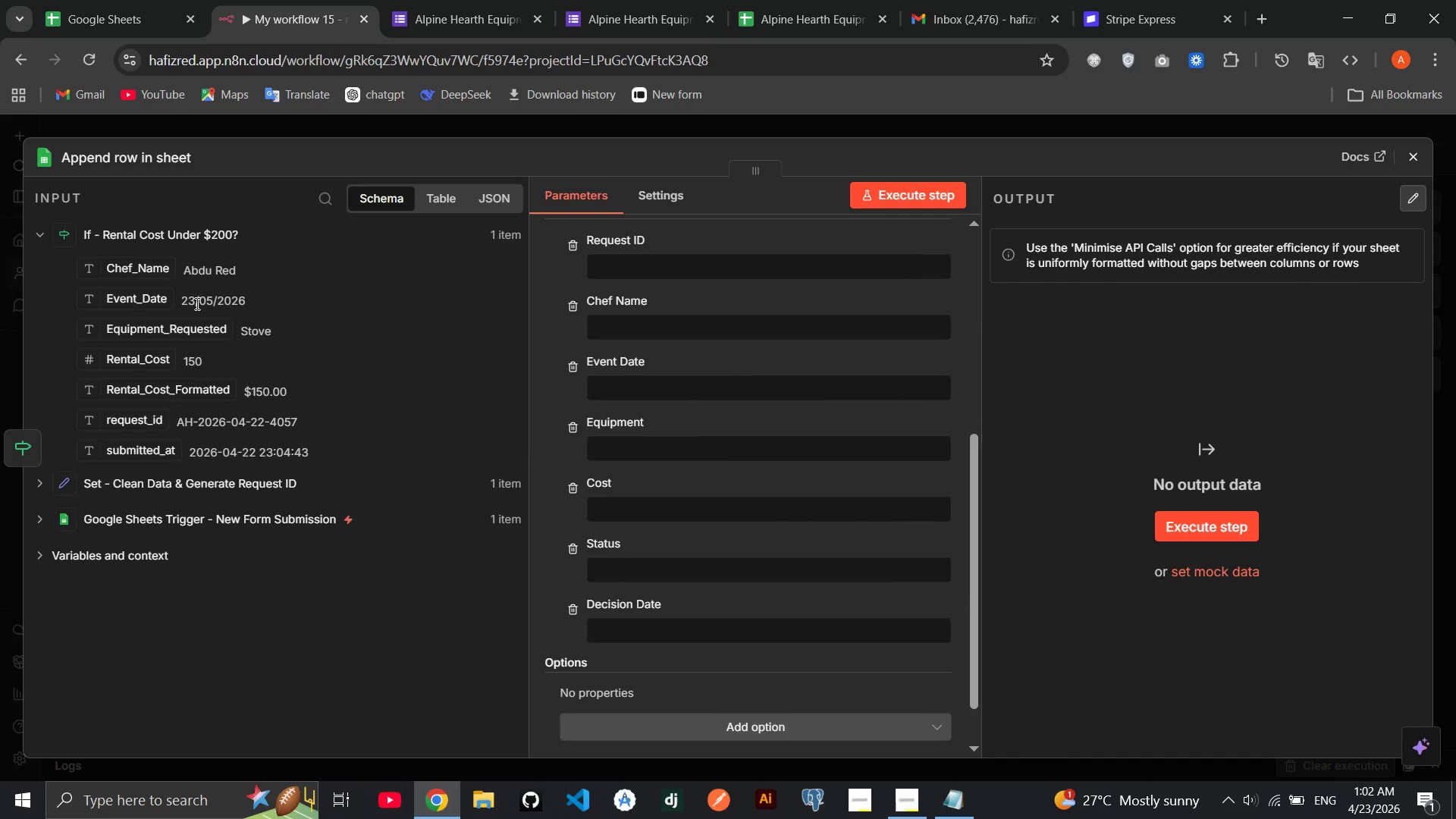 
wait(5.28)
 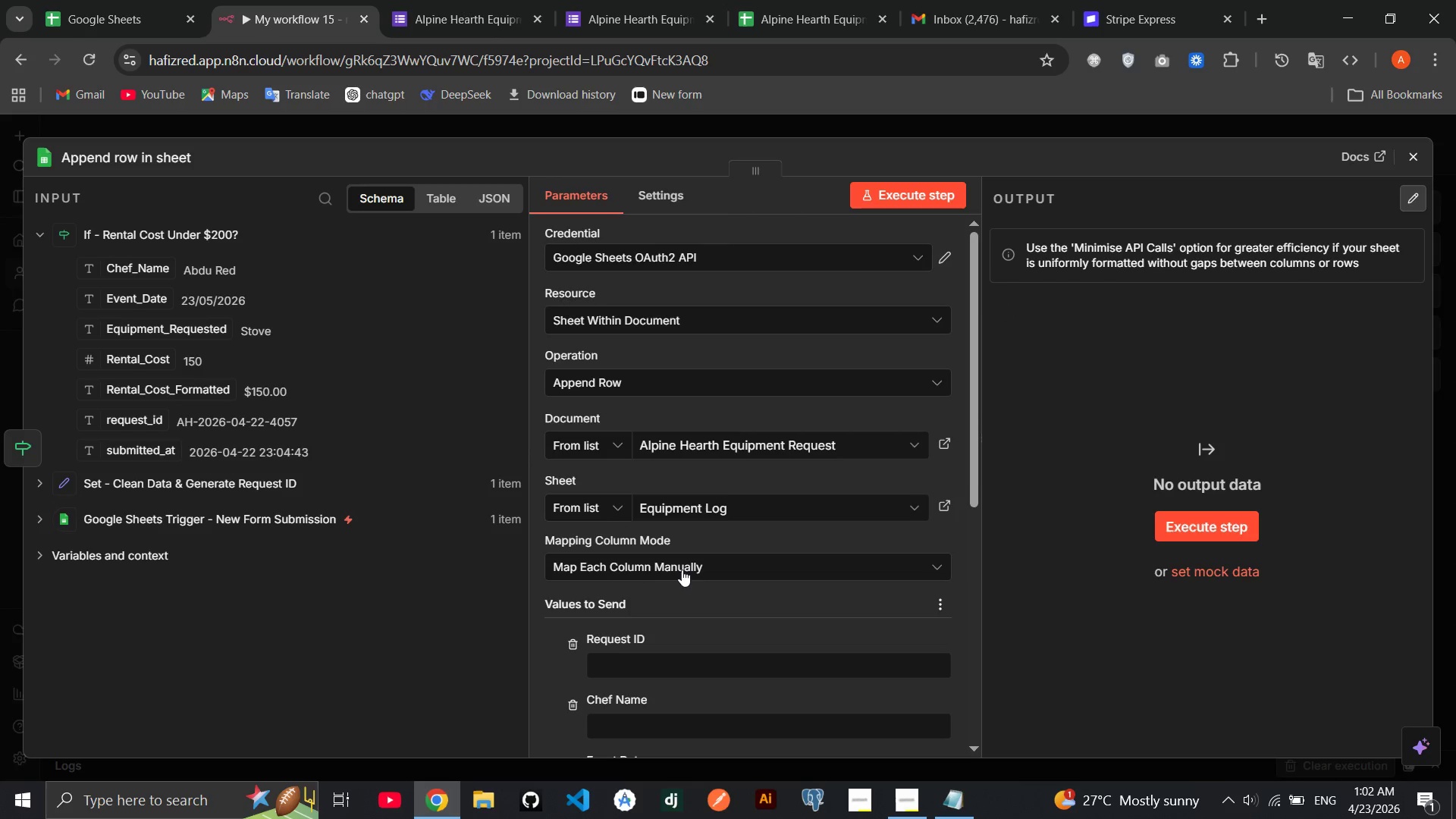 
left_click_drag(start_coordinate=[148, 422], to_coordinate=[626, 273])
 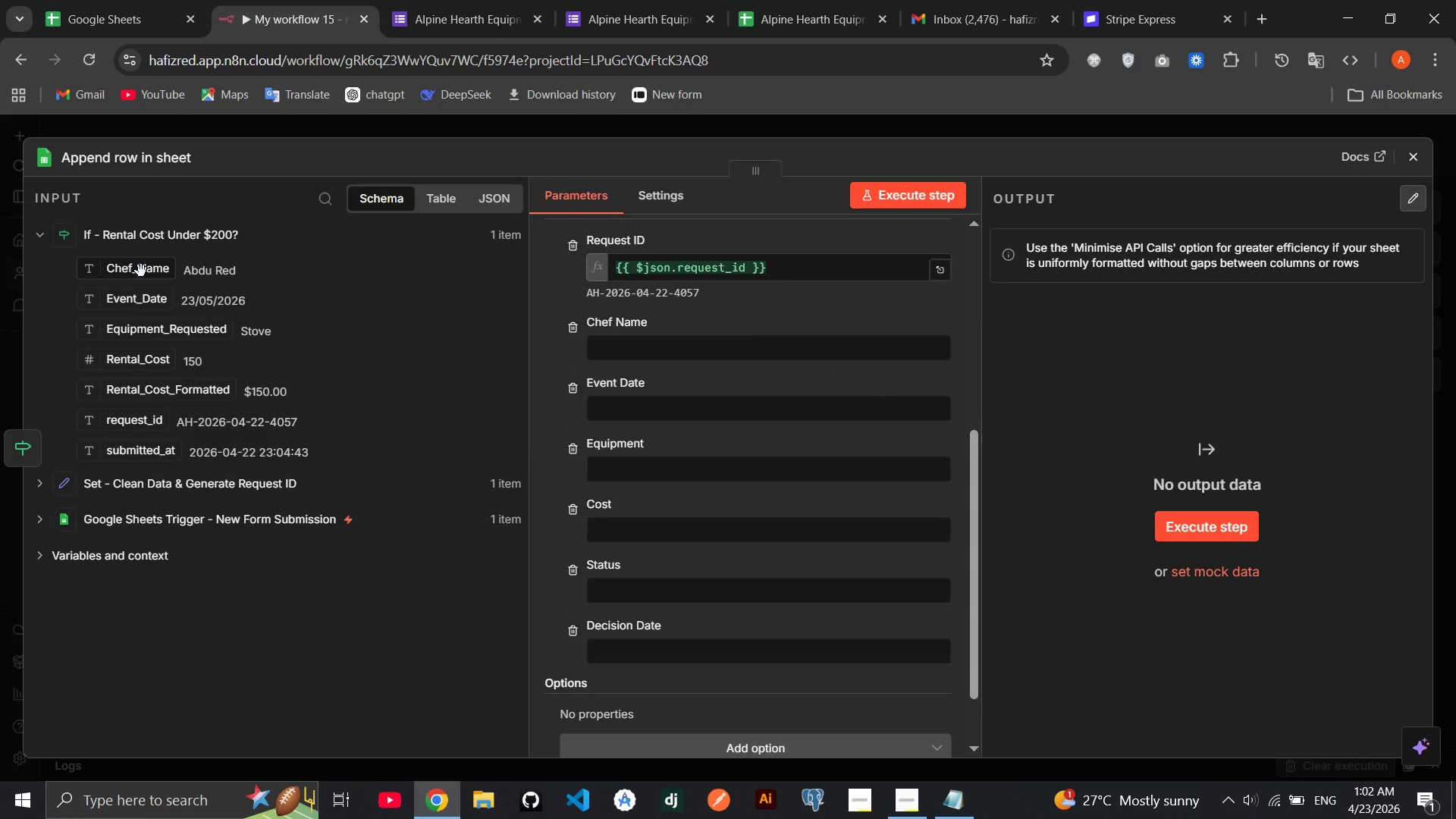 
left_click_drag(start_coordinate=[141, 271], to_coordinate=[631, 354])
 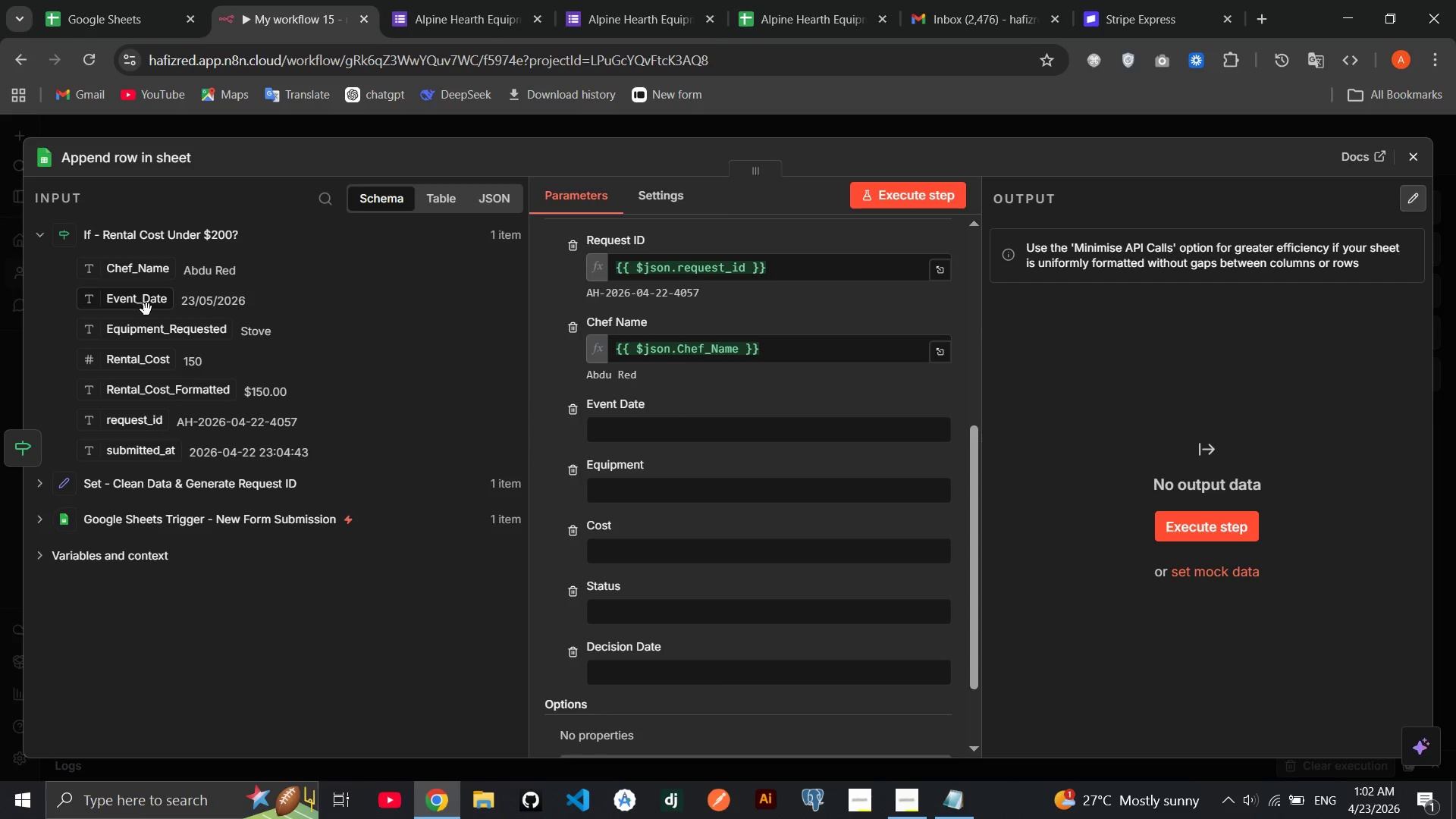 
left_click_drag(start_coordinate=[140, 306], to_coordinate=[643, 429])
 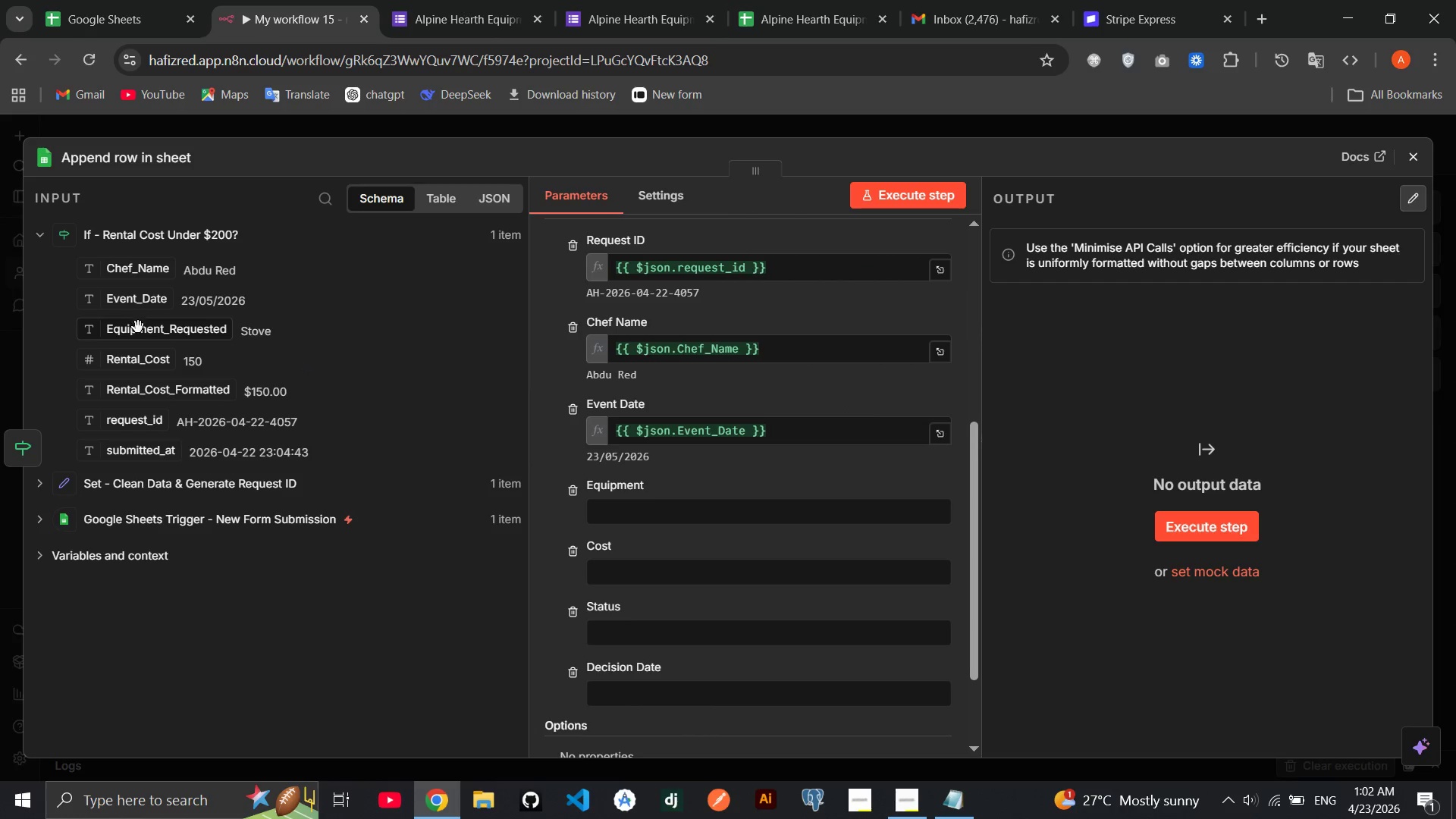 
left_click_drag(start_coordinate=[137, 331], to_coordinate=[690, 507])
 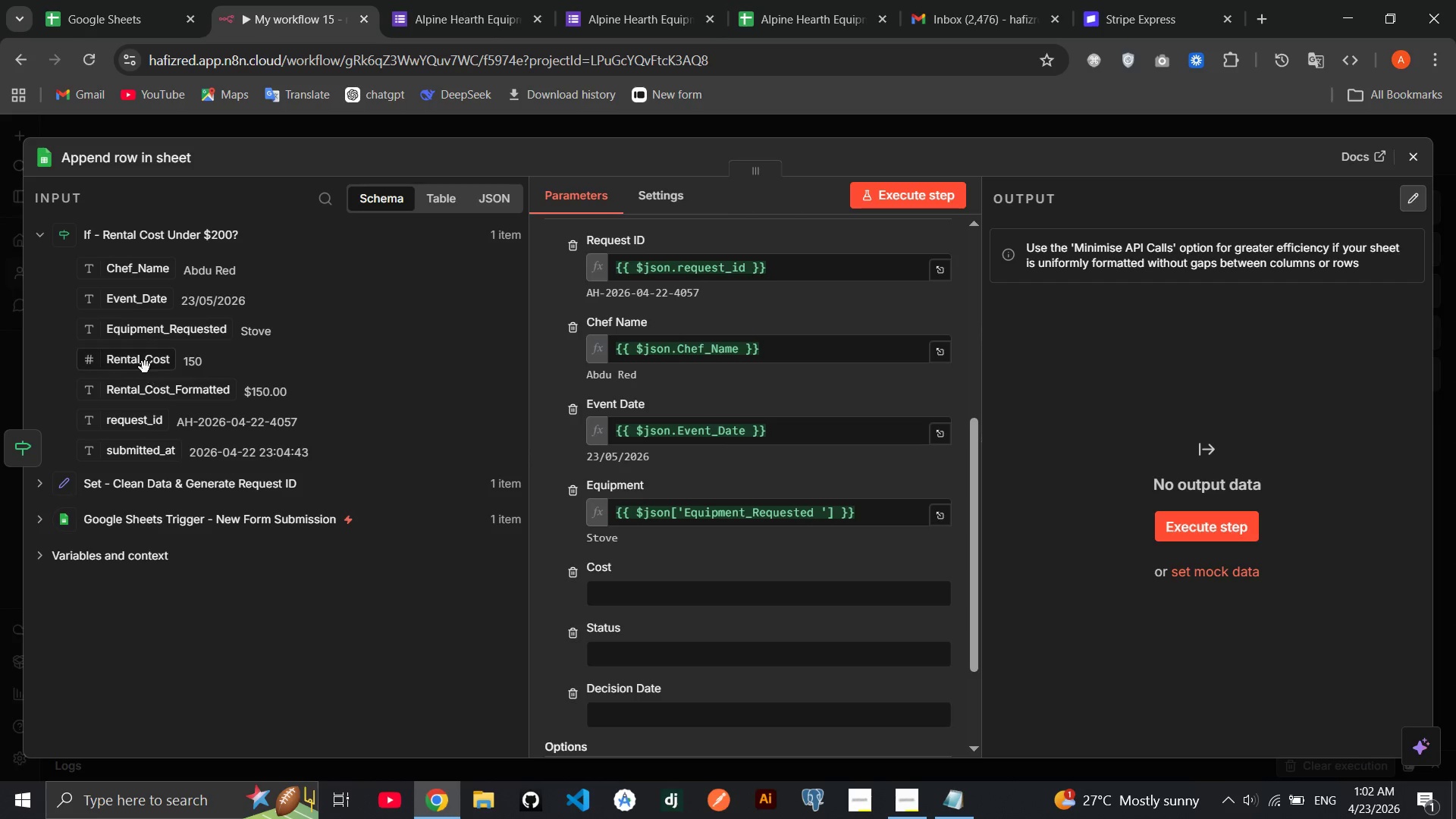 
left_click_drag(start_coordinate=[141, 362], to_coordinate=[635, 581])
 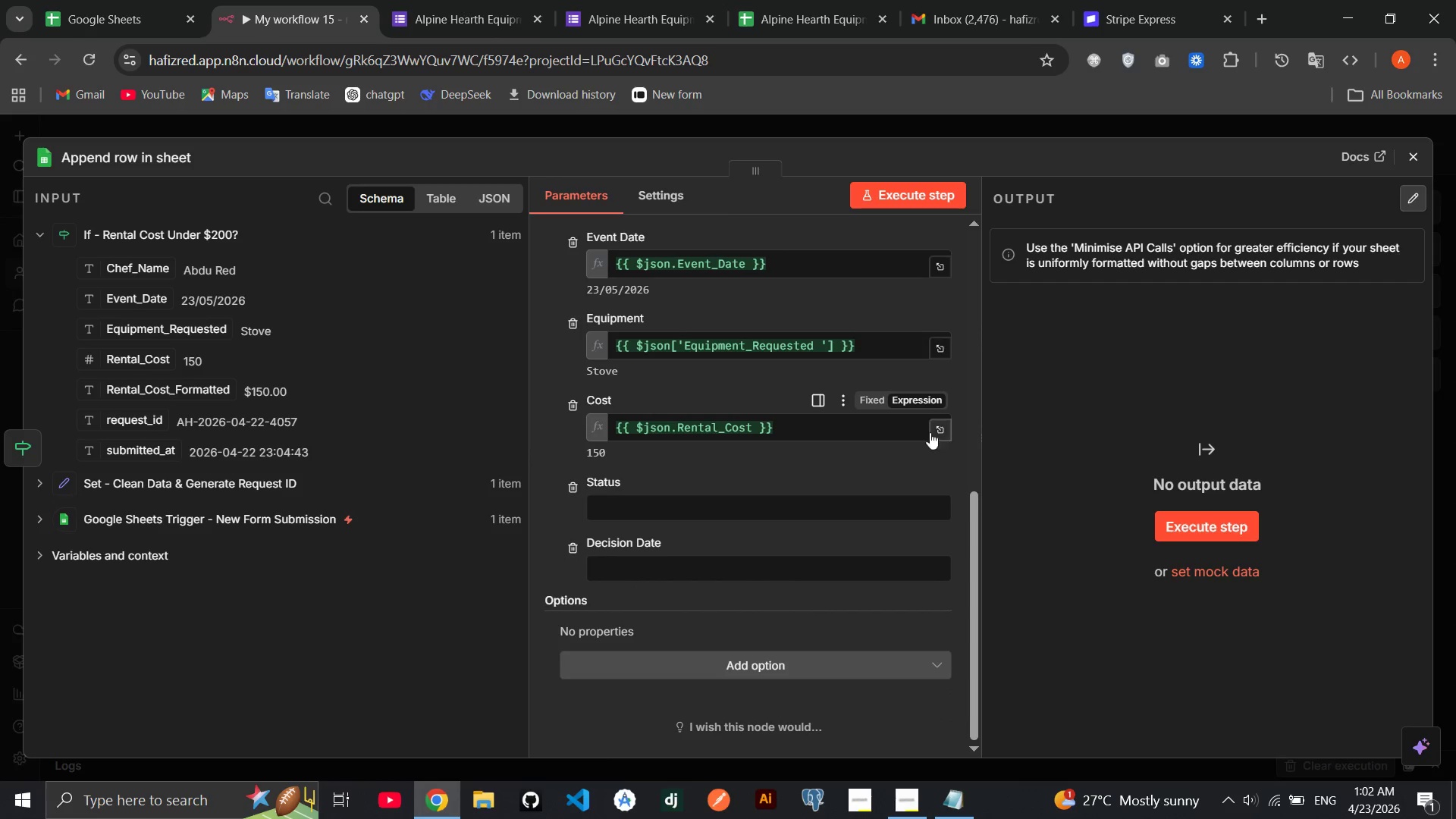 
double_click([868, 439])
 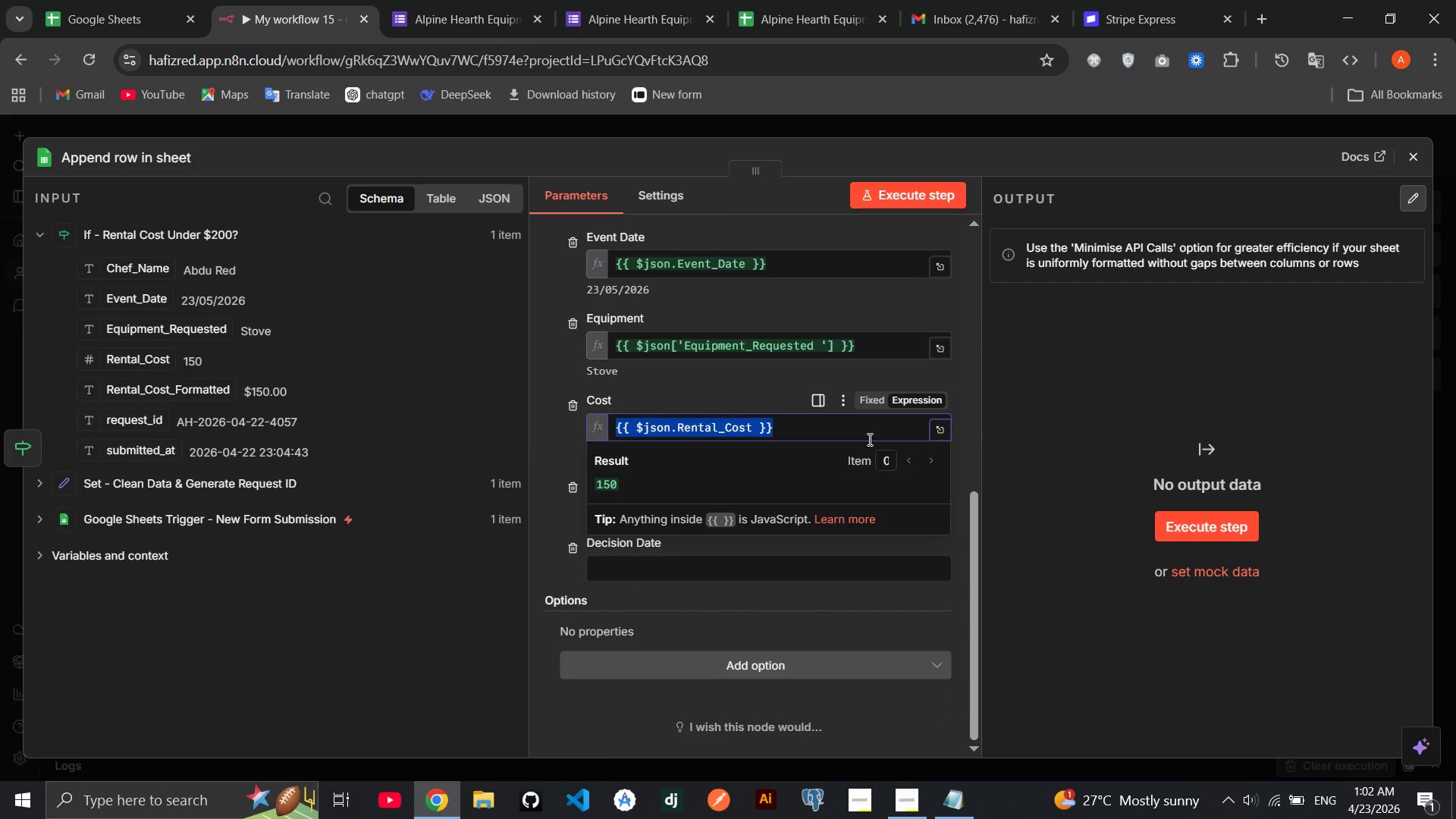 
triple_click([868, 439])
 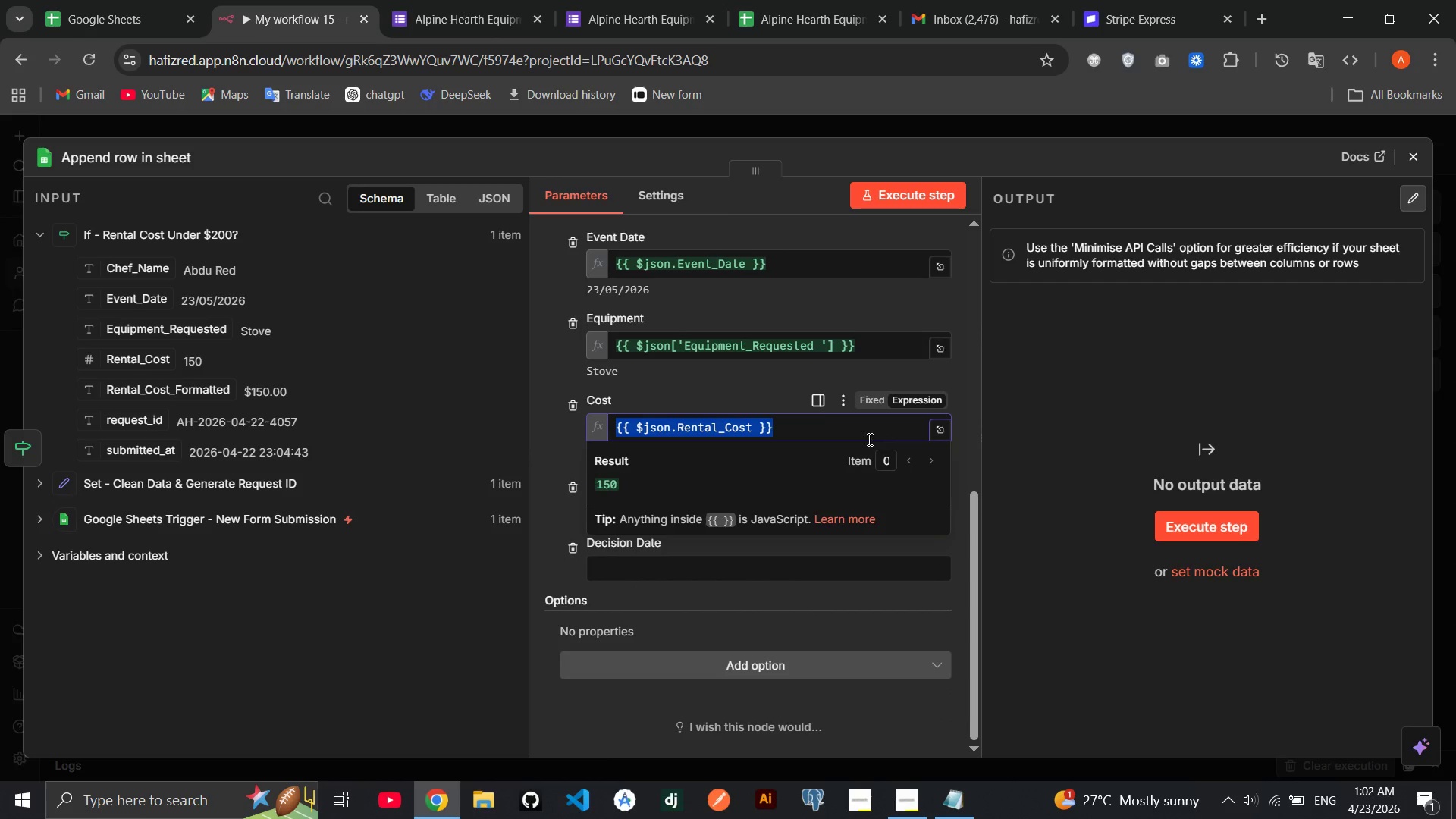 
triple_click([868, 439])
 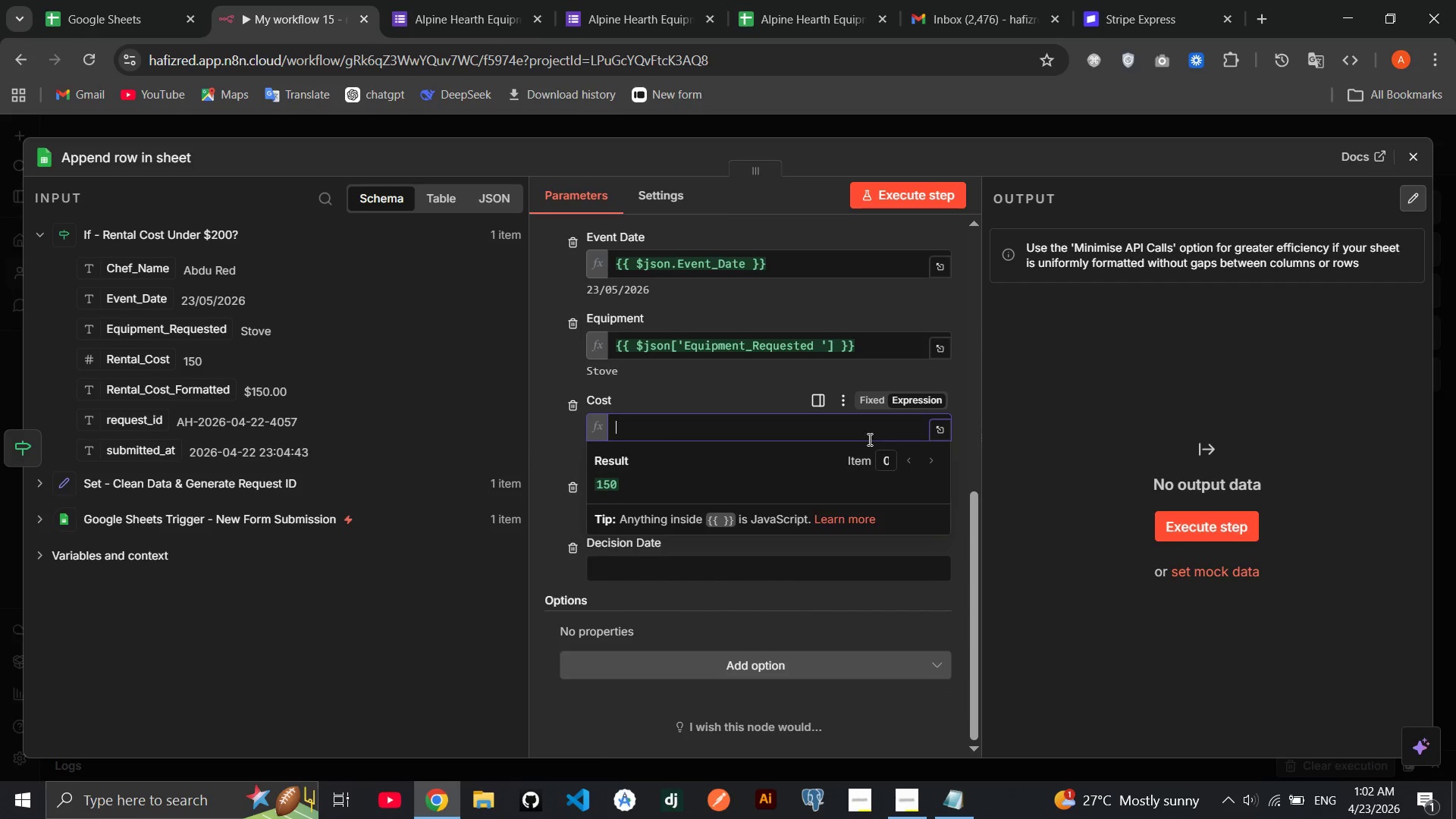 
key(Backspace)
 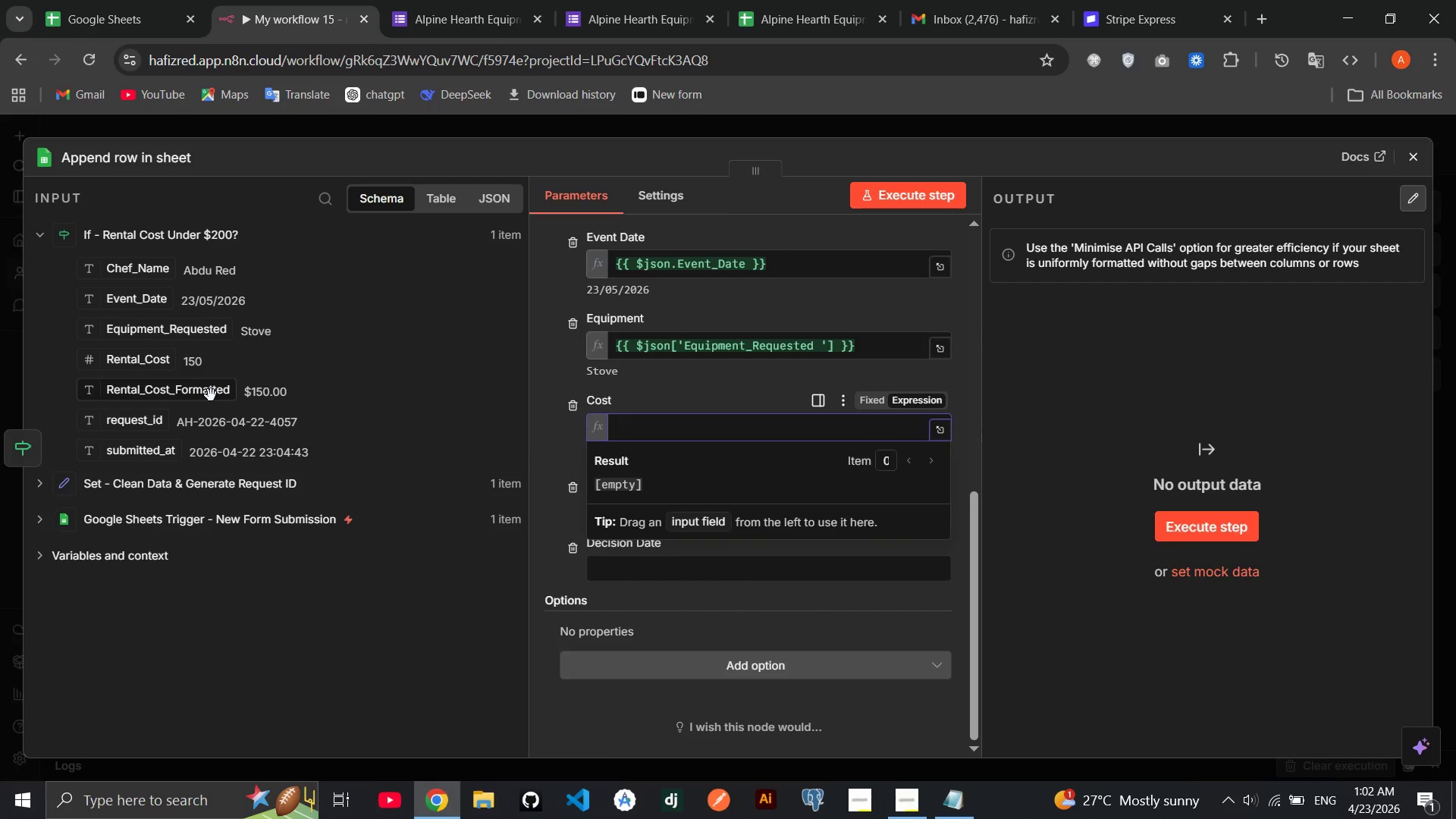 
left_click_drag(start_coordinate=[211, 395], to_coordinate=[704, 428])
 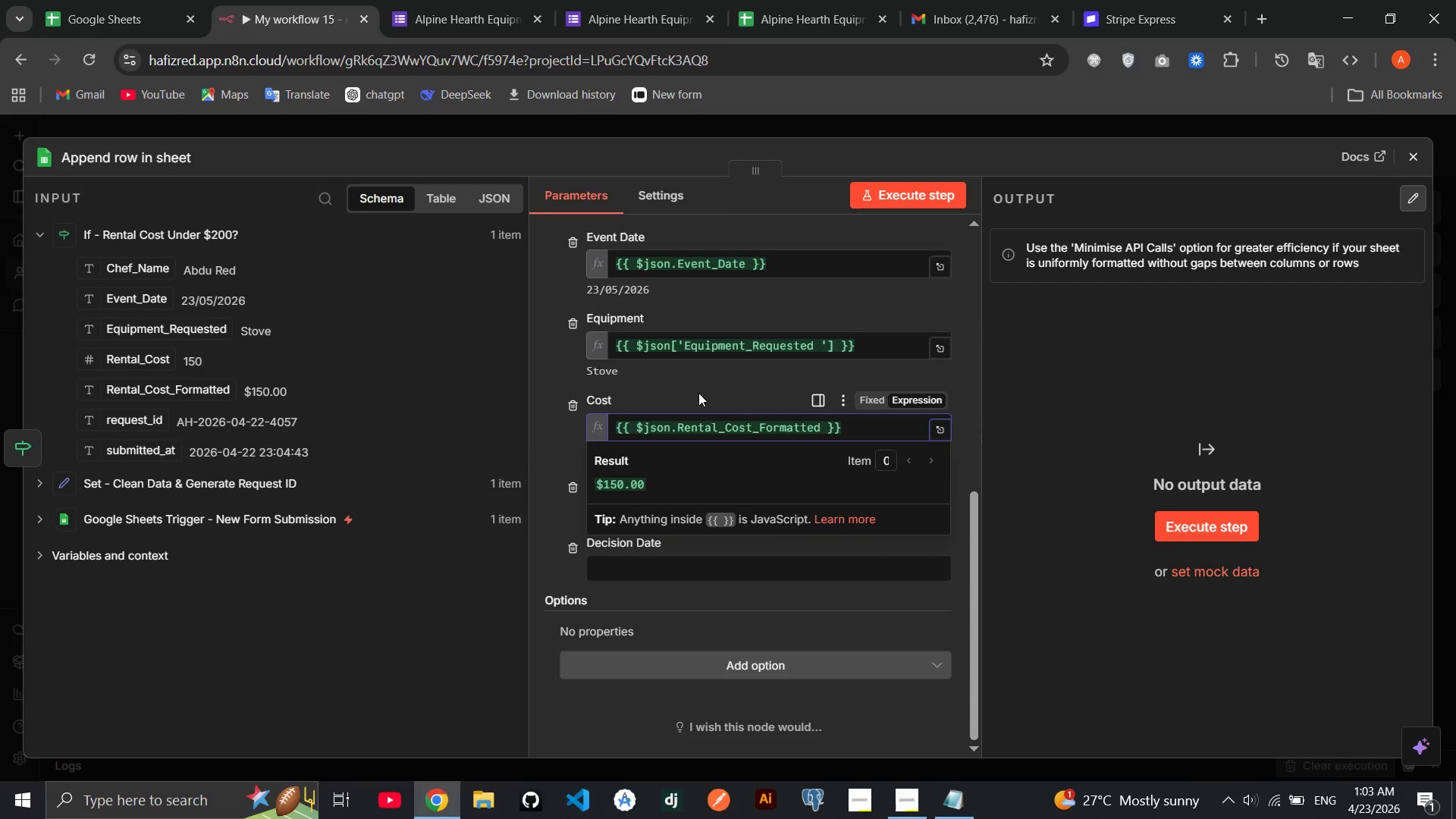 
left_click([698, 393])
 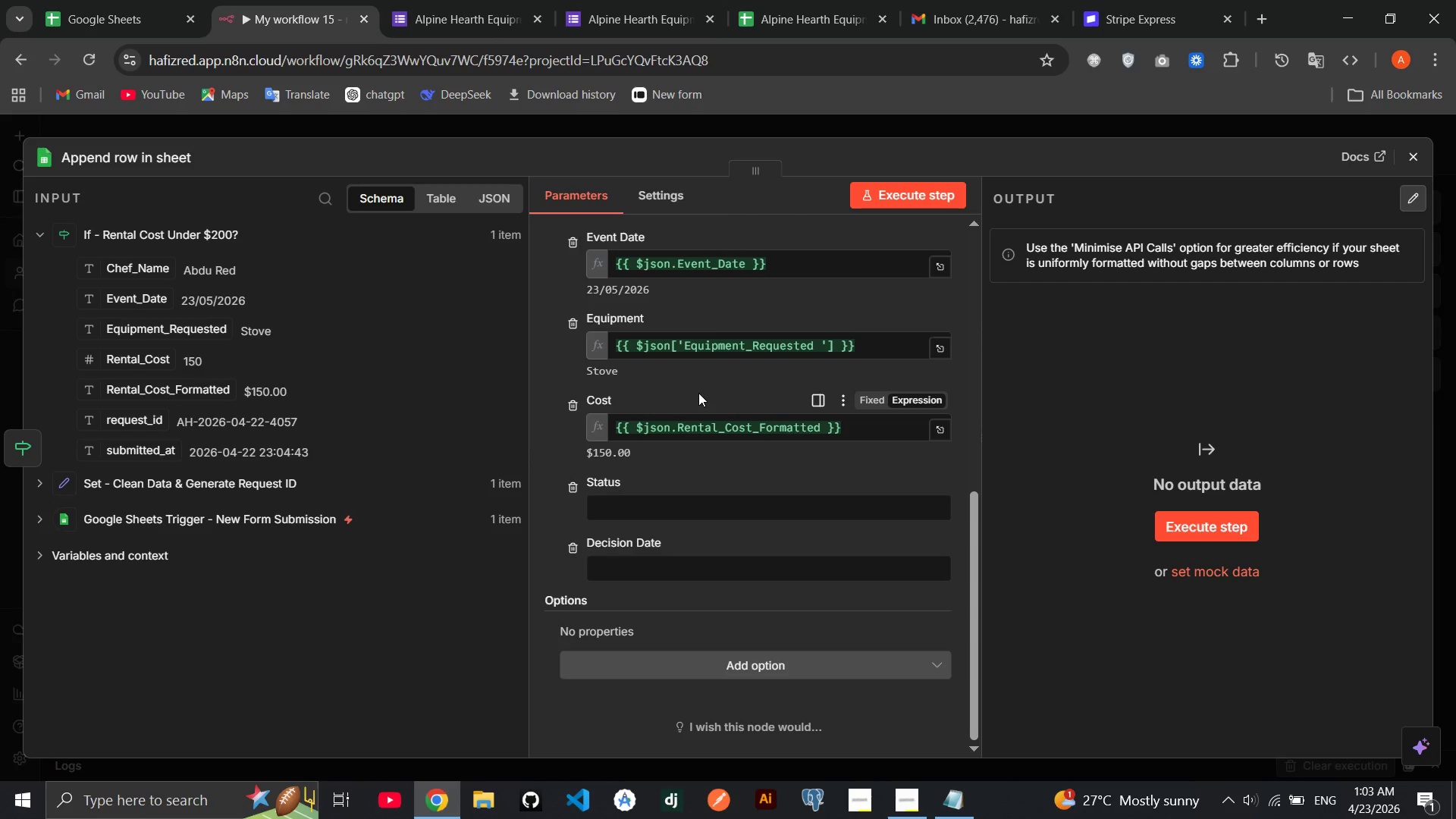 
left_click([698, 393])
 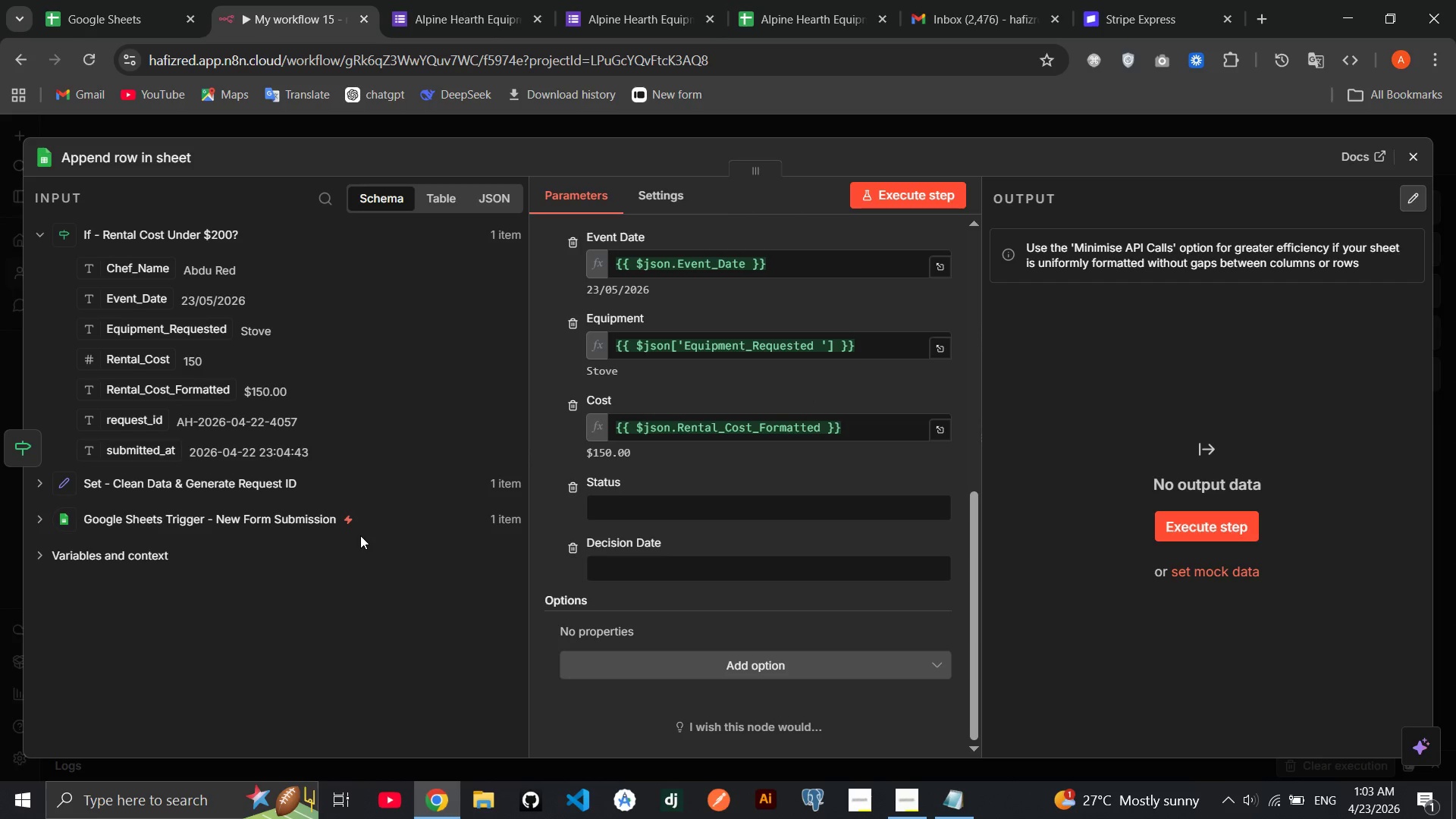 
wait(6.61)
 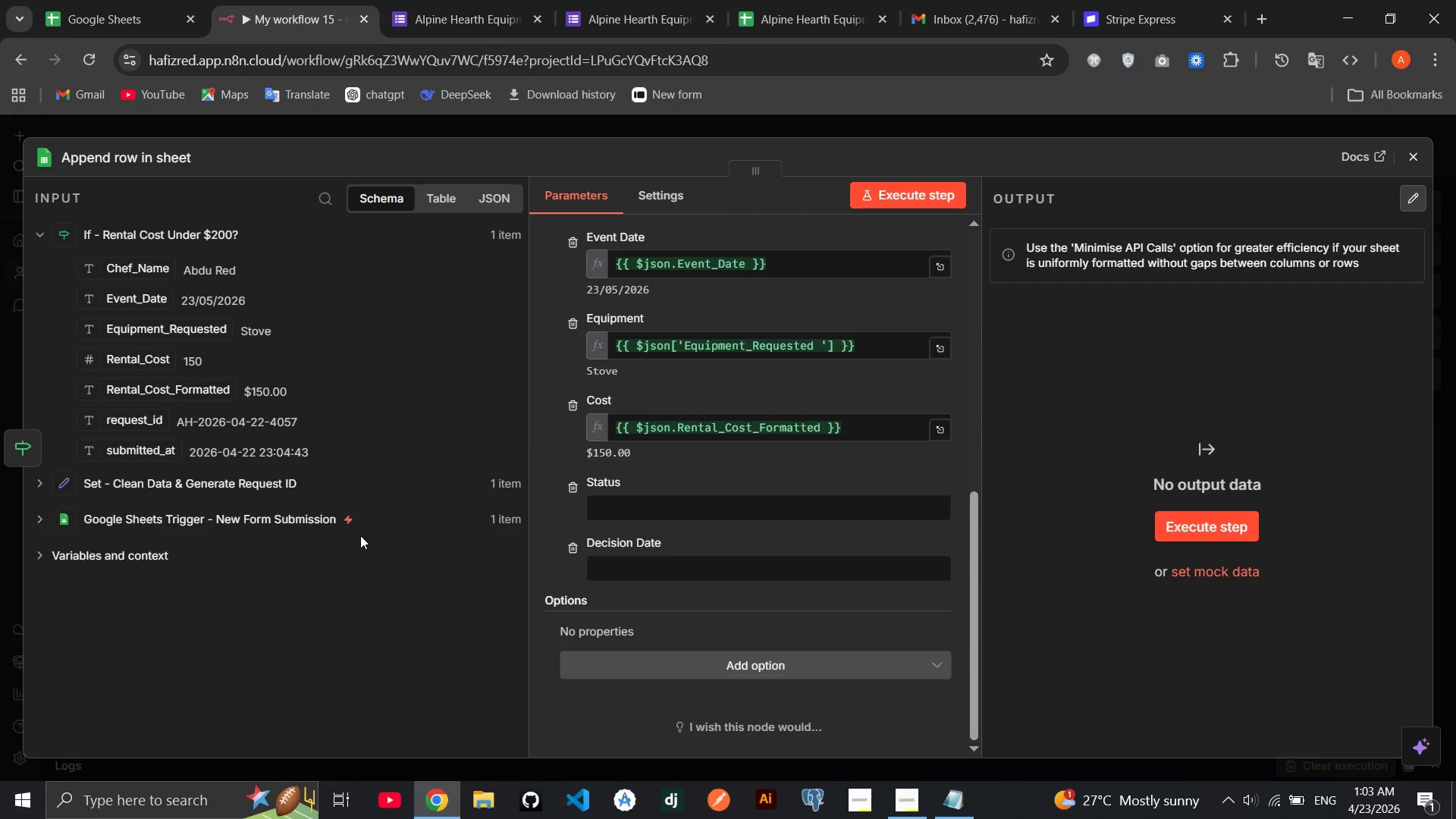 
left_click([629, 500])
 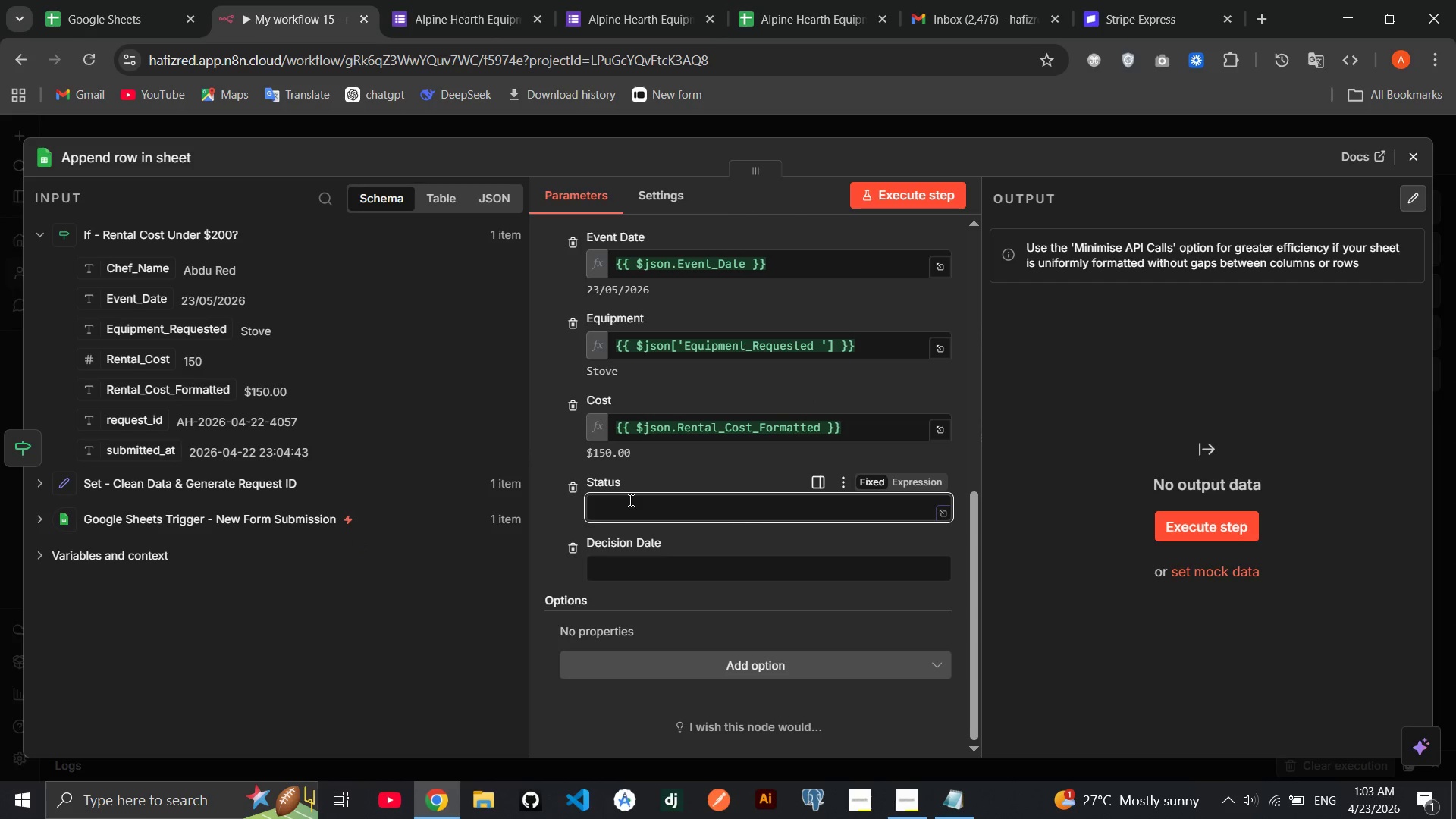 
type(Approe)
key(Backspace)
type(ved)
 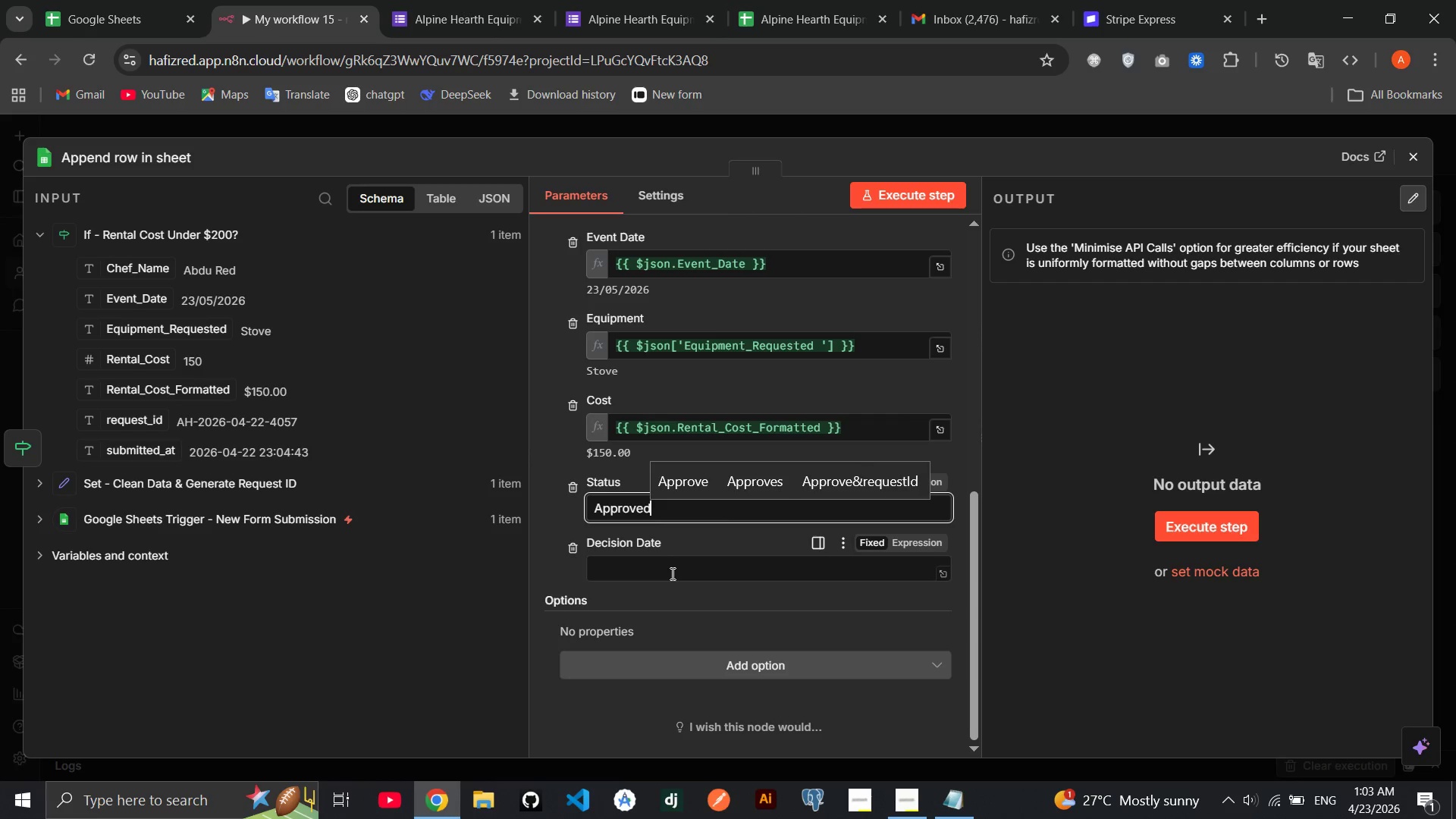 
left_click([671, 573])
 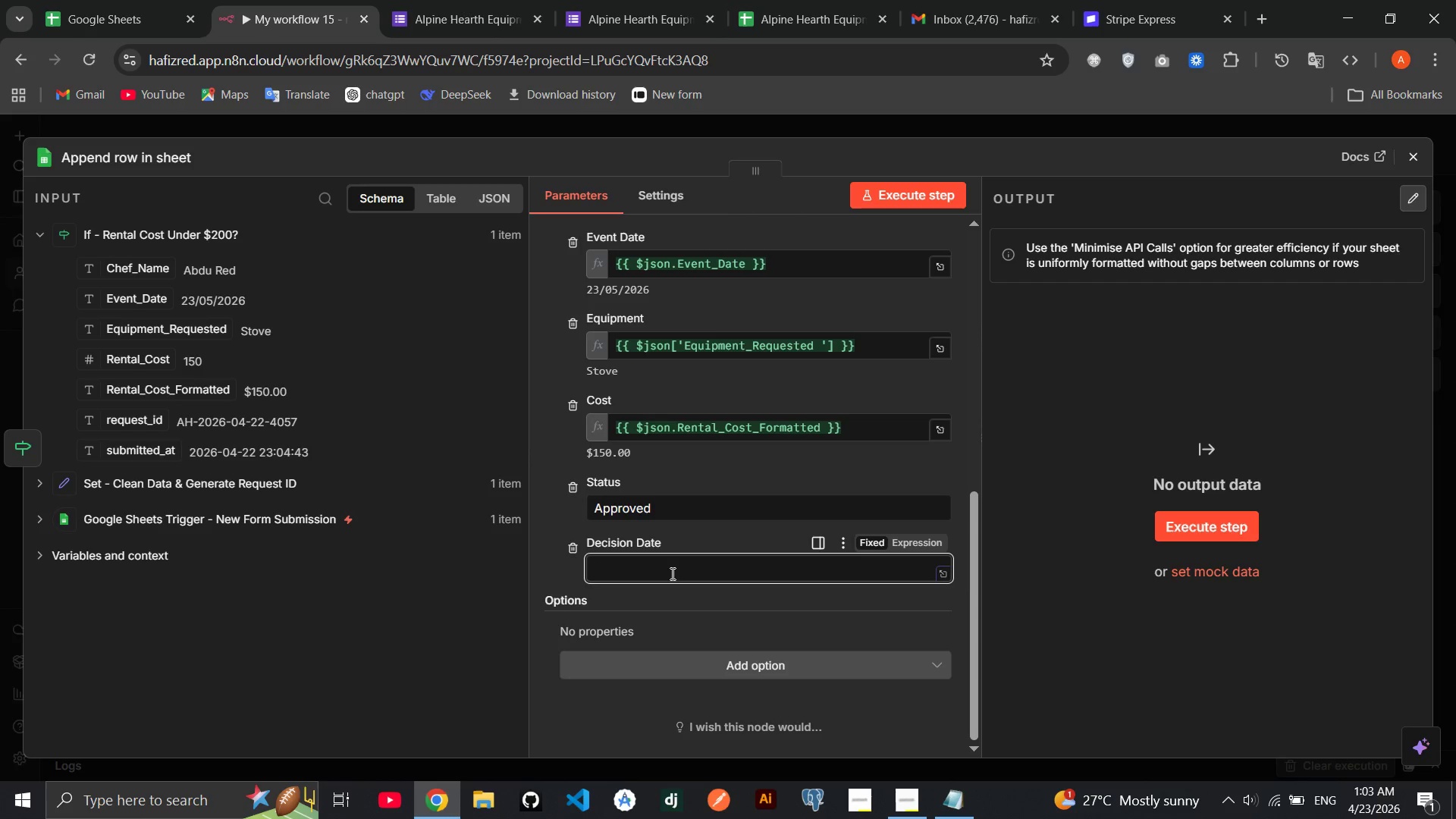 
wait(8.39)
 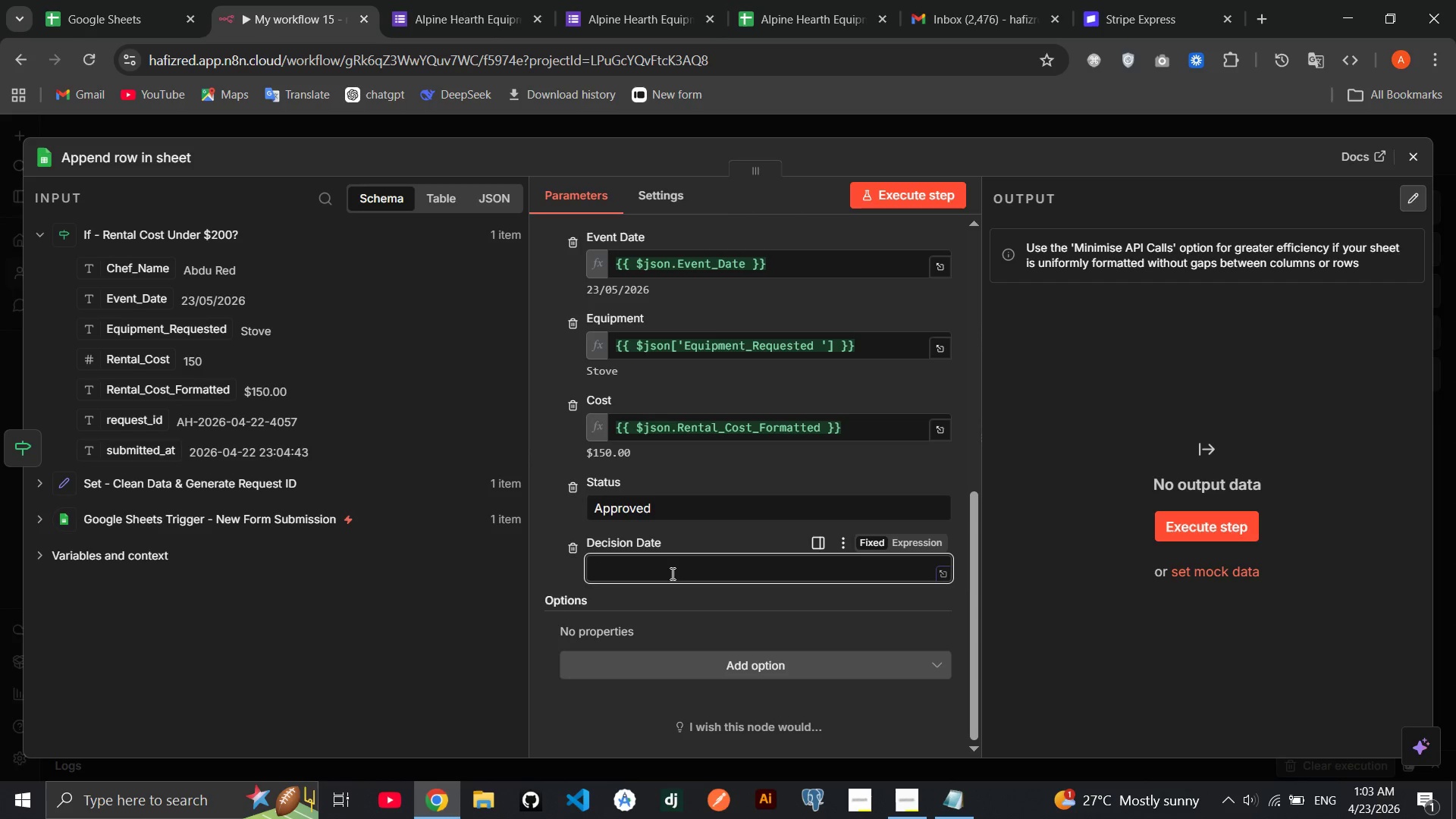 
left_click_drag(start_coordinate=[136, 450], to_coordinate=[618, 570])
 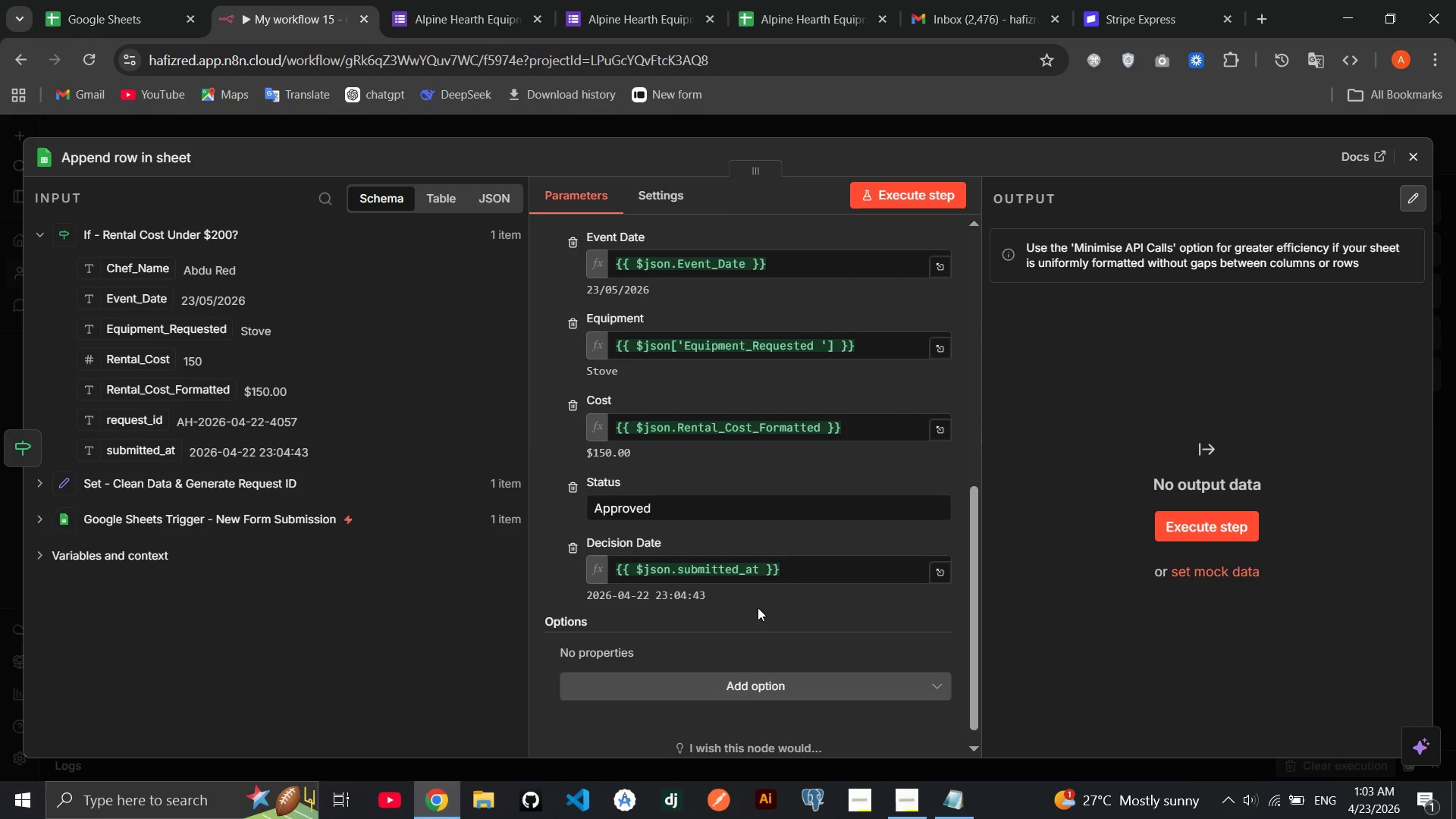 
left_click([758, 607])
 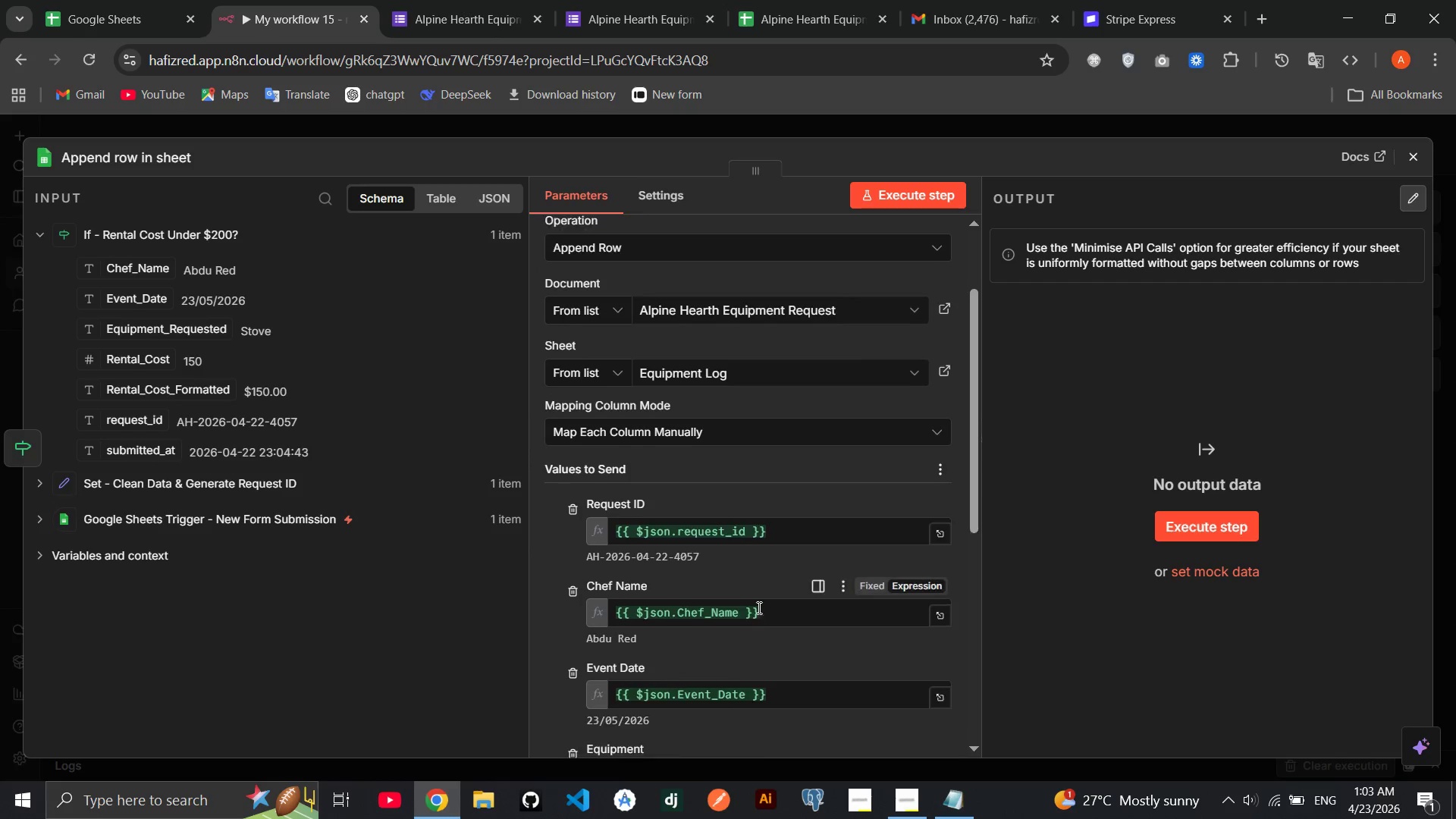 
wait(5.45)
 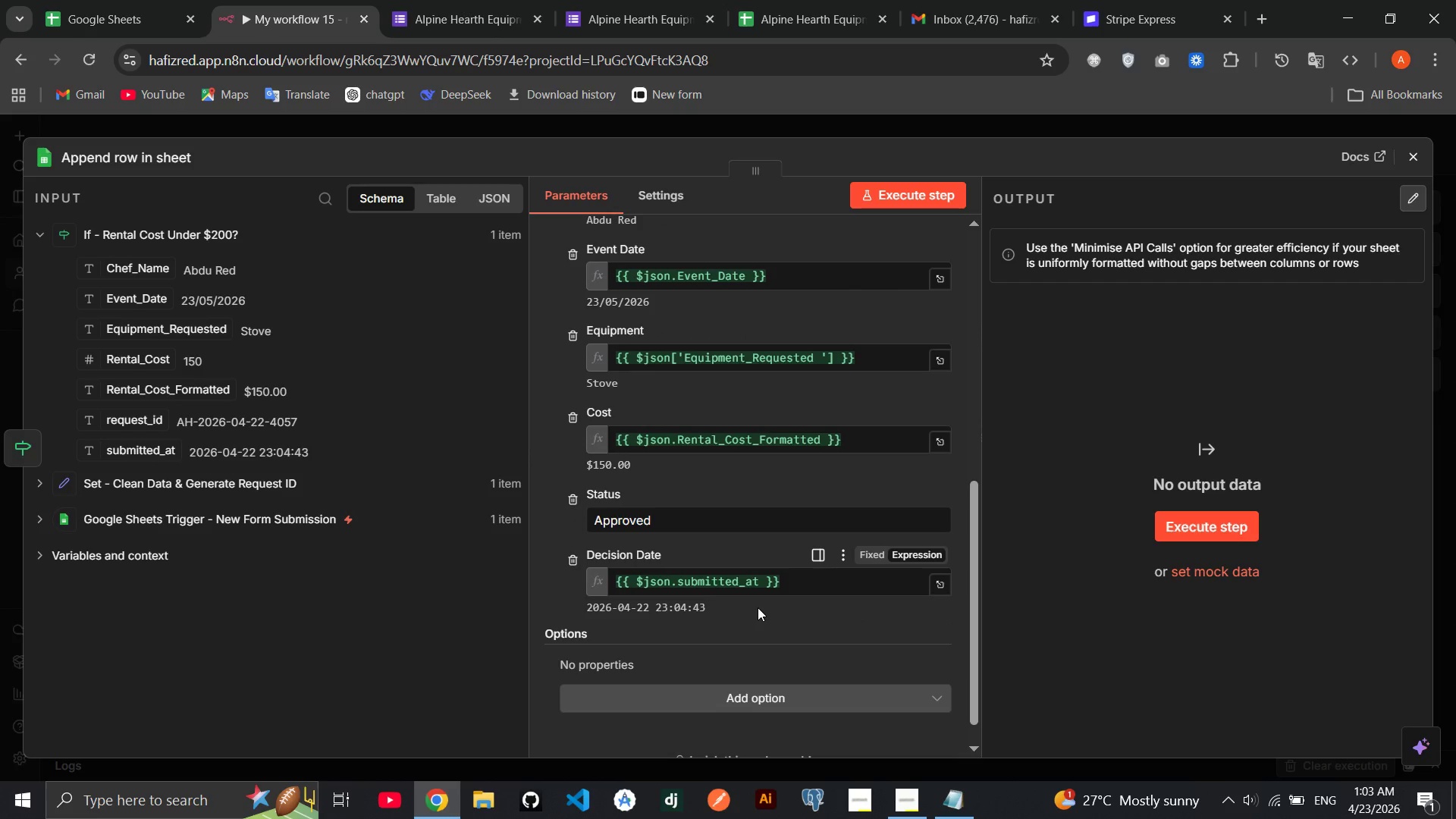 
left_click([1200, 532])
 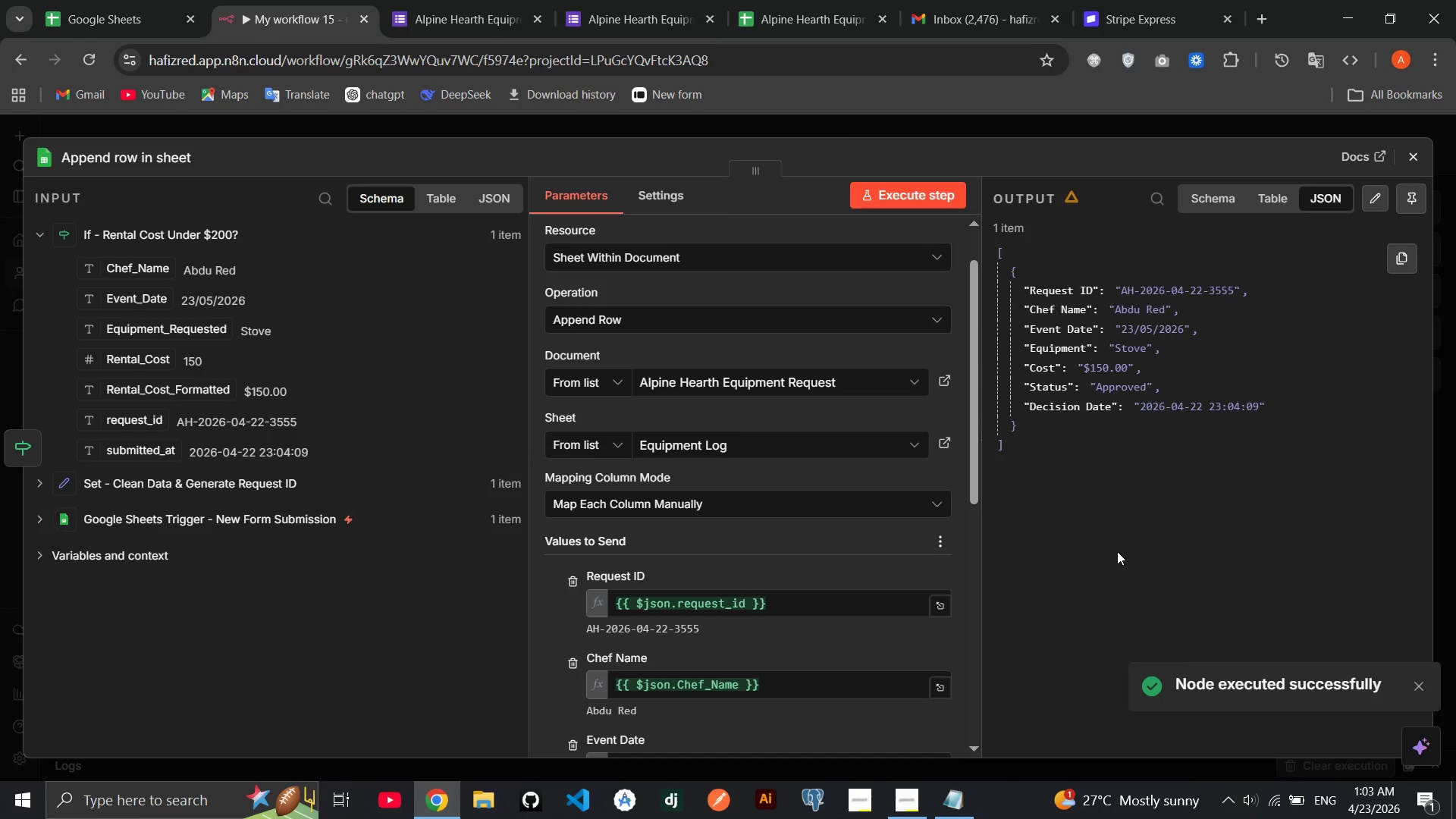 
left_click([792, 5])
 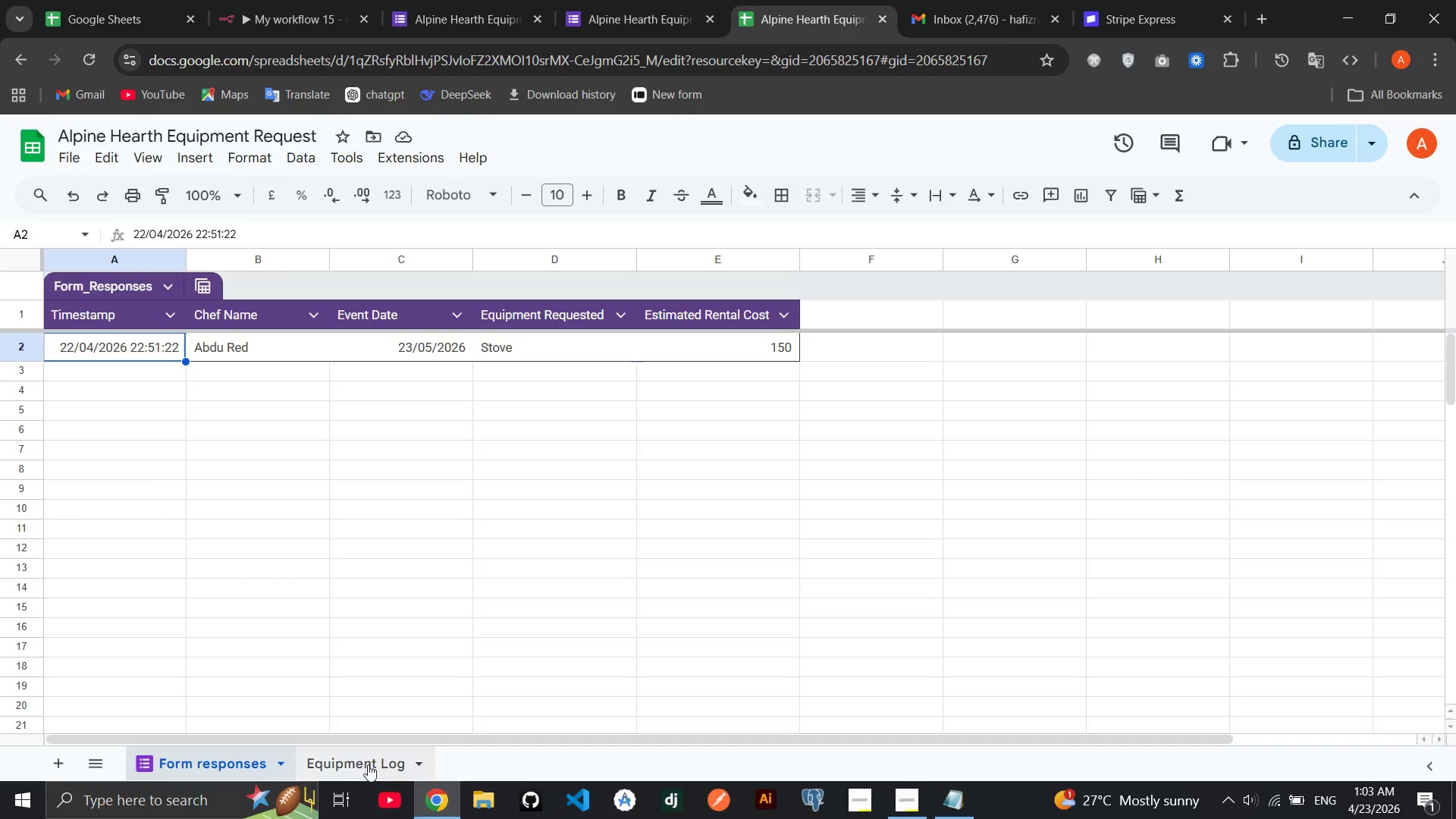 
left_click([368, 764])
 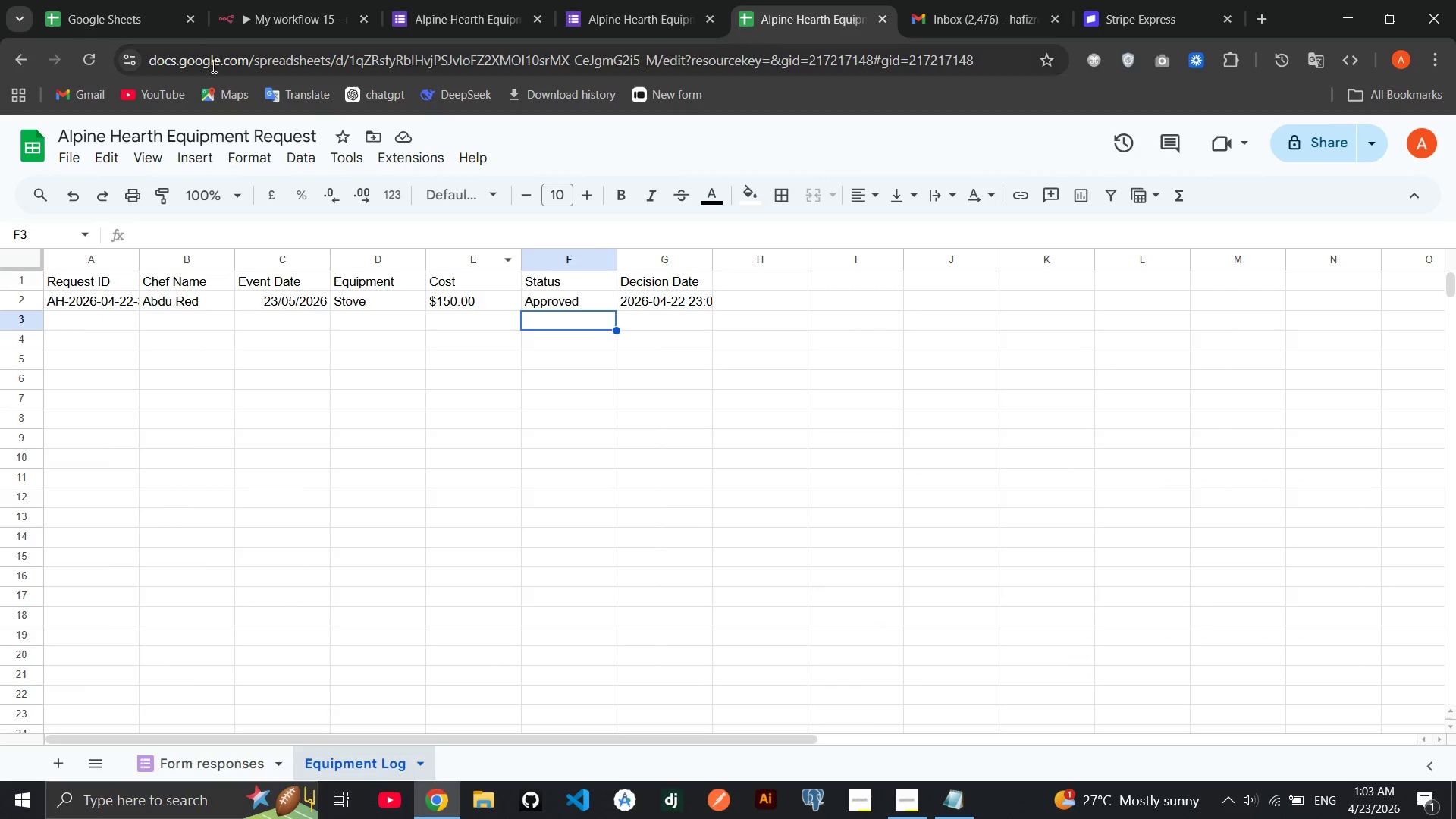 
left_click([251, 7])
 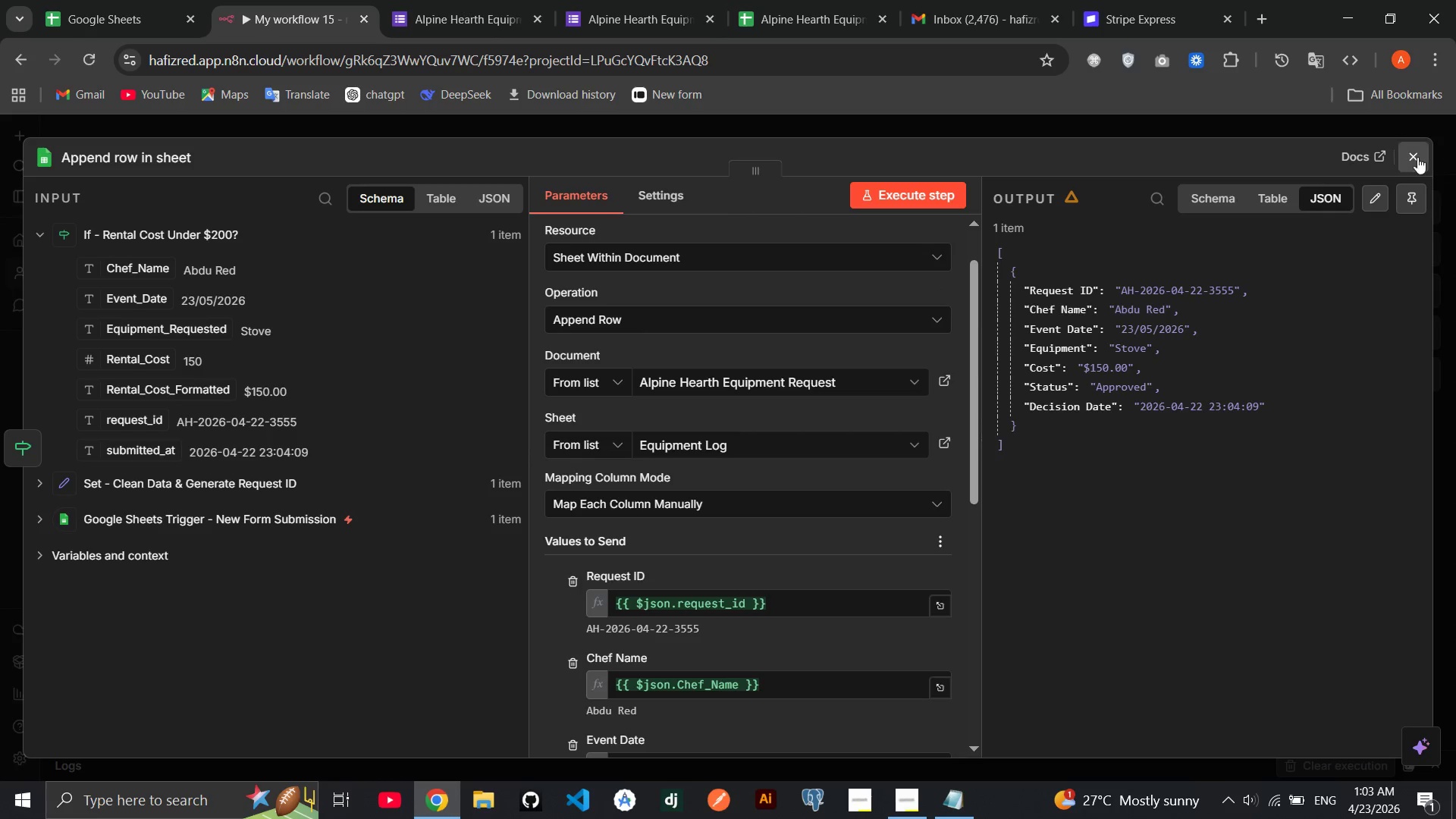 
left_click([1409, 157])
 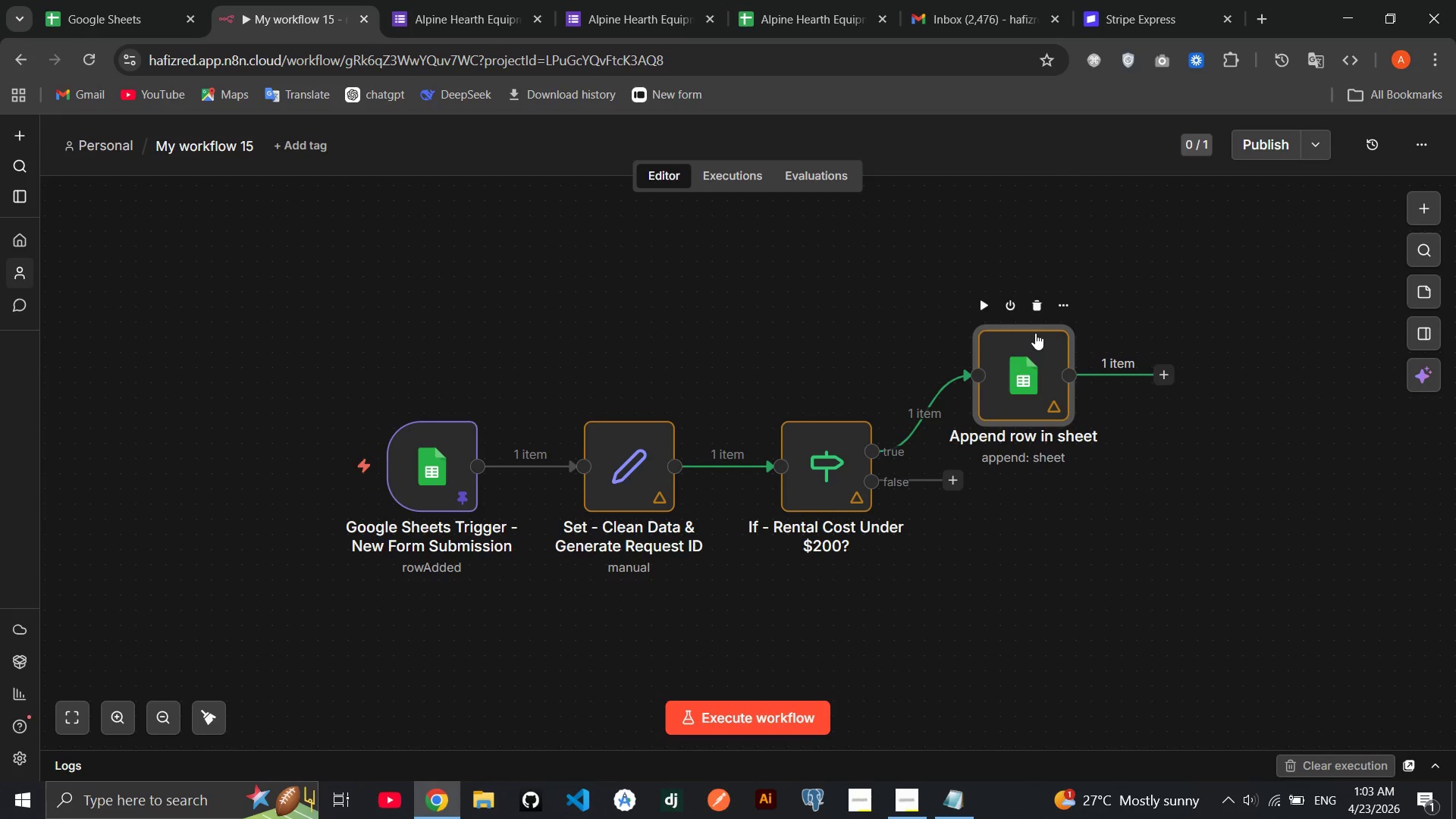 
left_click([1059, 311])
 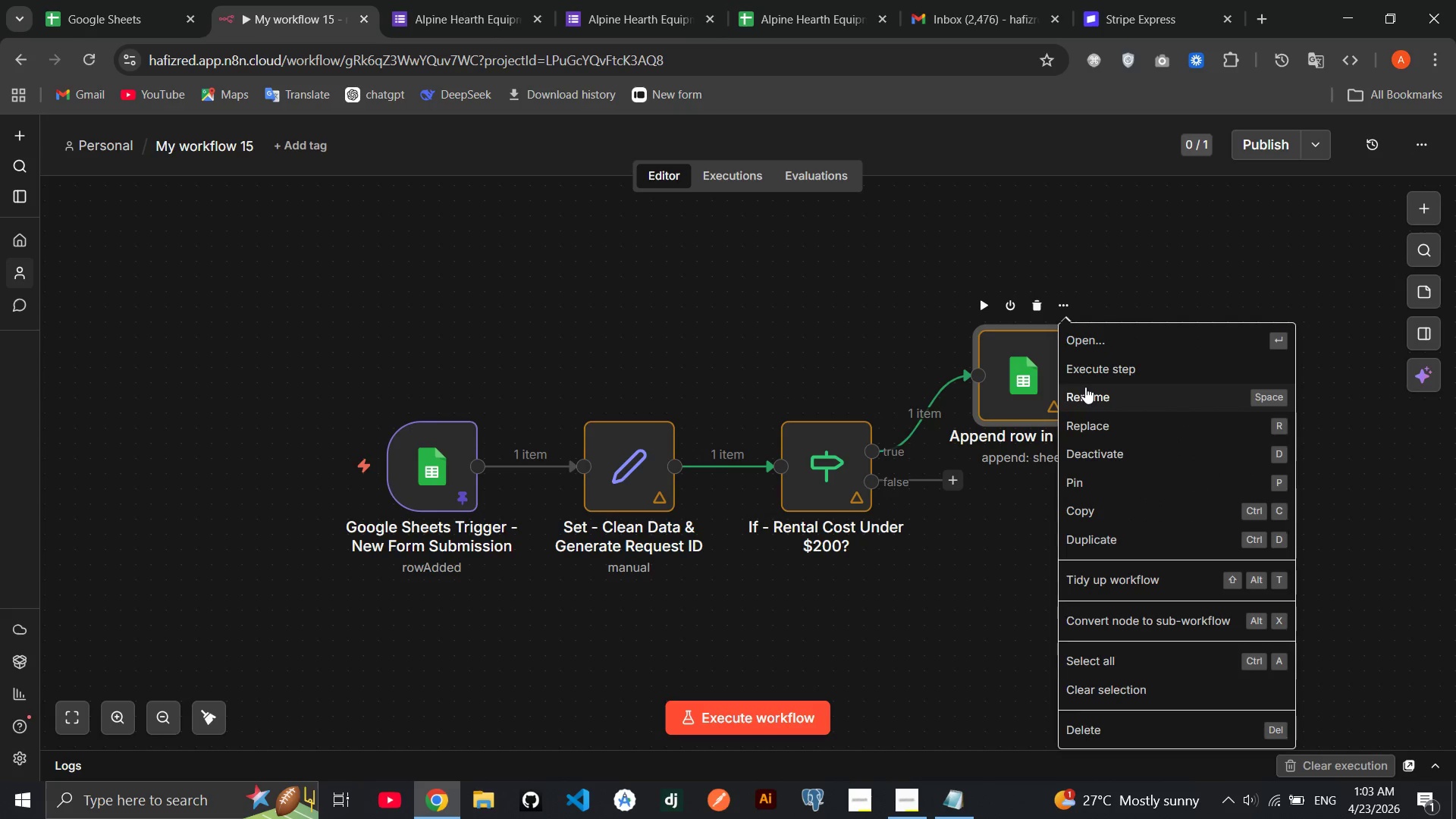 
left_click([1085, 387])
 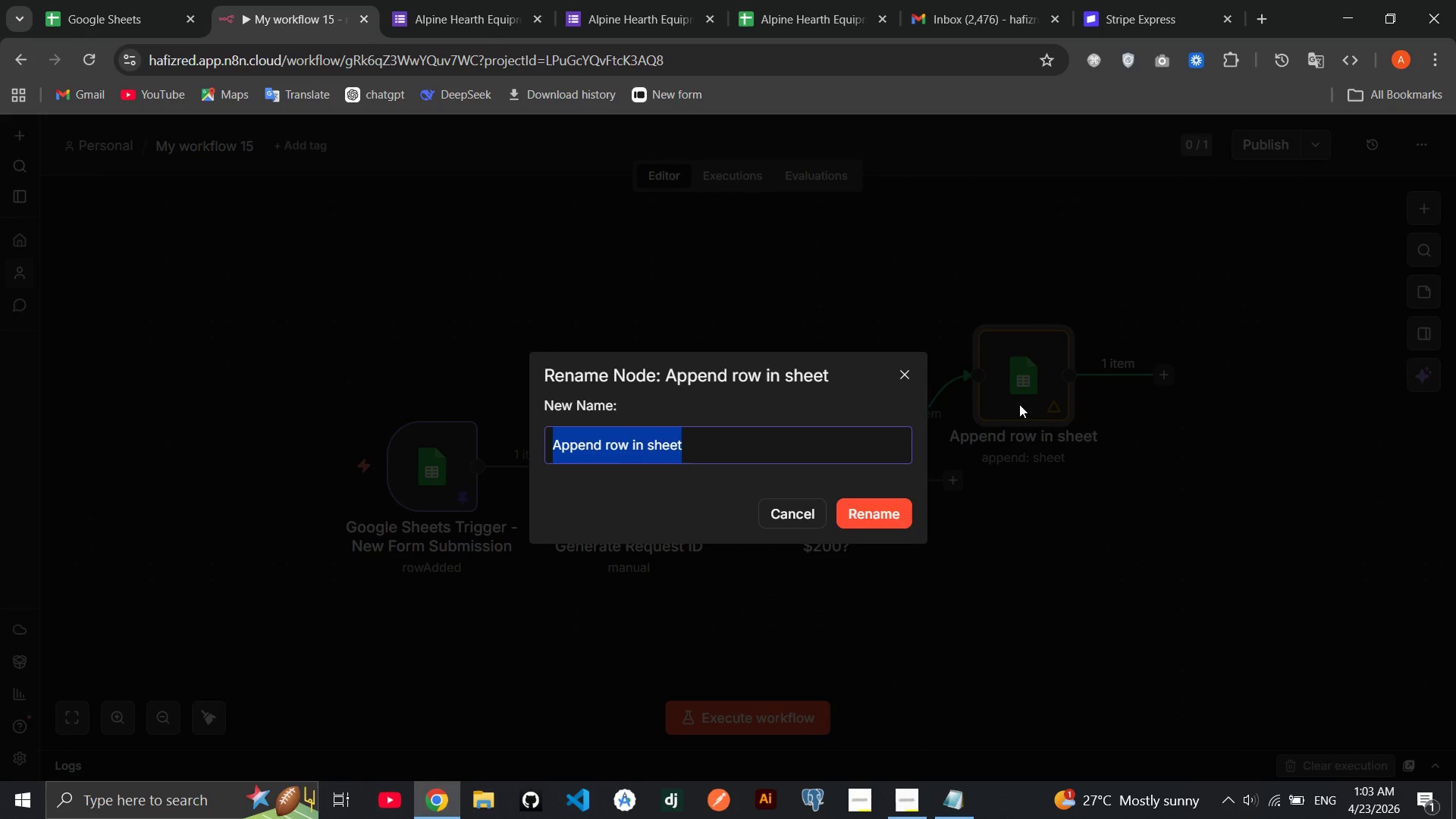 
key(Backspace)
type(Log - Auto-AP)
key(Backspace)
type(pproved to Eqi)
 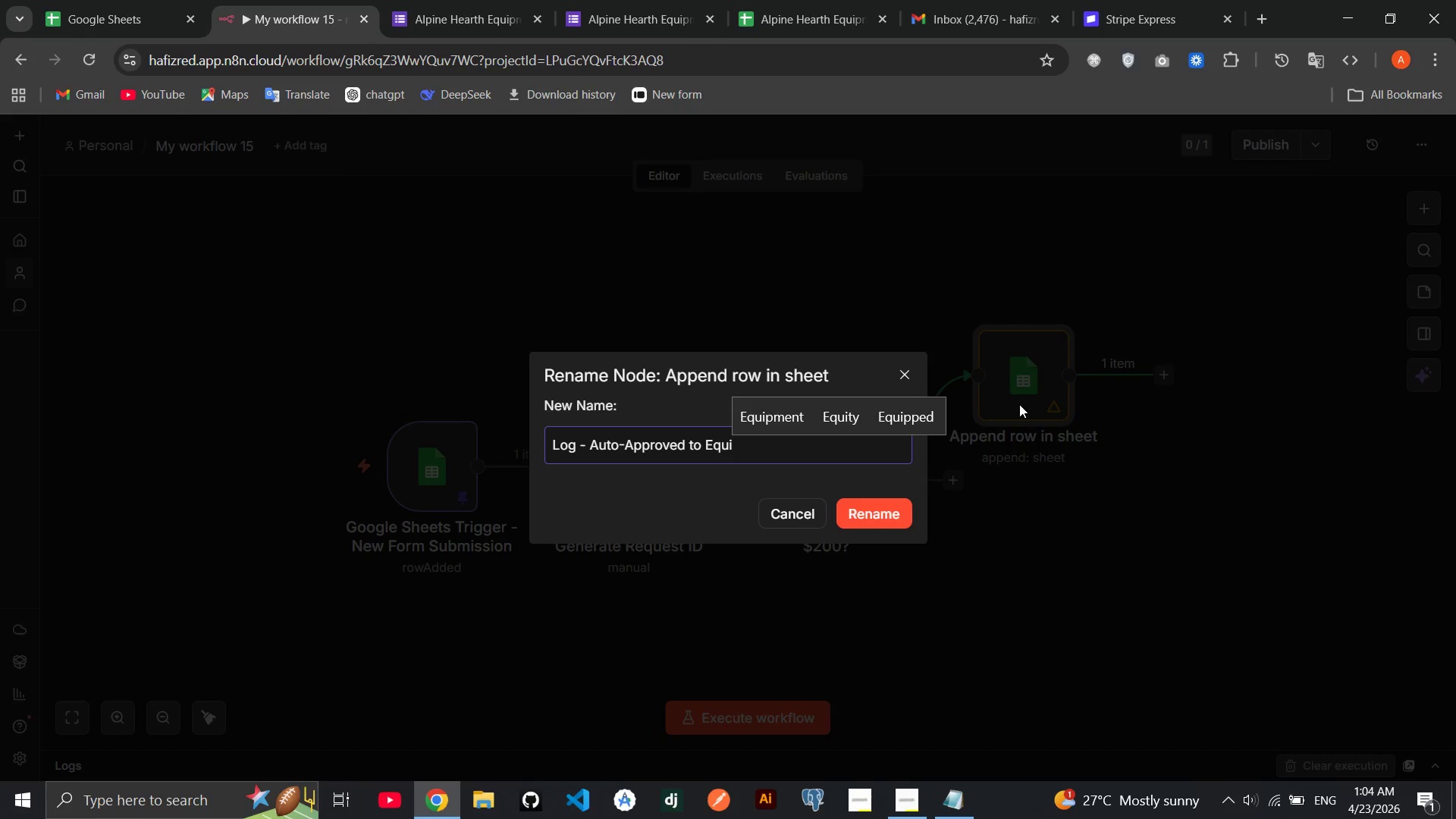 
wait(8.42)
 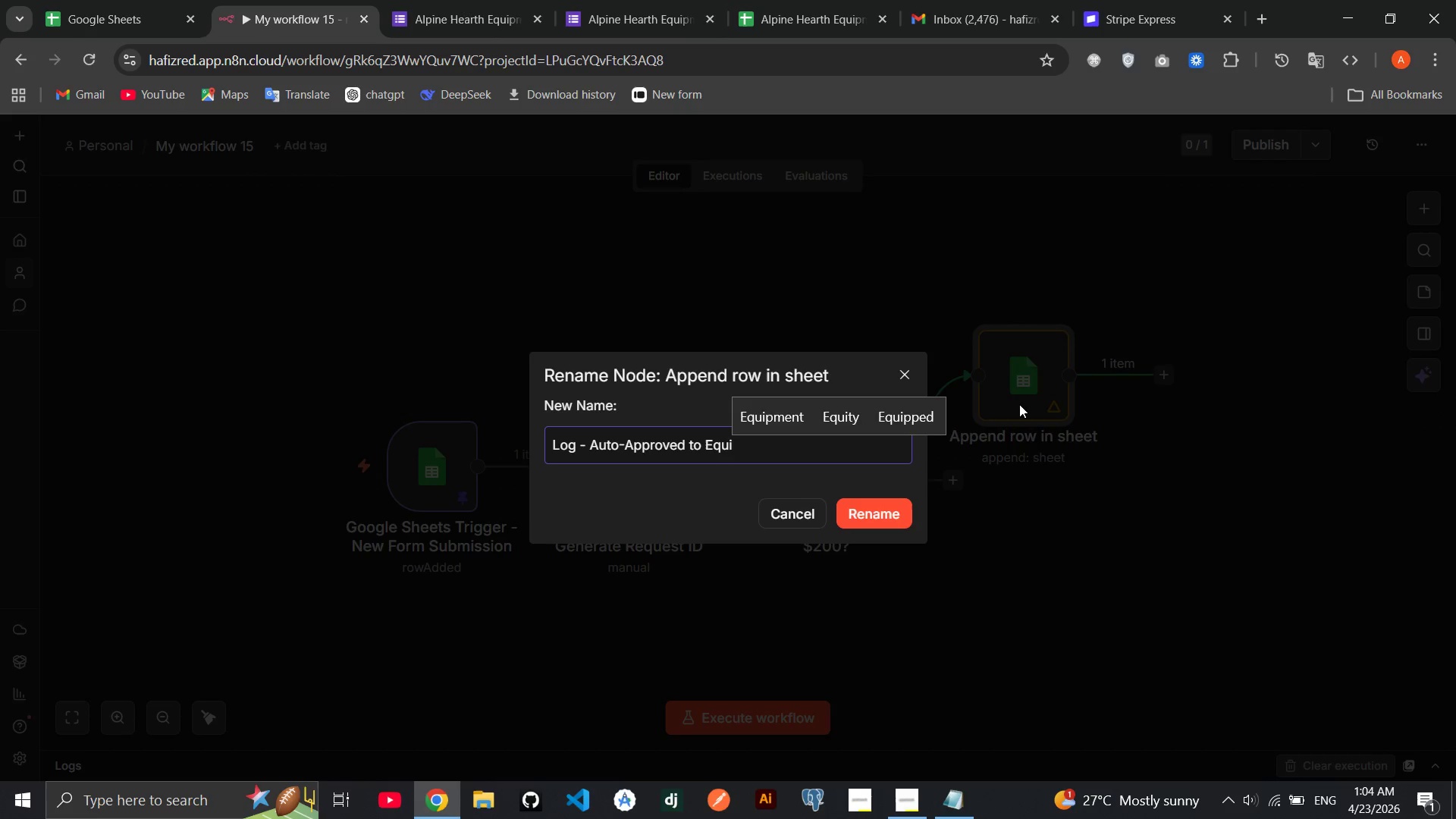 
key(ArrowUp)
 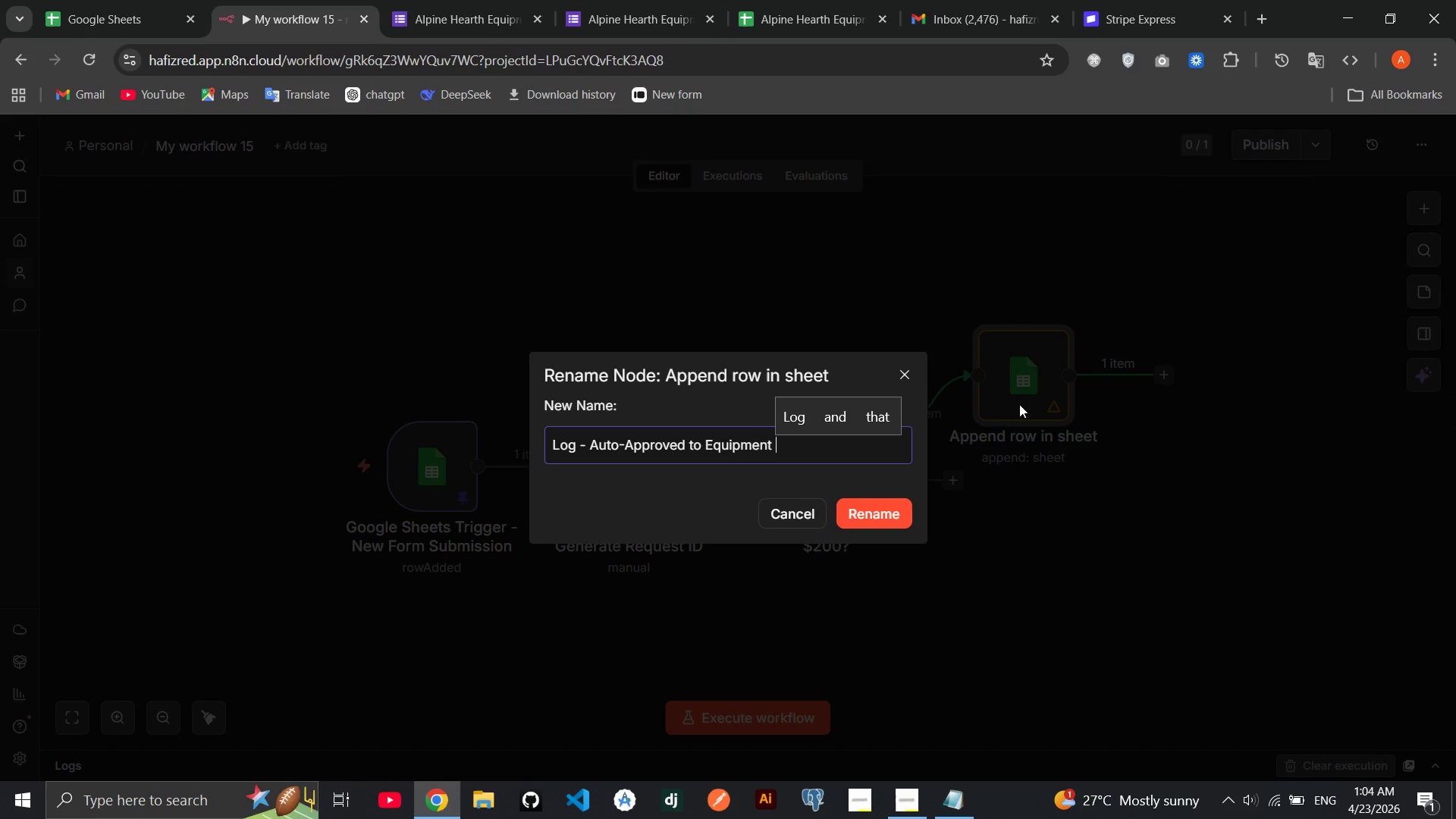 
key(Enter)
 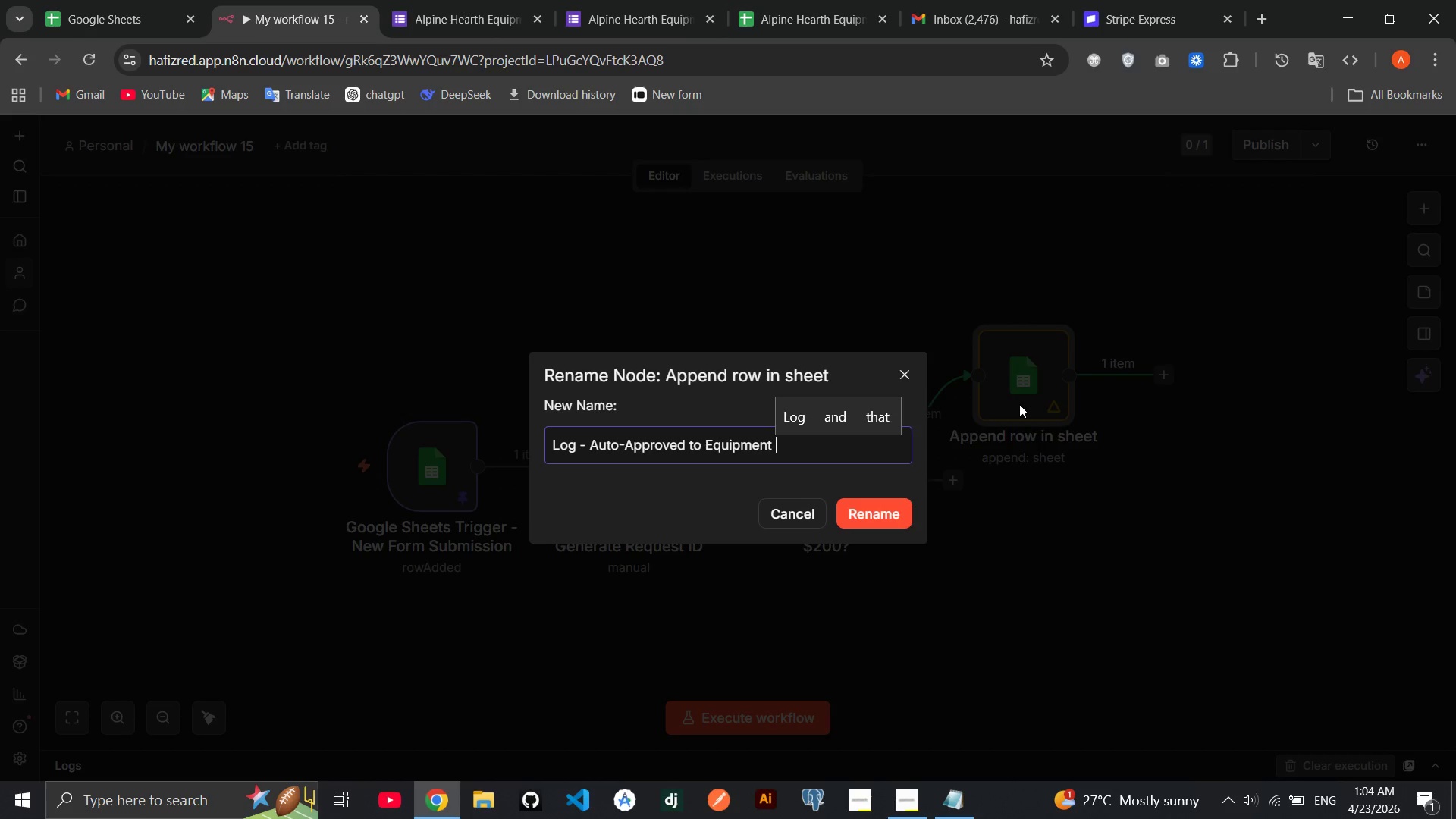 
type(Log)
 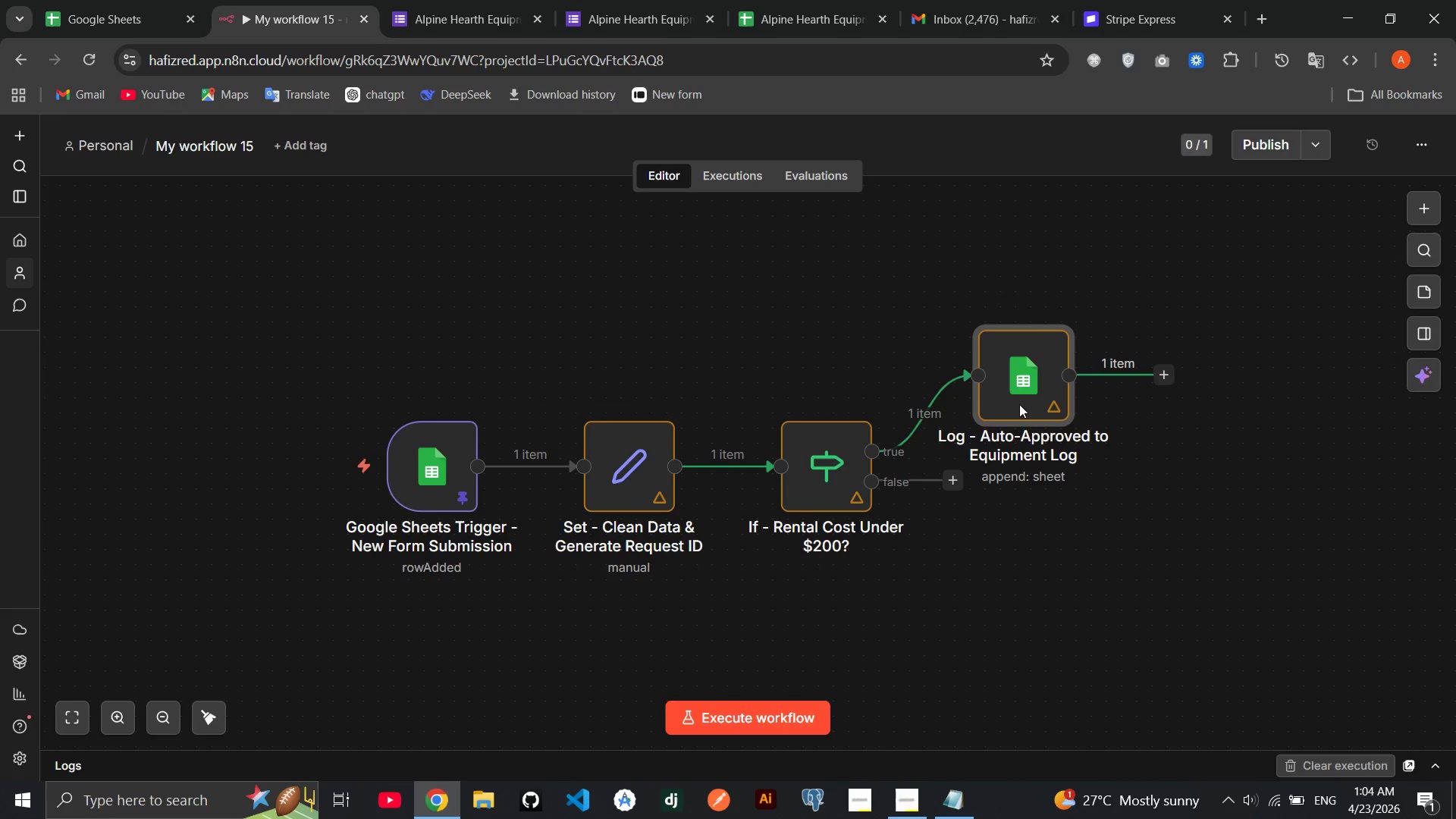 
key(Enter)
 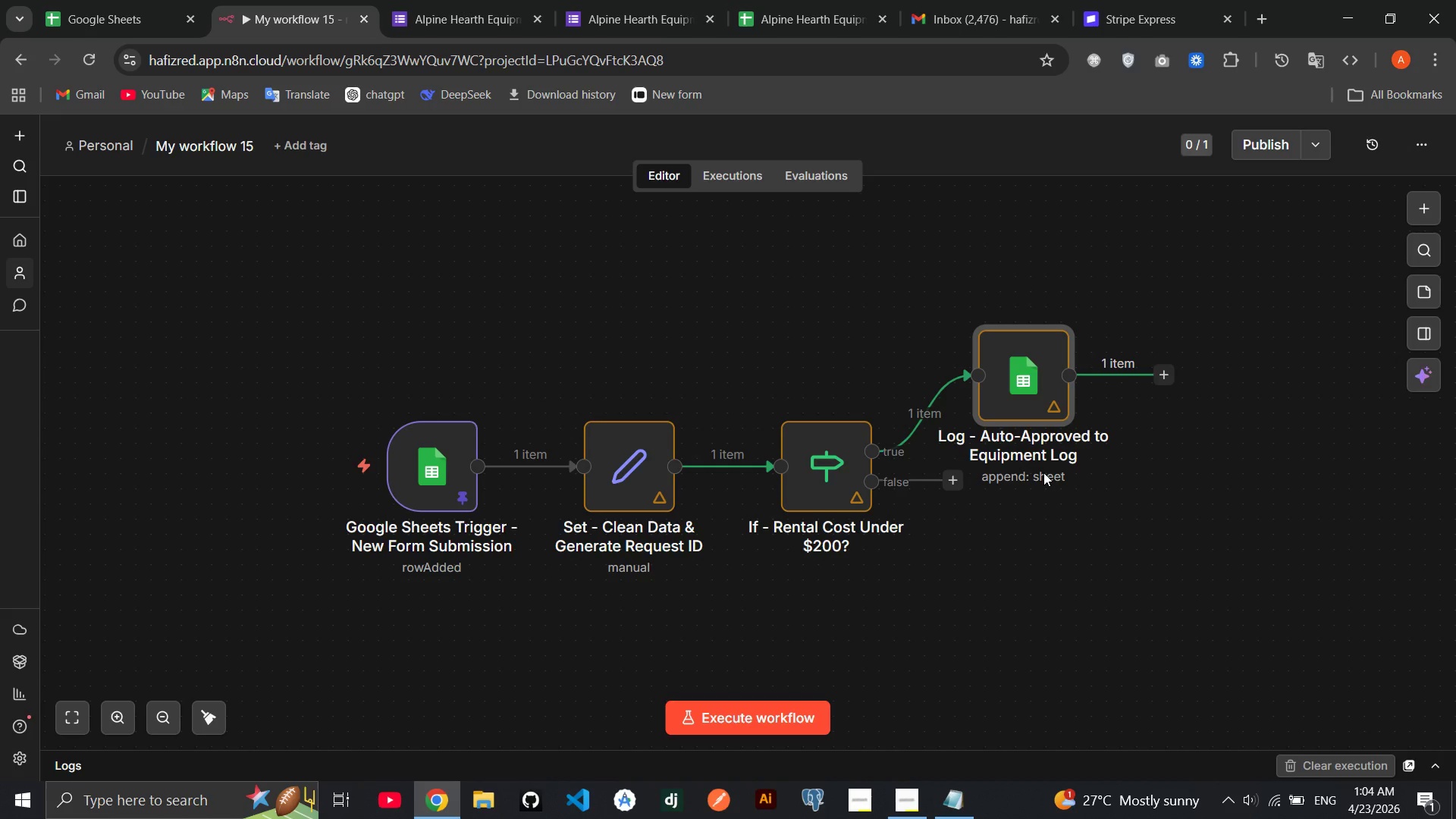 
wait(7.64)
 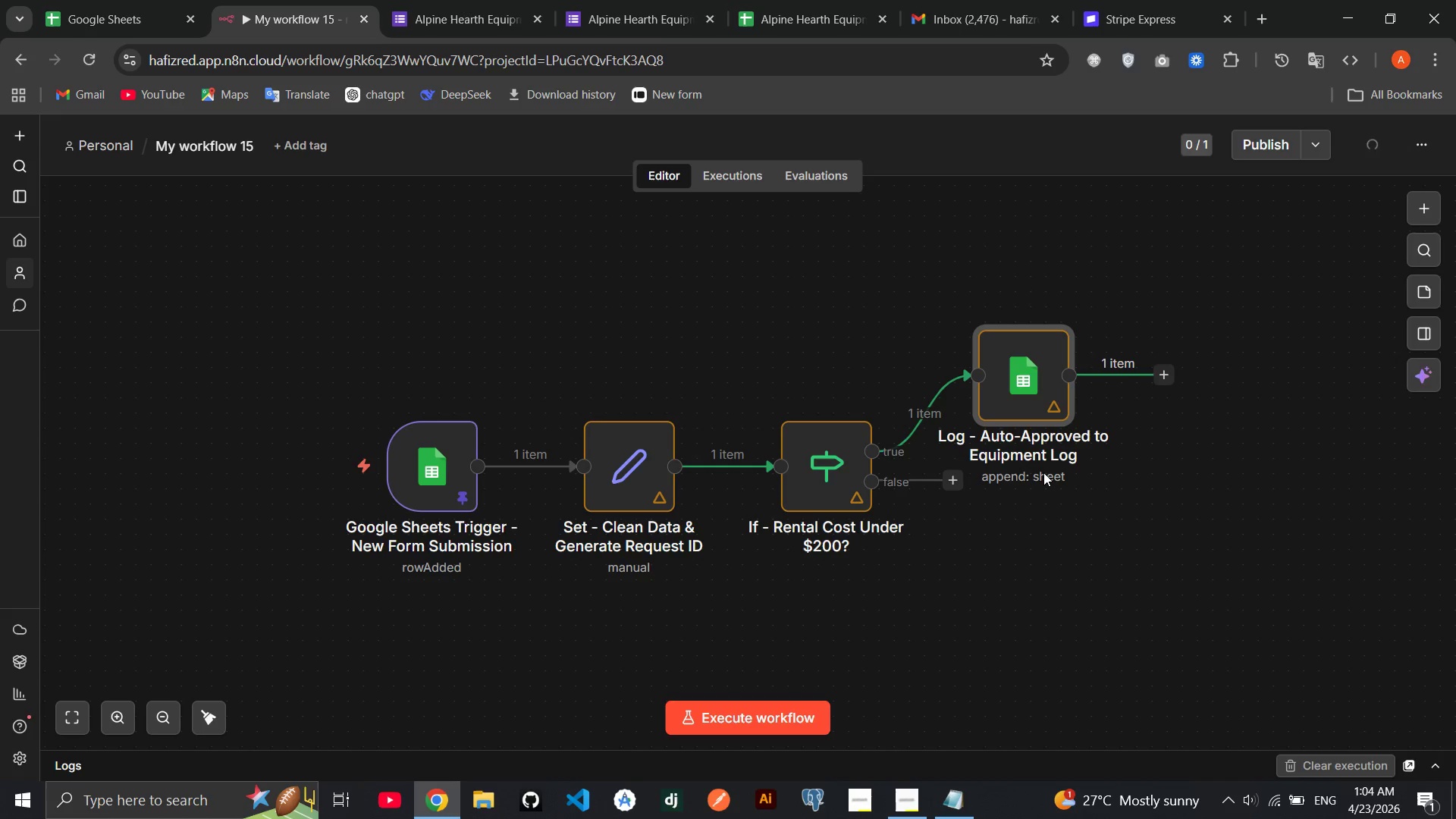 
left_click([1165, 367])
 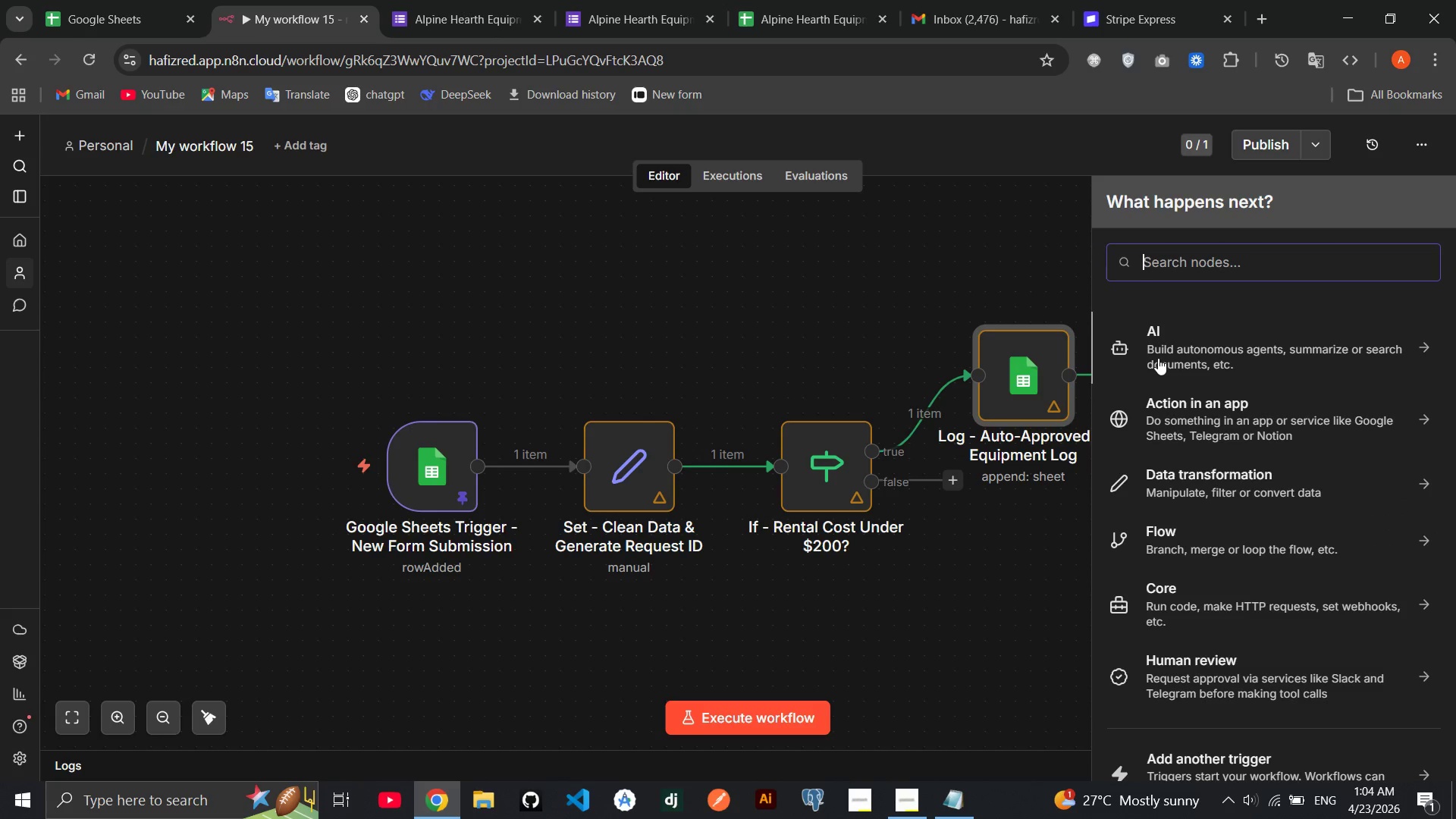 
type(gmail)
 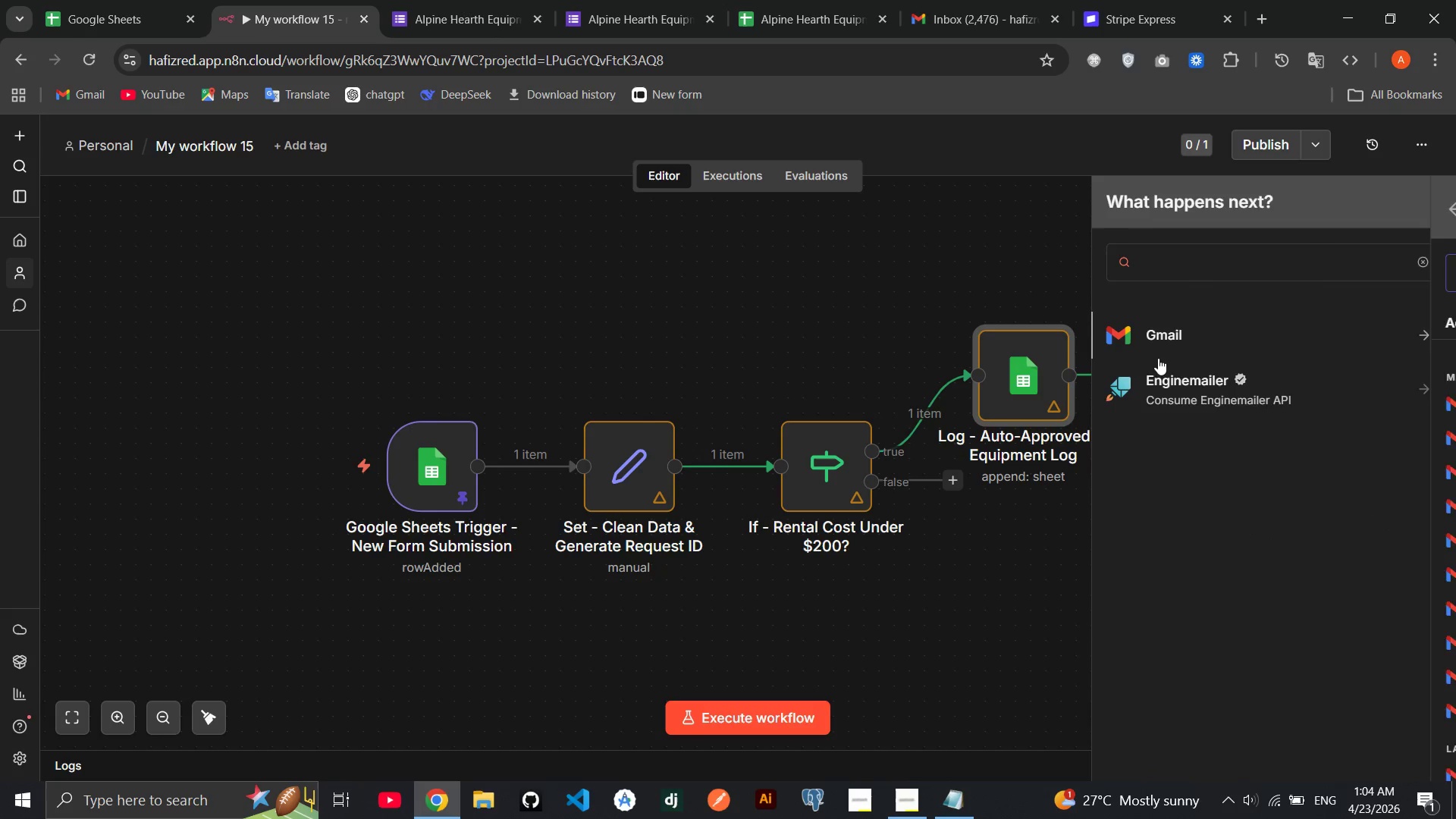 
key(Enter)
 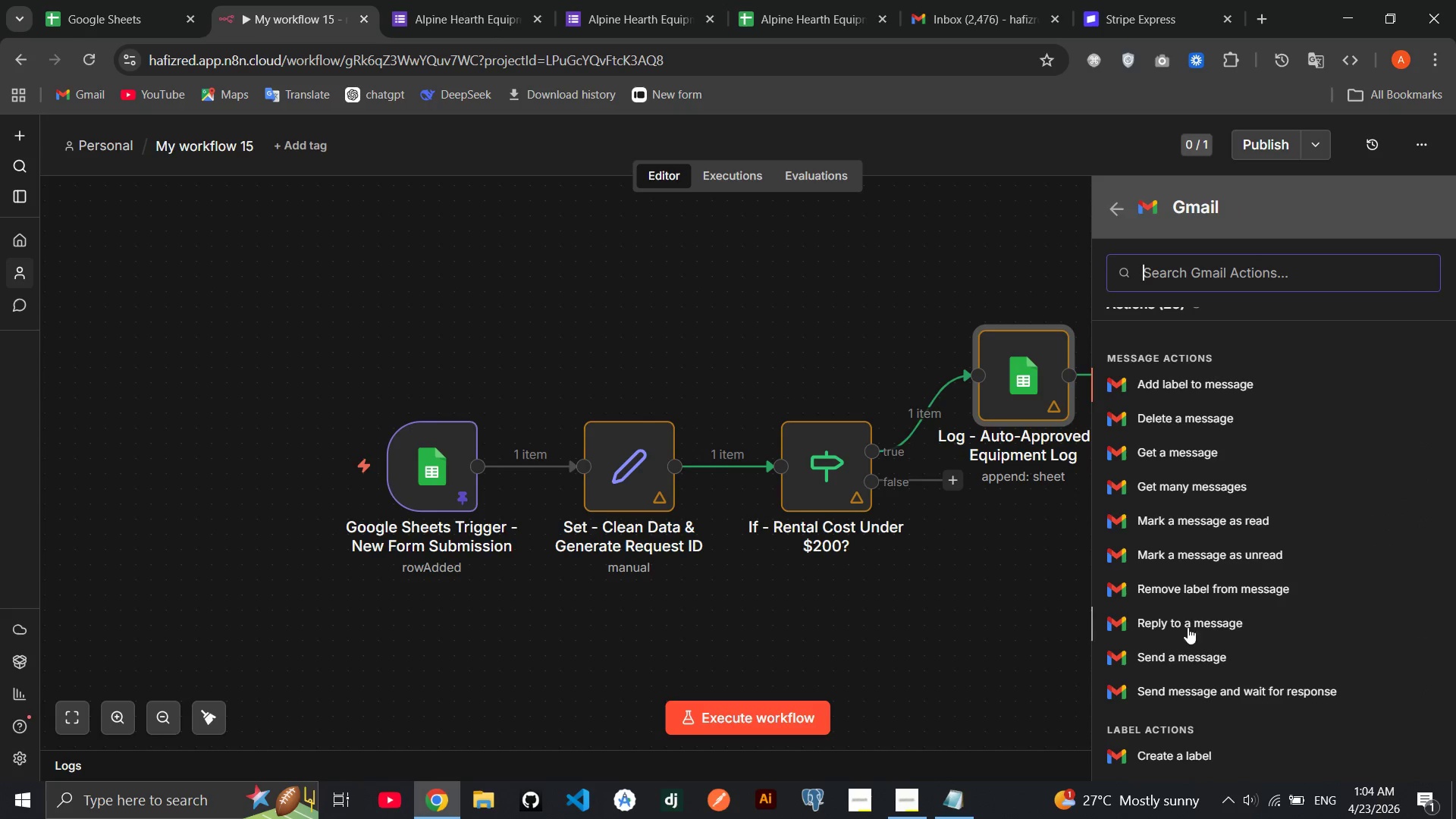 
left_click([1180, 647])
 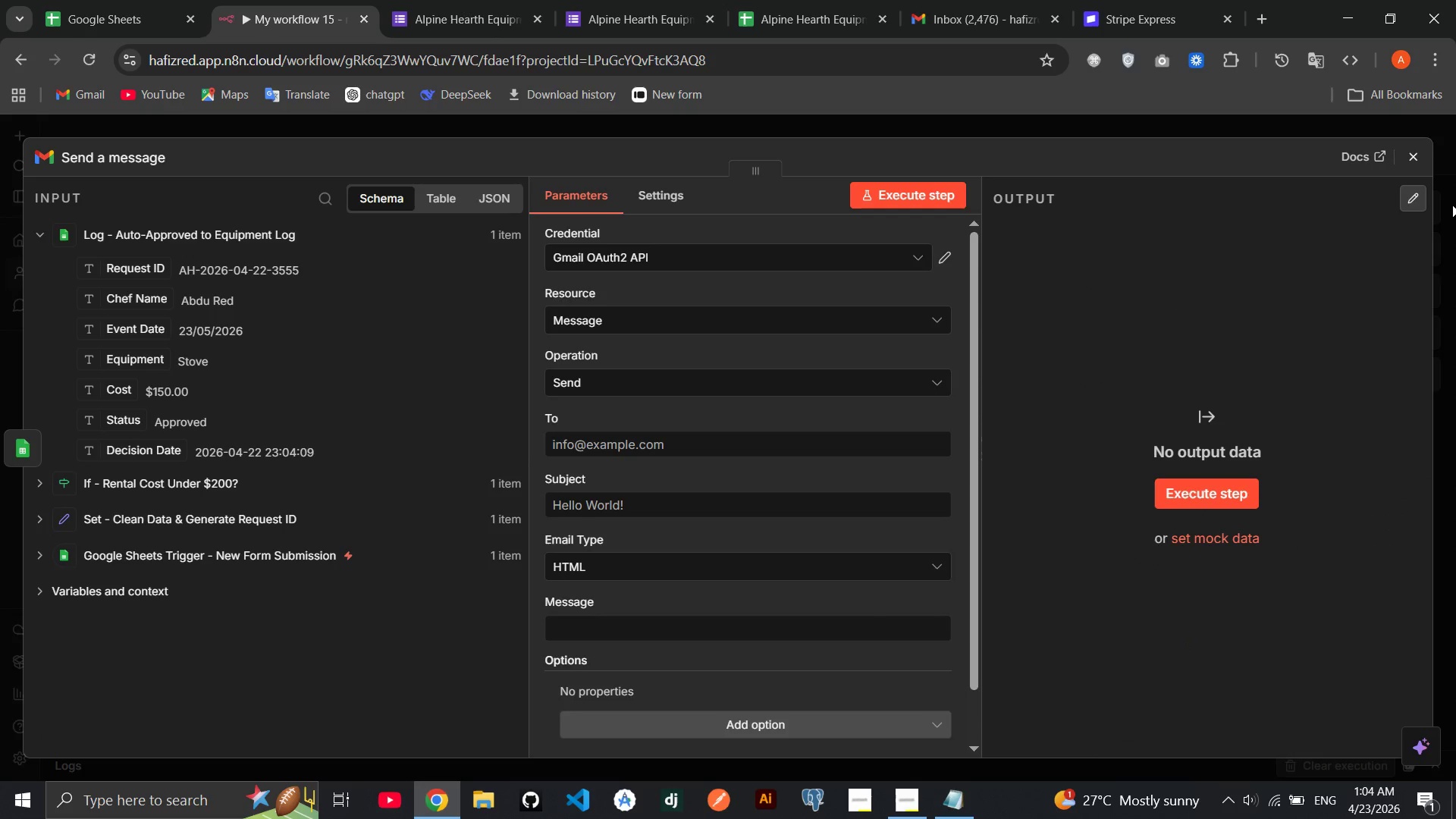 
left_click([1415, 142])
 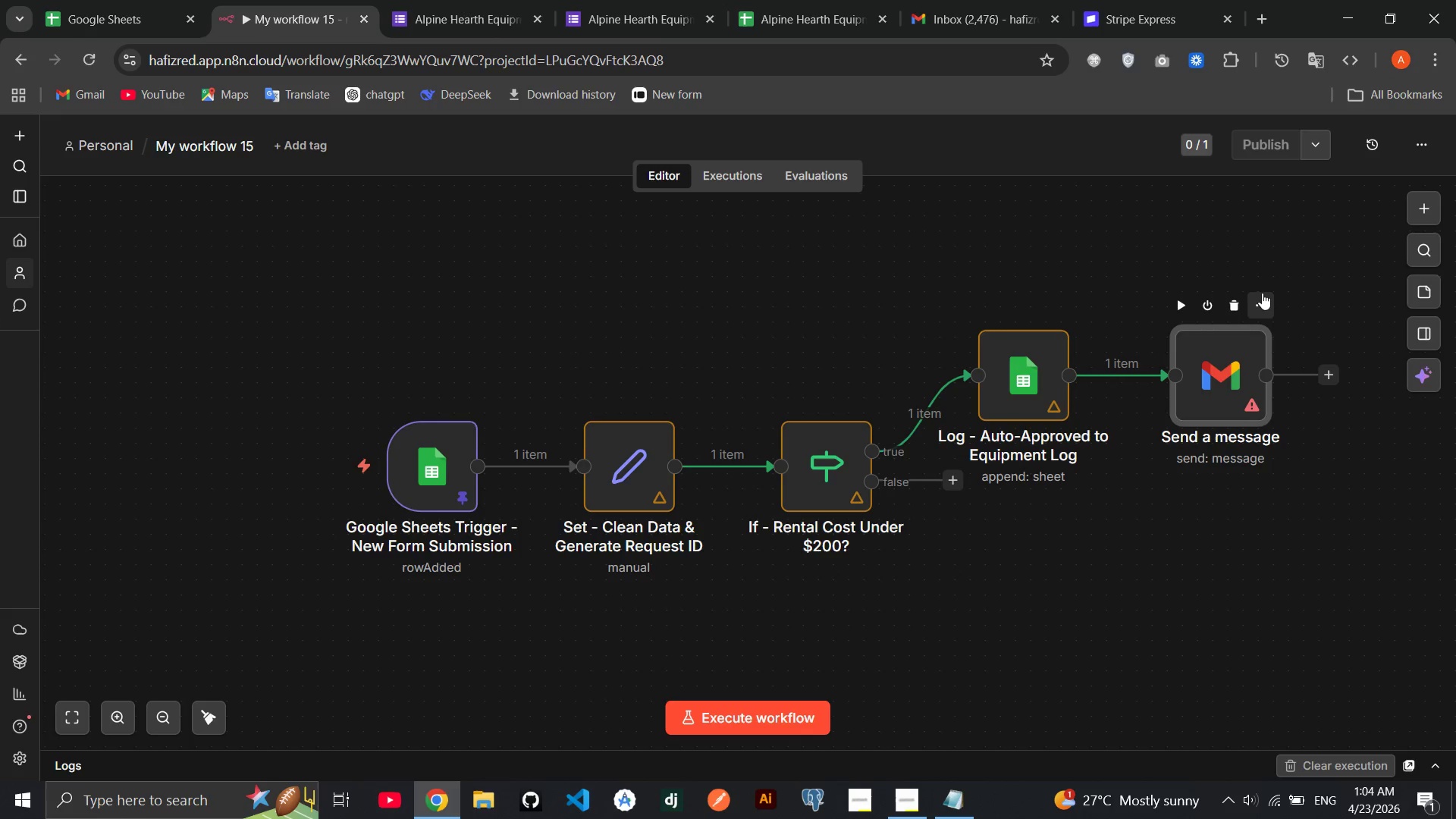 
left_click([1262, 293])
 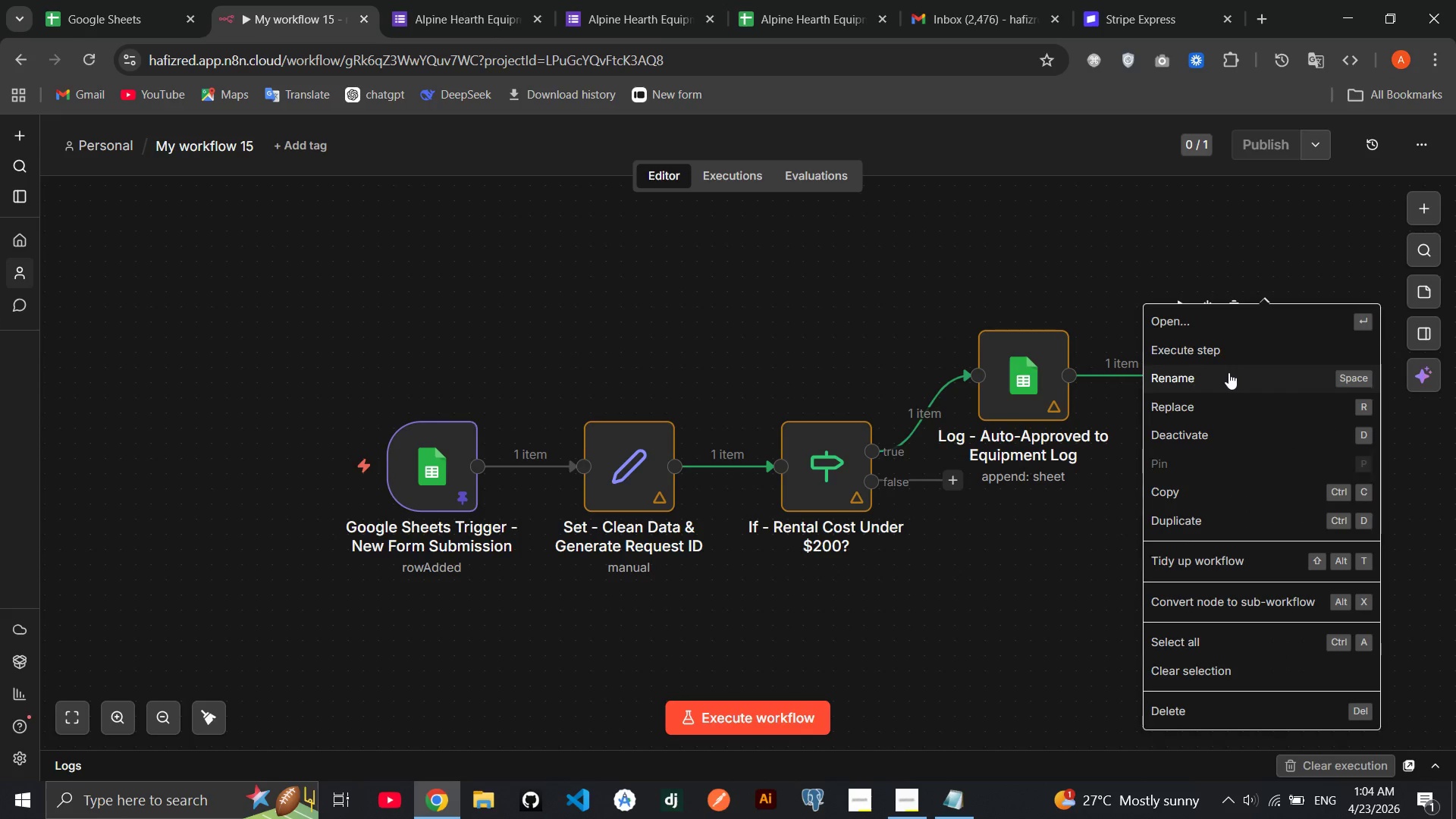 
left_click([1228, 372])
 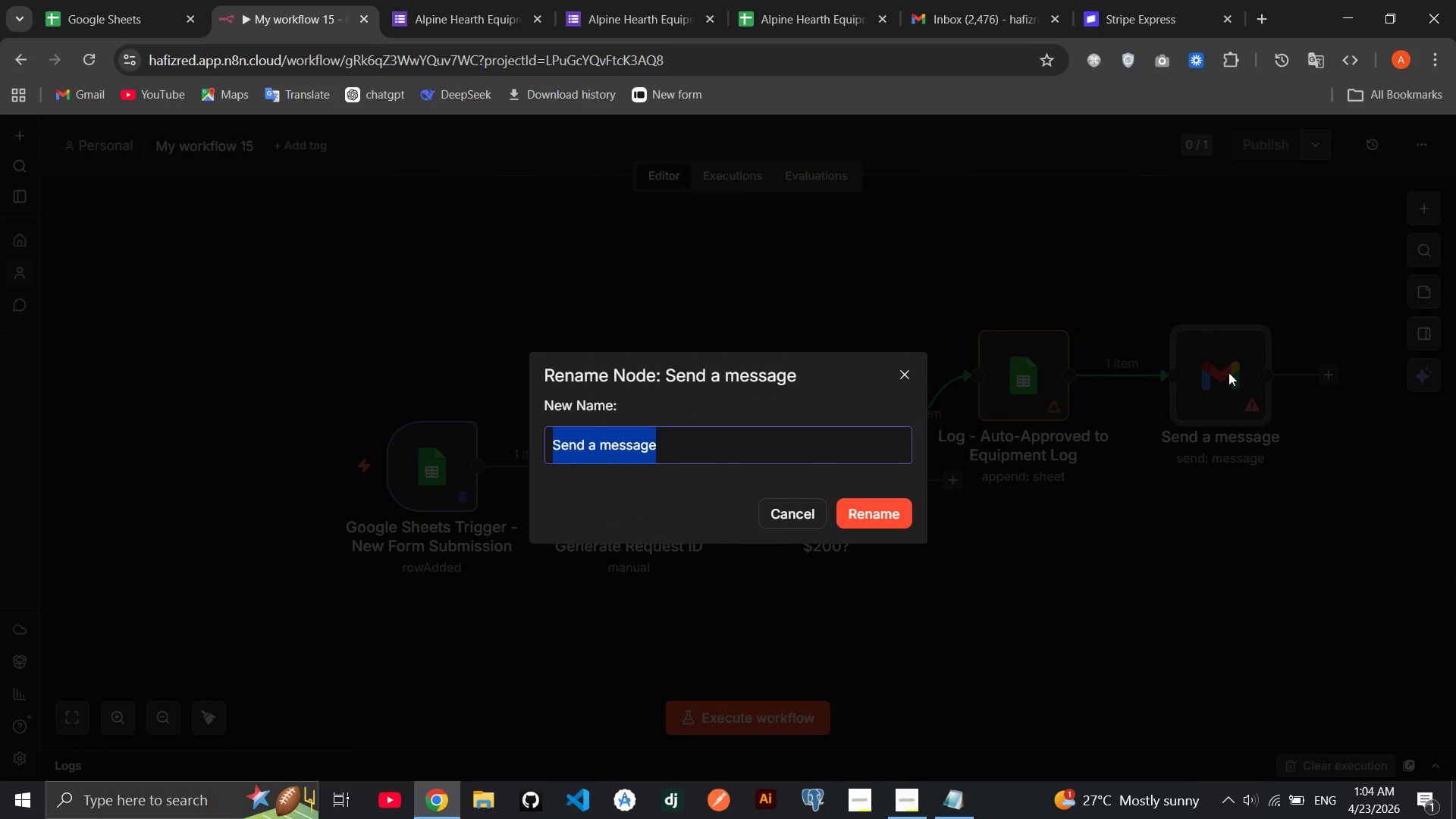 
type(Email - Notofy)
key(Backspace)
key(Backspace)
key(Backspace)
type(ify Warehouse)
 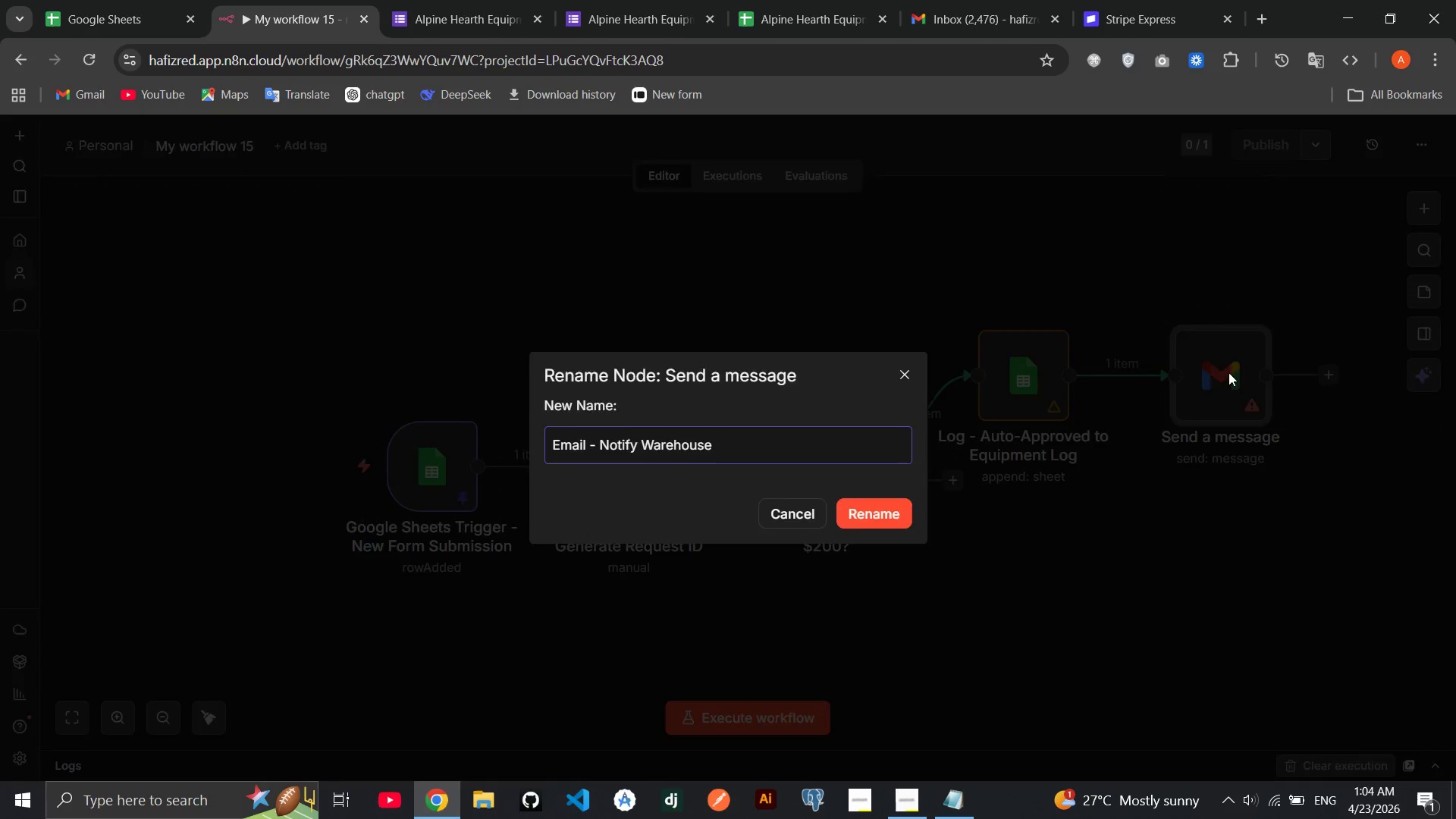 
key(Enter)
 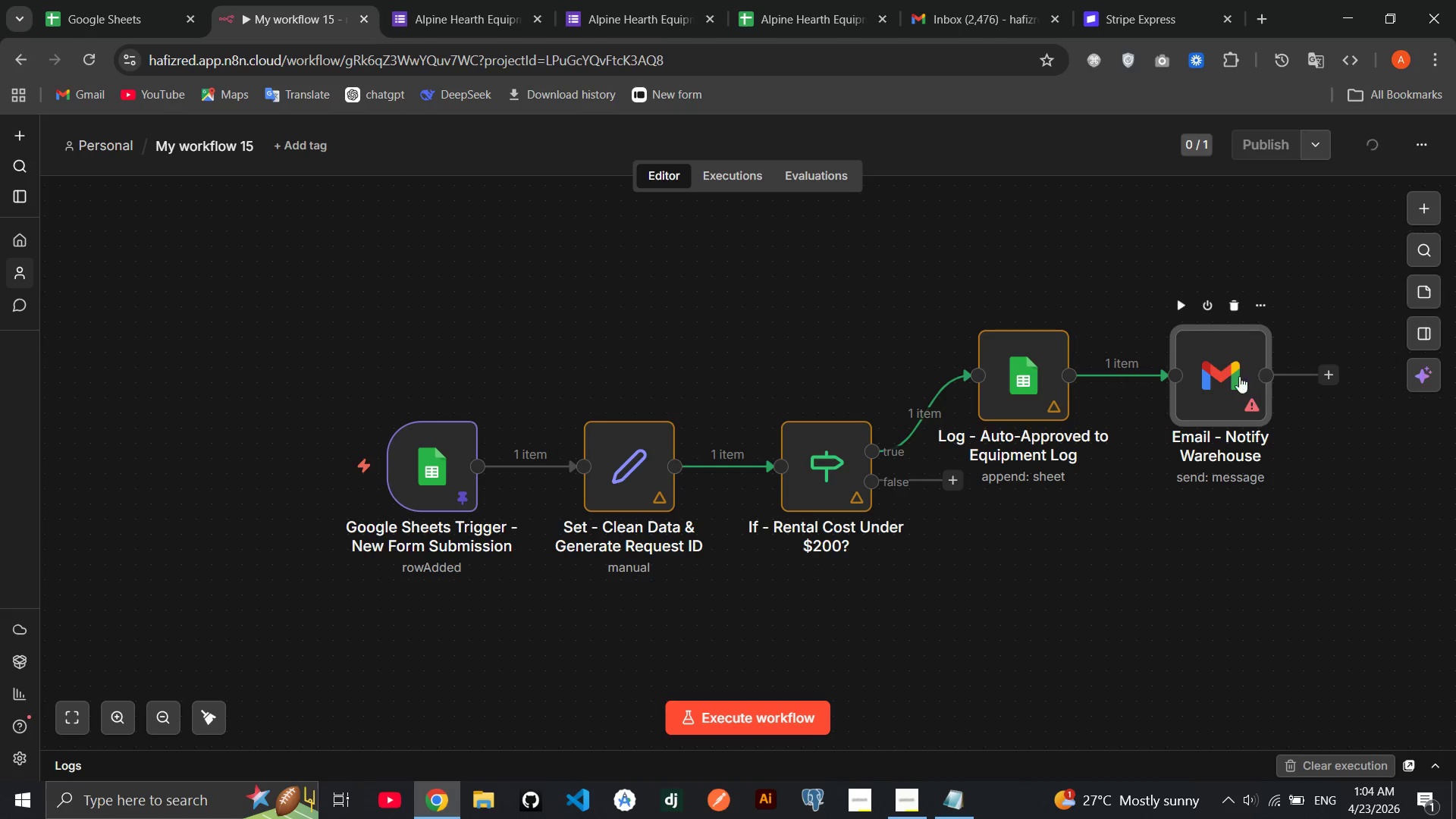 
double_click([1228, 374])
 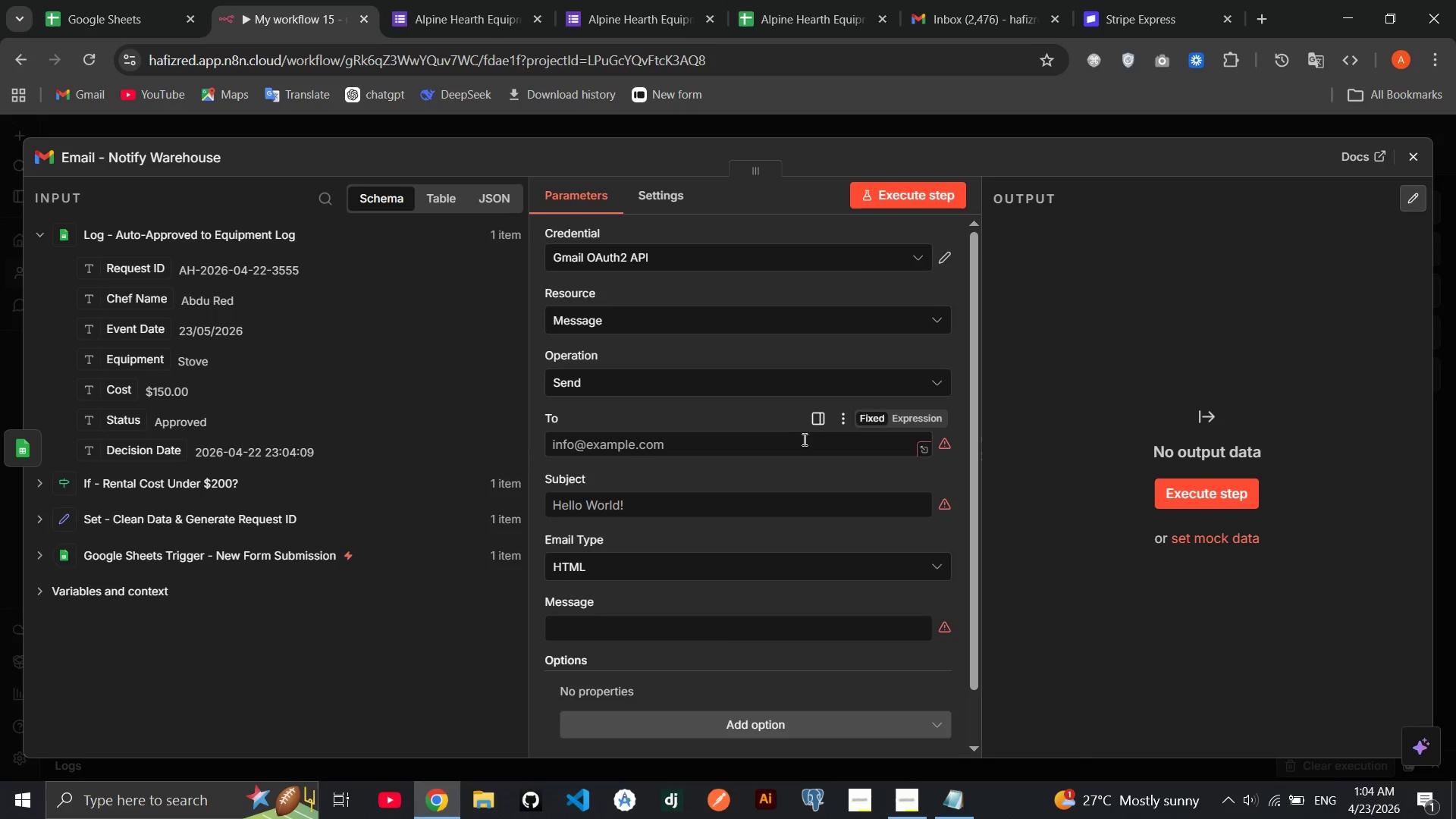 
left_click([801, 439])
 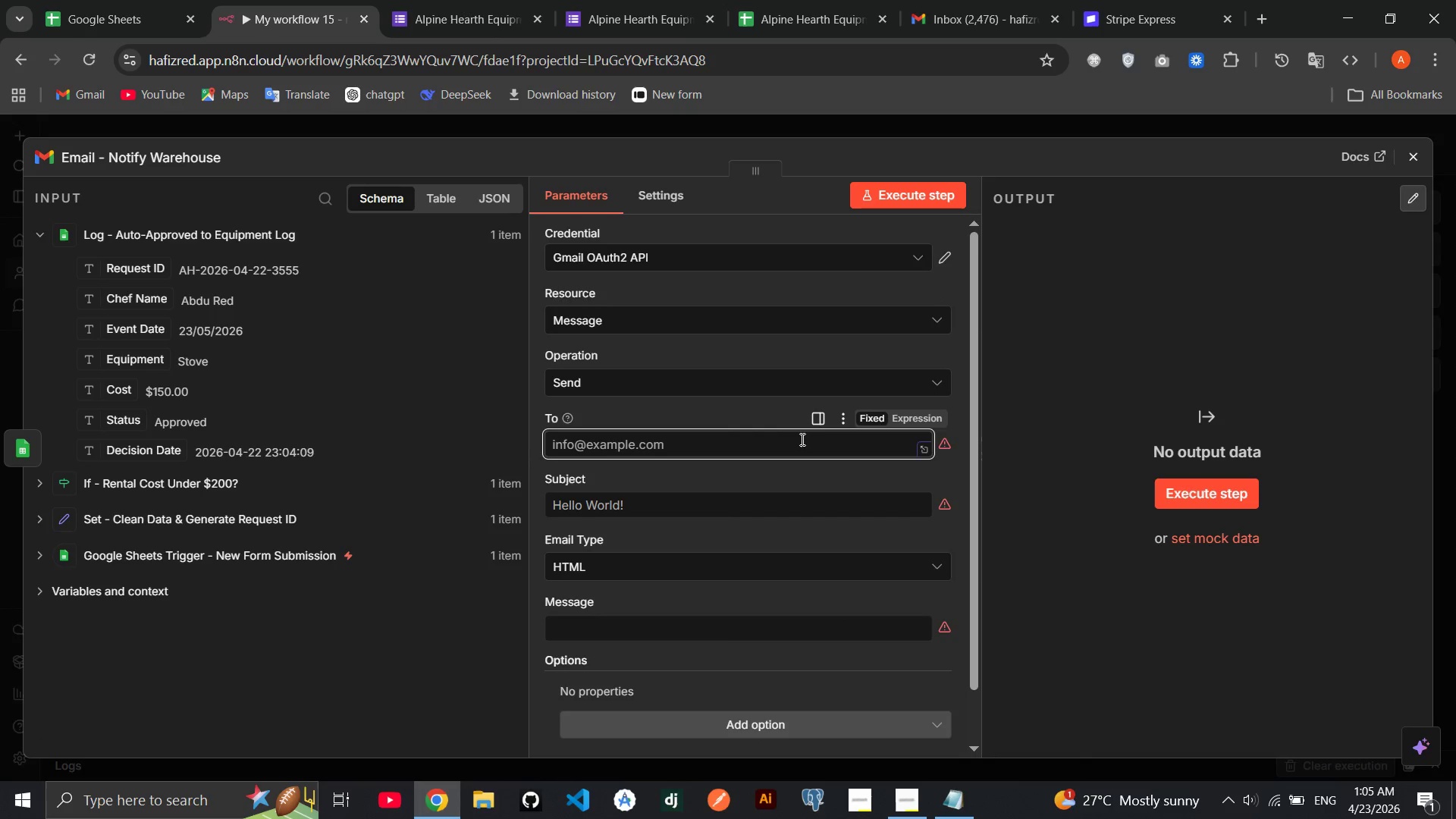 
type(hafiz)
 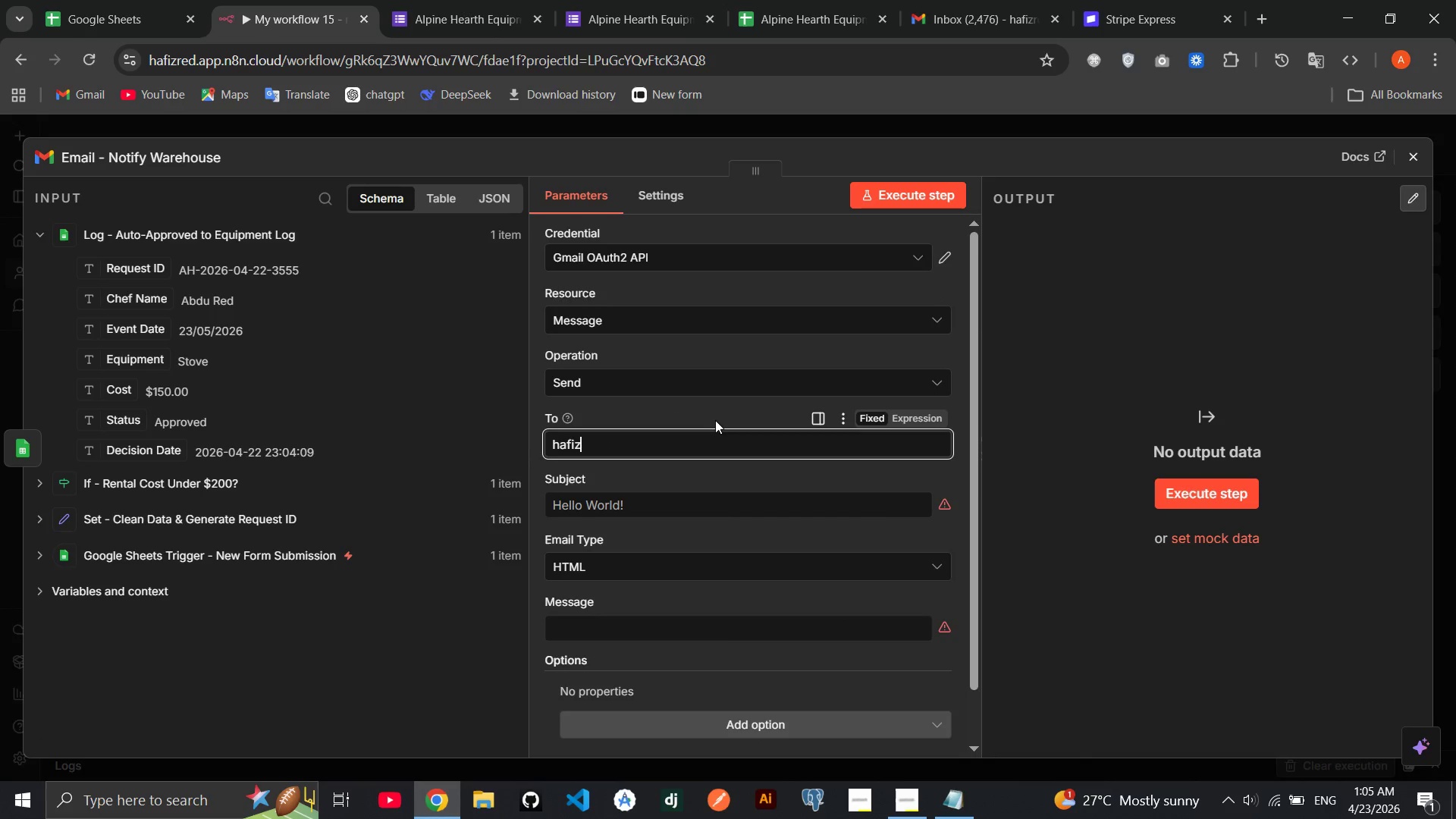 
left_click([715, 420])
 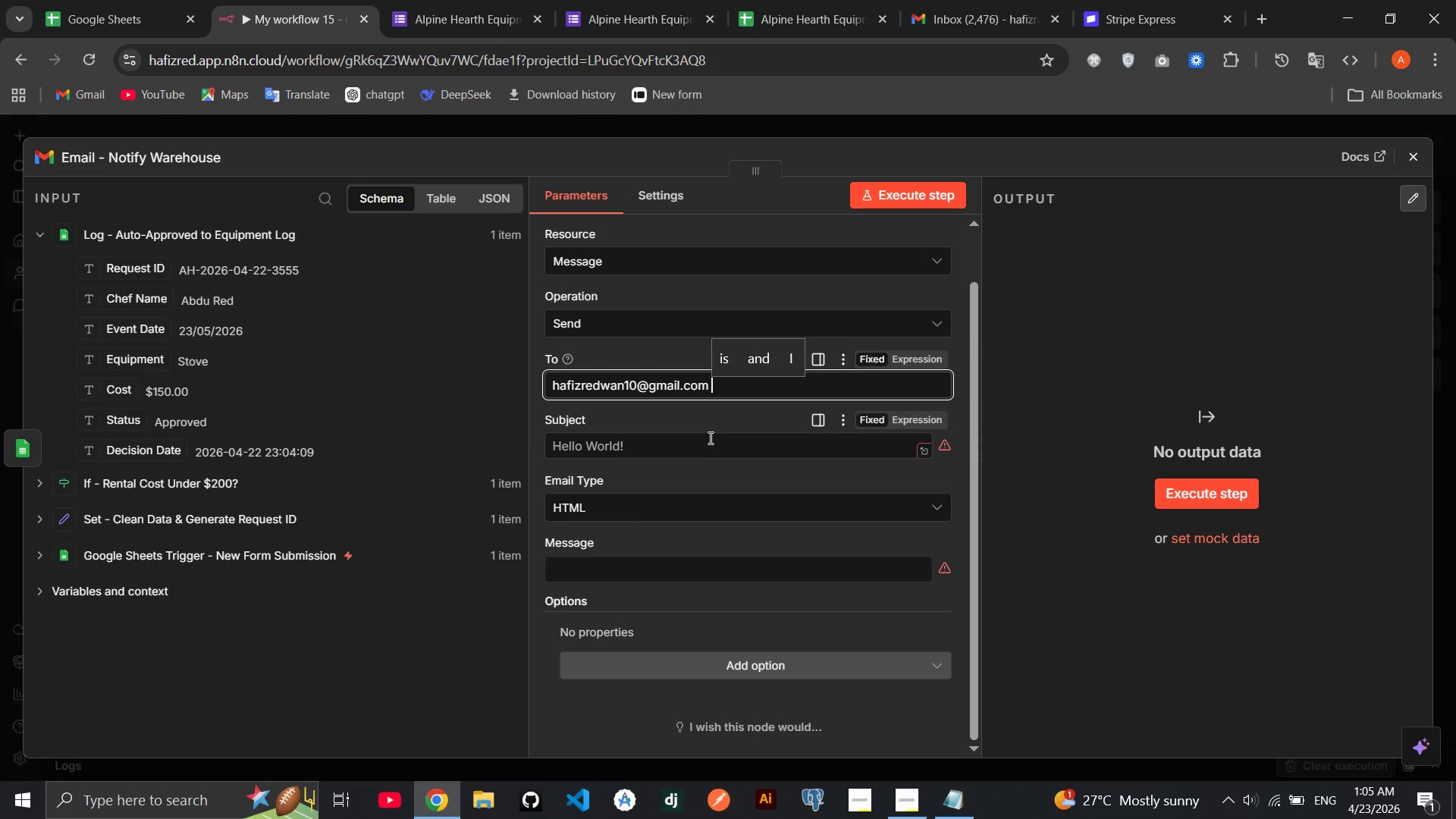 
left_click([709, 438])
 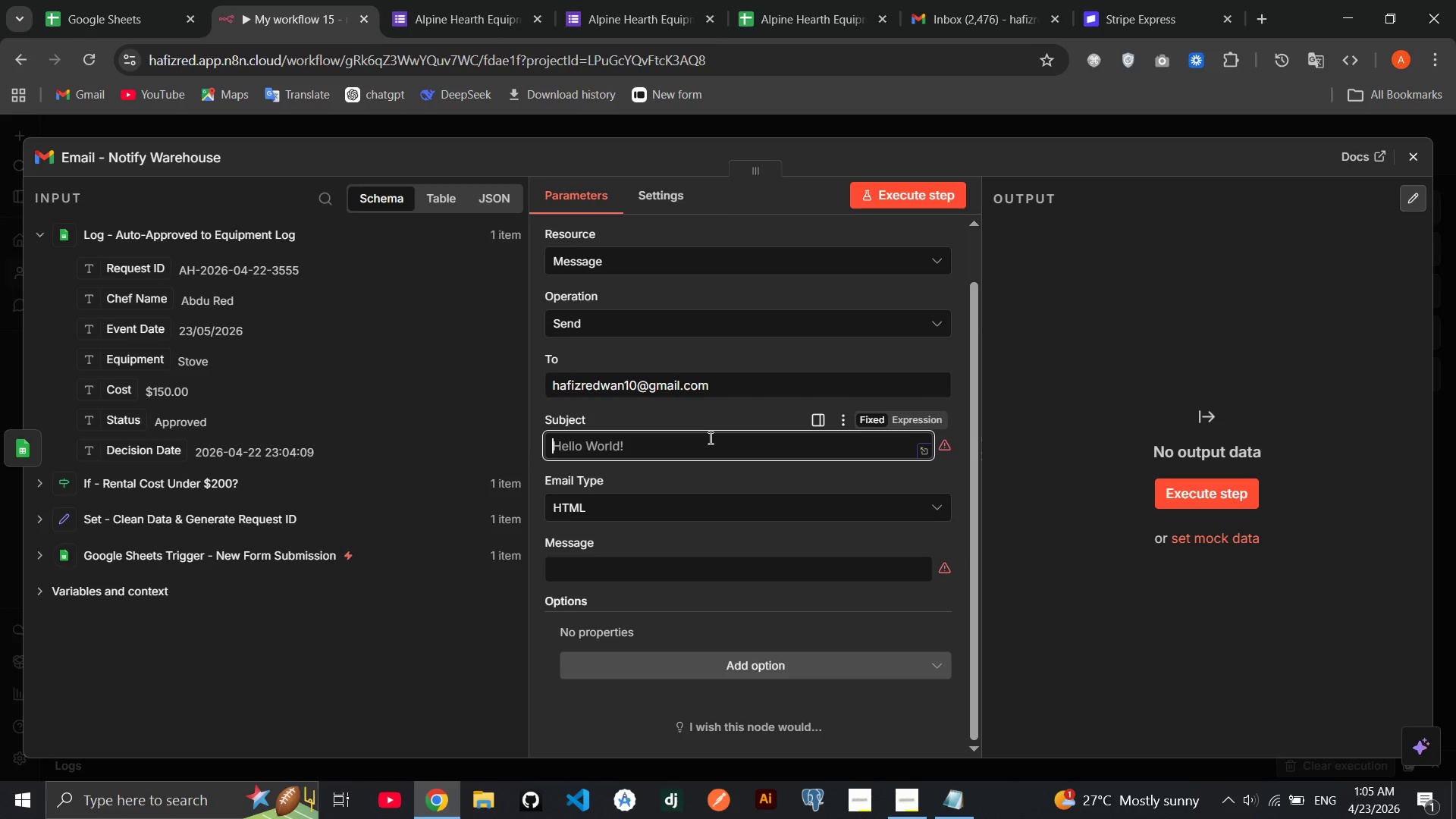 
wait(7.34)
 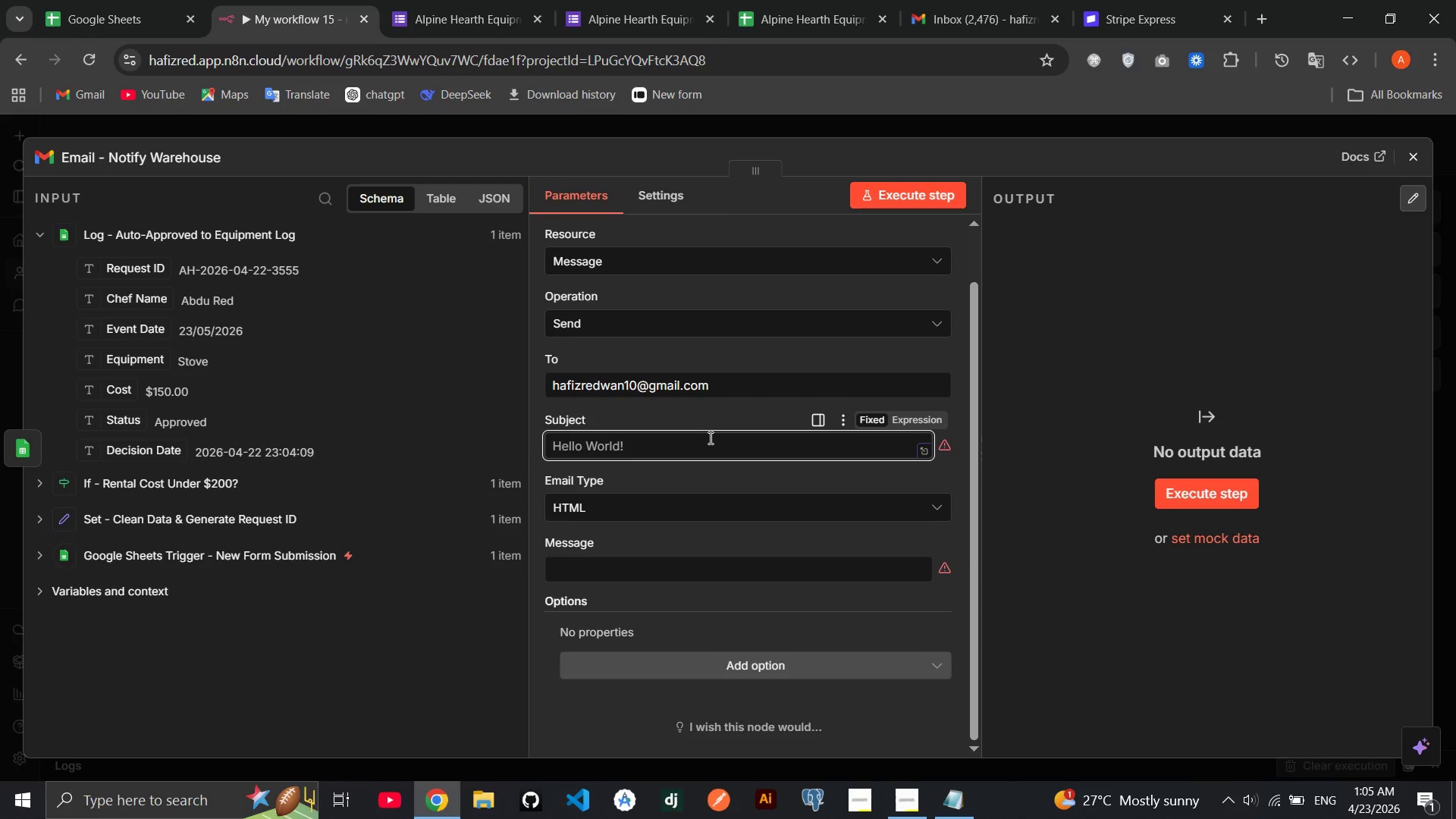 
key(Meta+Period)
 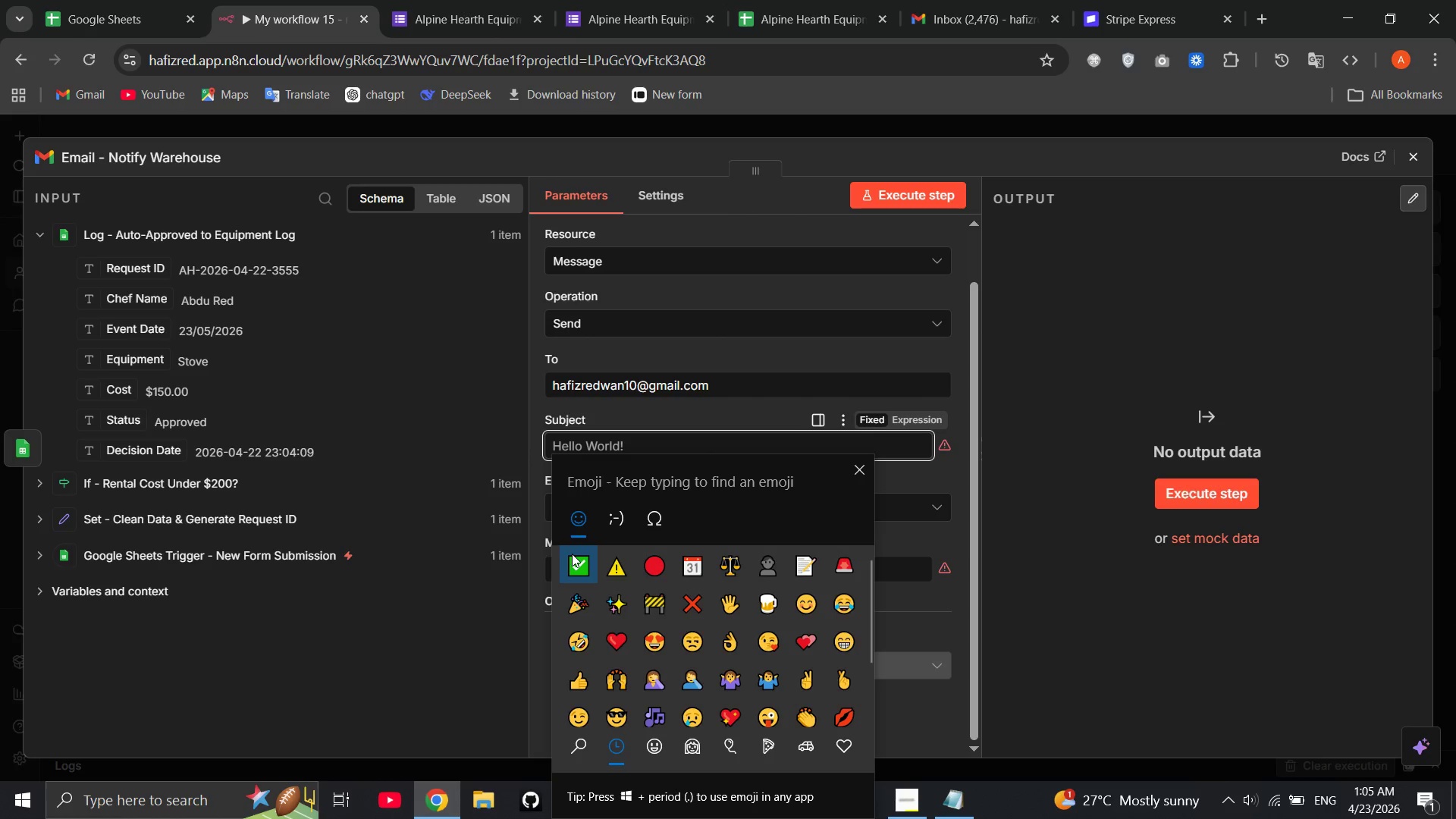 
key(Enter)
 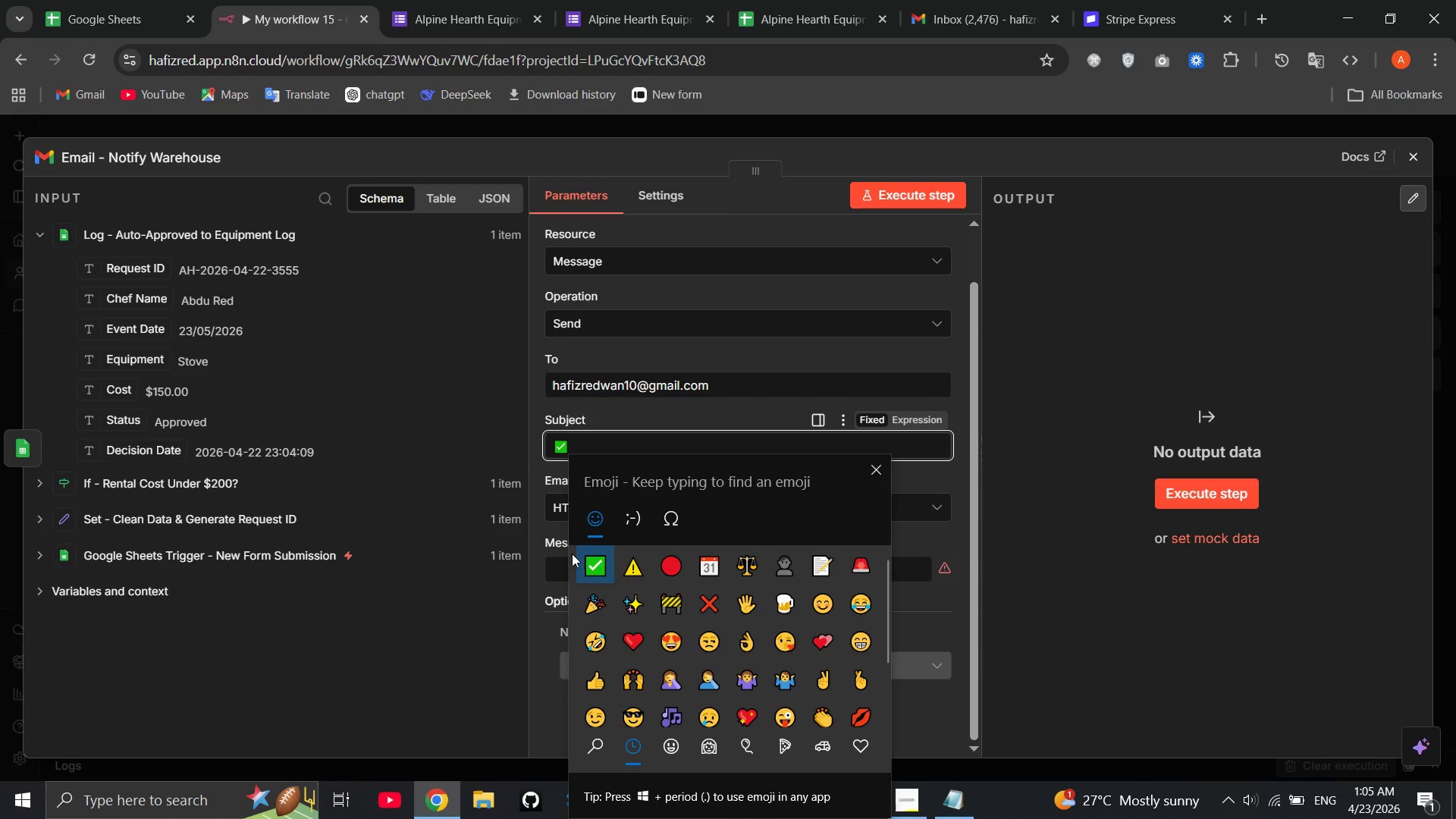 
type( Eqipe)
key(Backspace)
type(ment)
 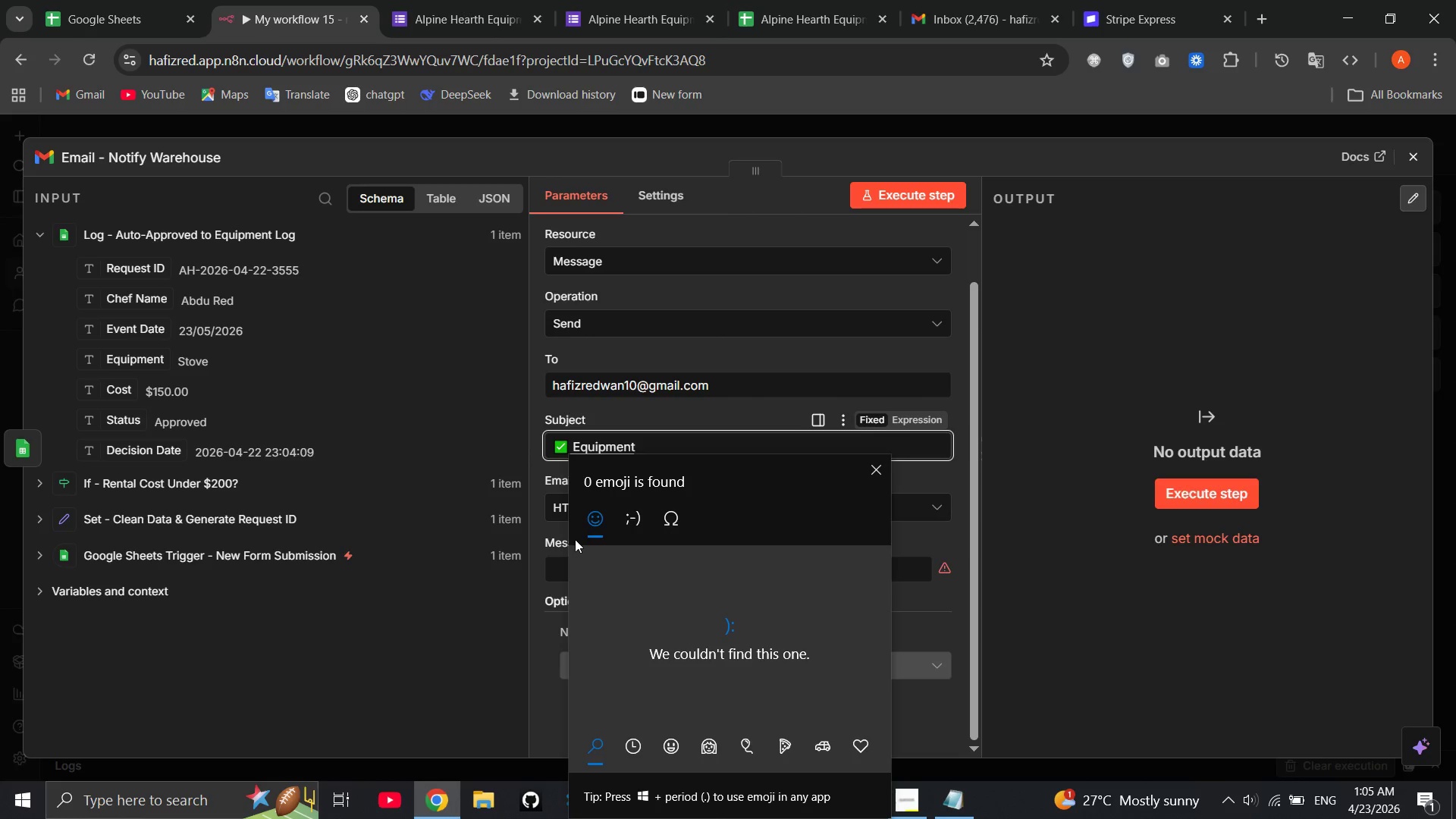 
hold_key(key=U, duration=0.39)
 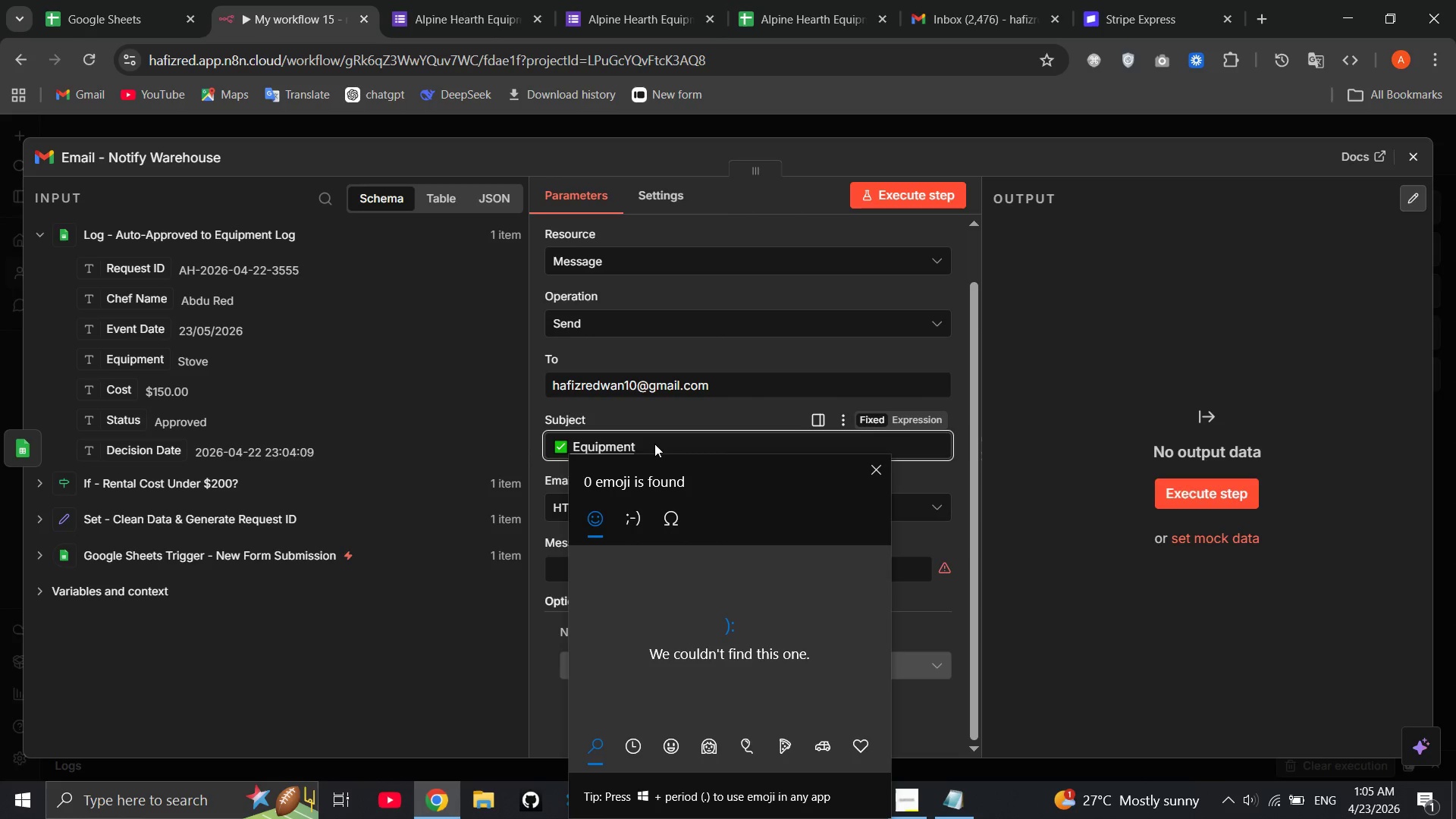 
left_click([877, 461])
 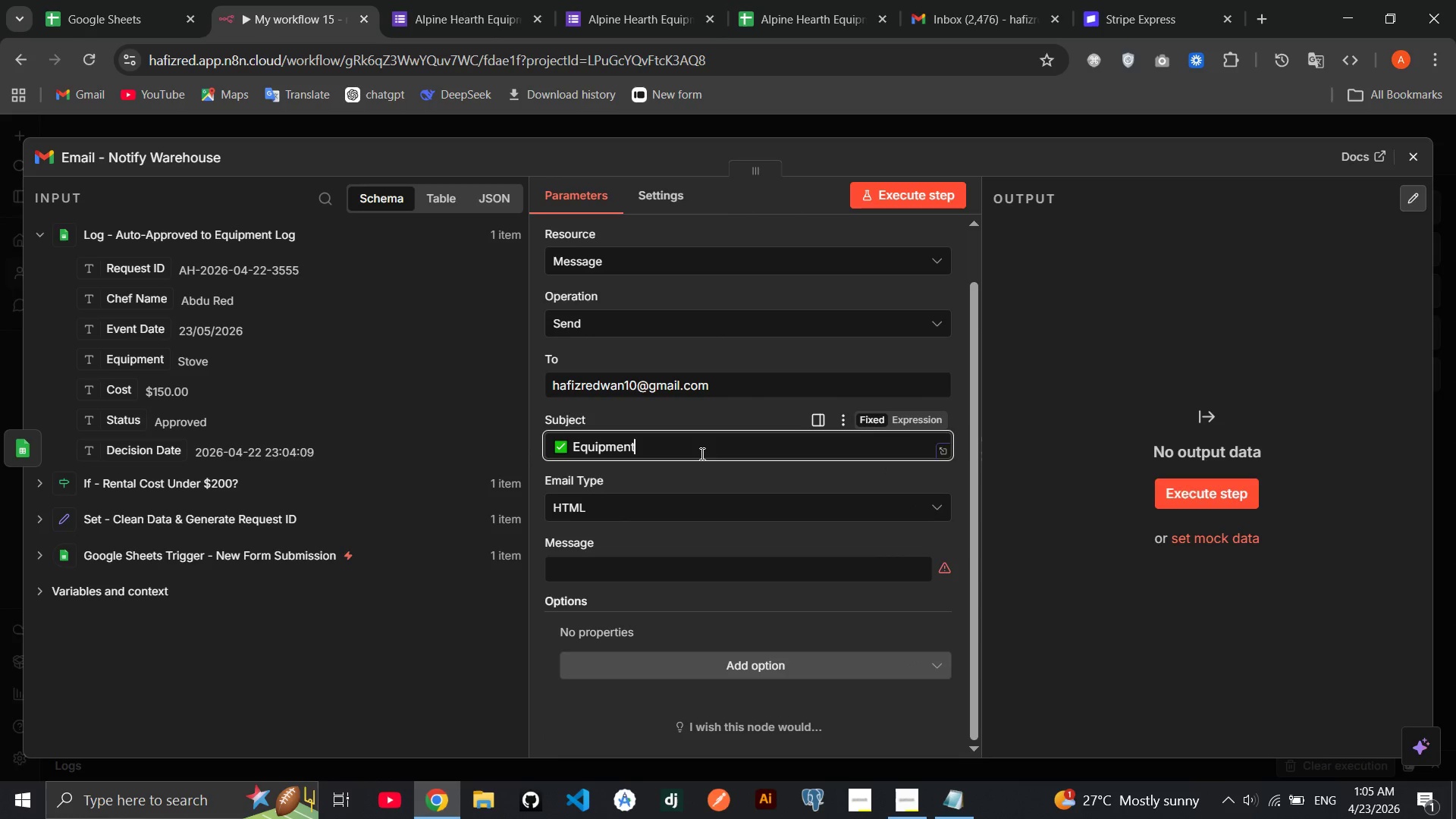 
type( Approved - )
 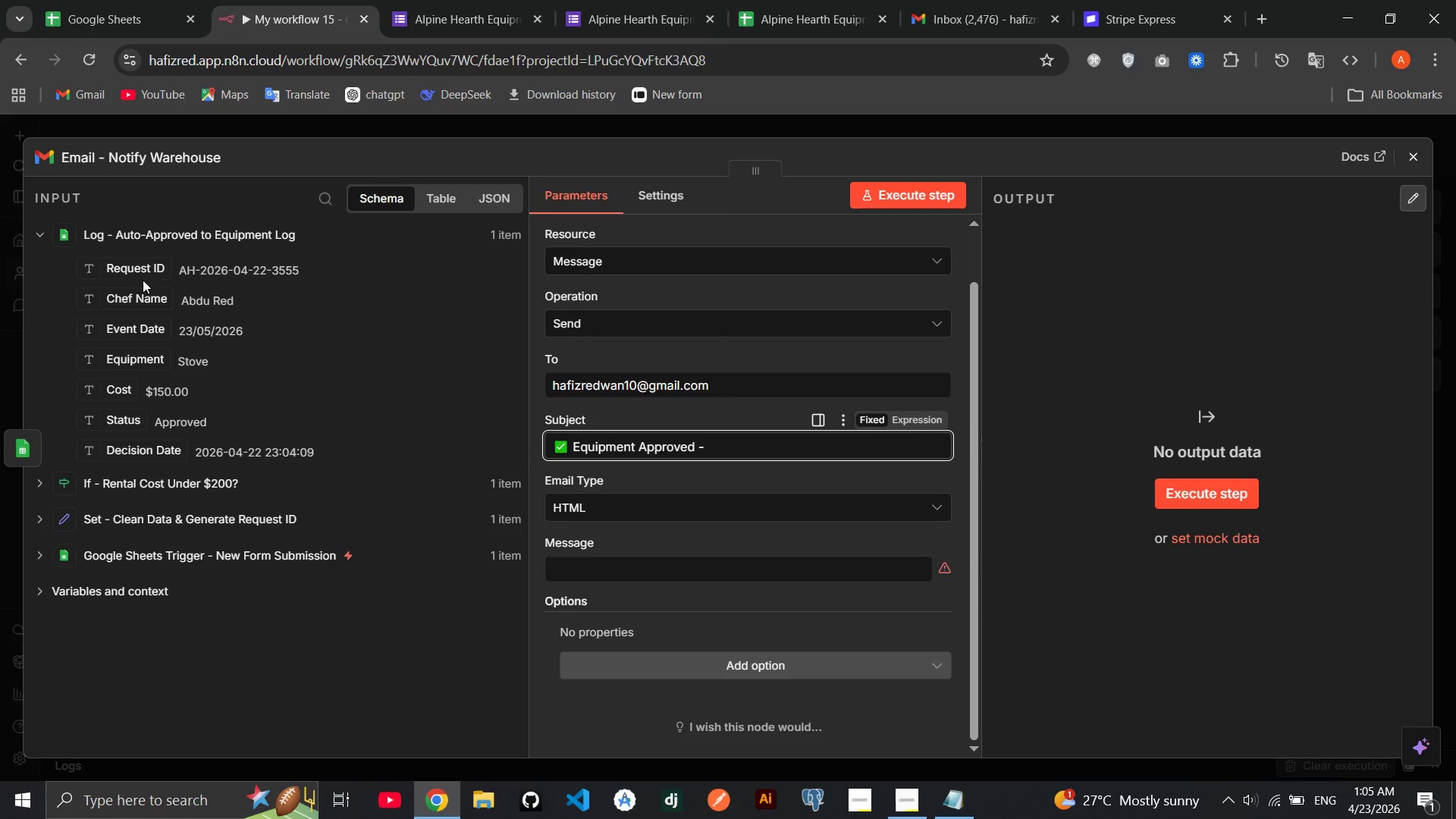 
left_click_drag(start_coordinate=[140, 273], to_coordinate=[742, 446])
 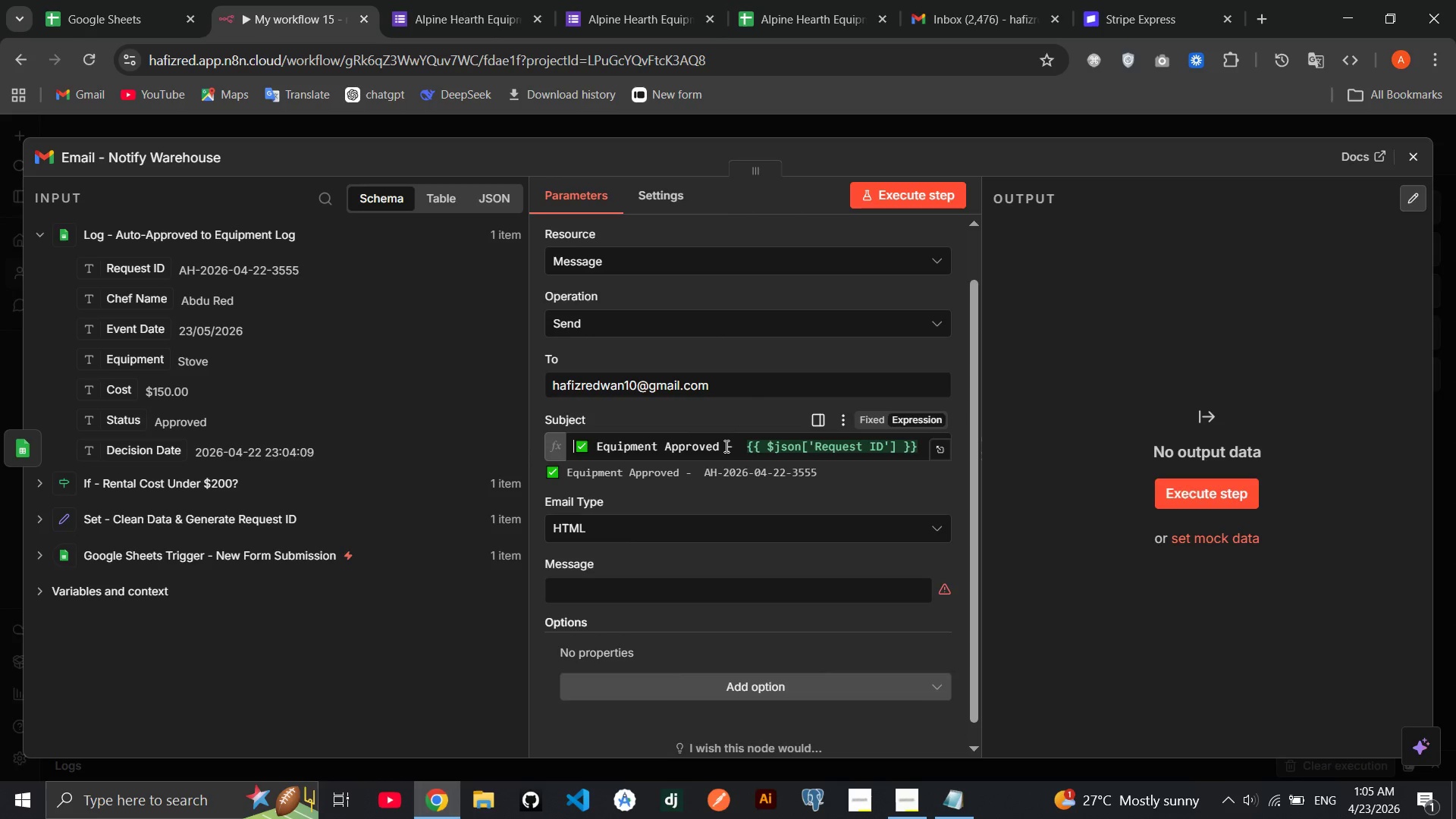 
key(End)
 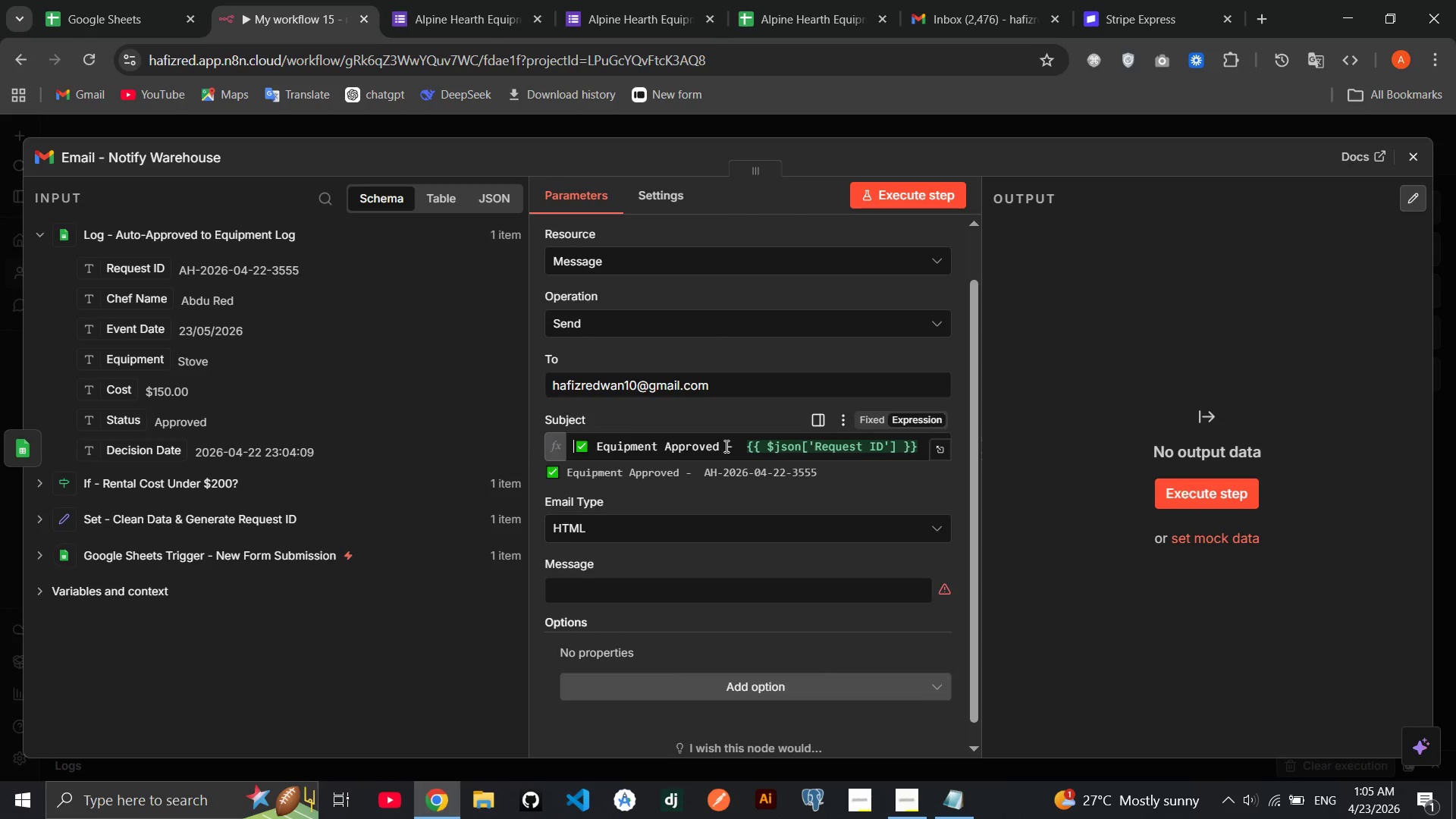 
left_click([725, 446])
 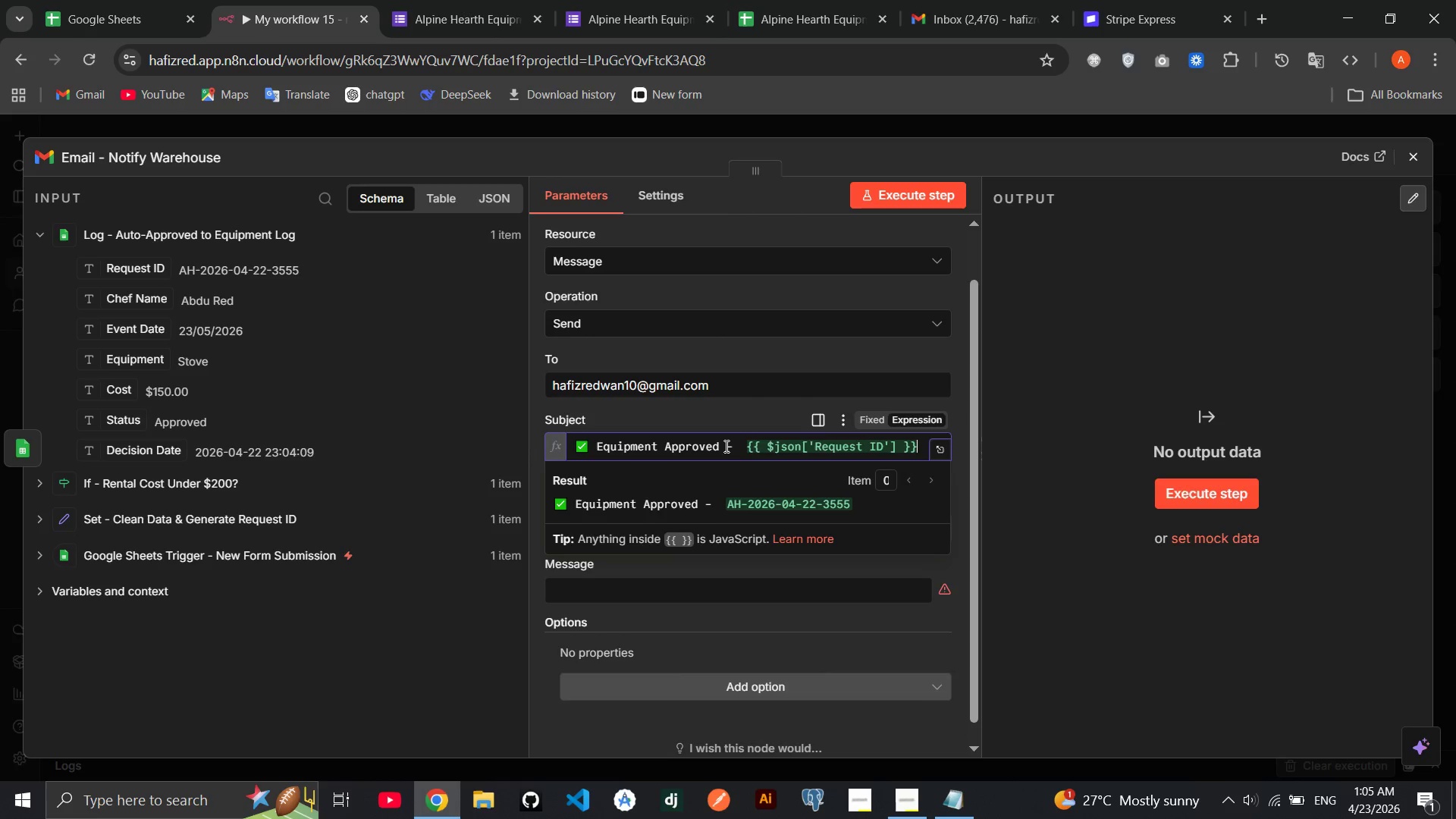 
key(End)
 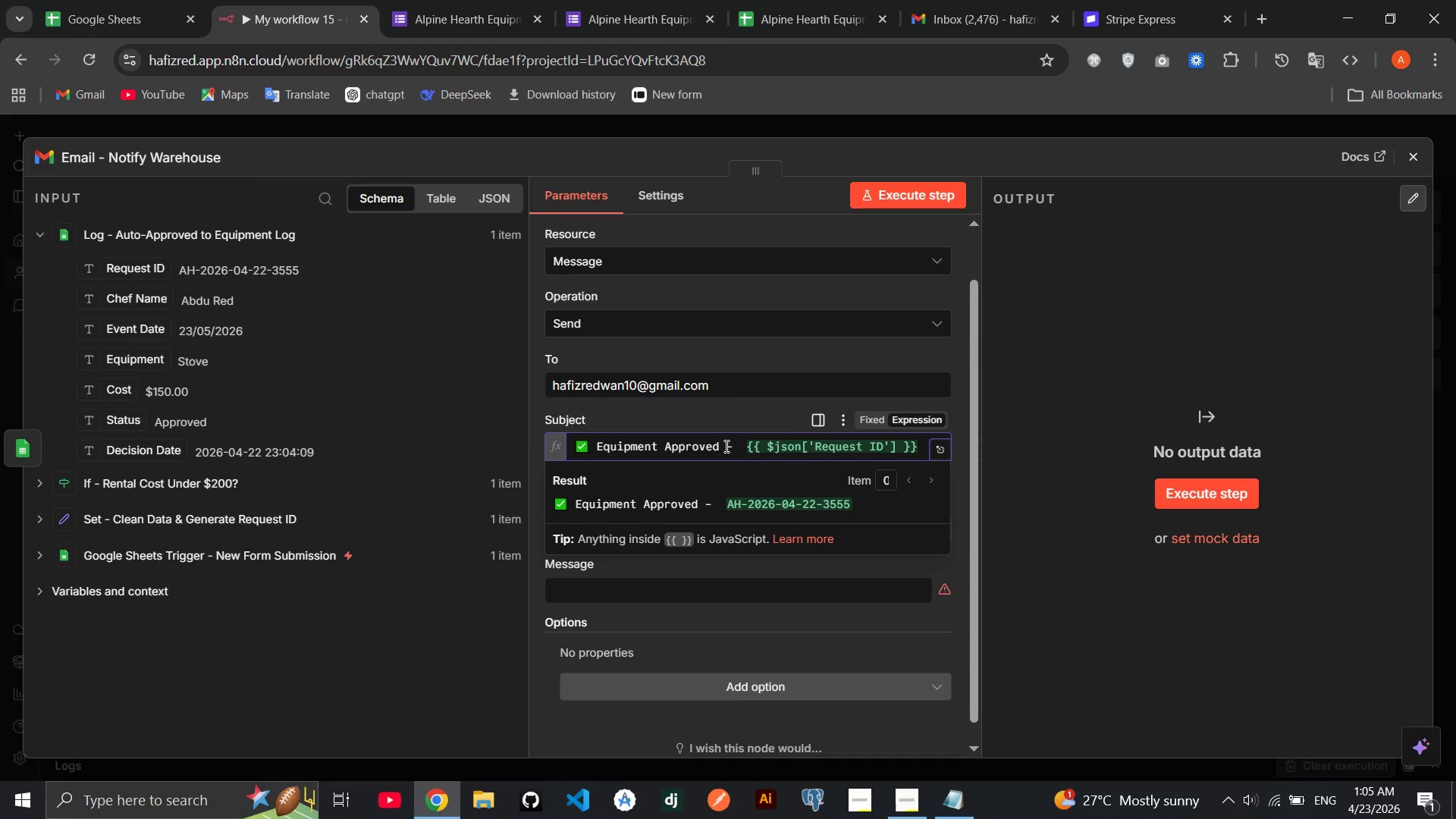 
wait(21.3)
 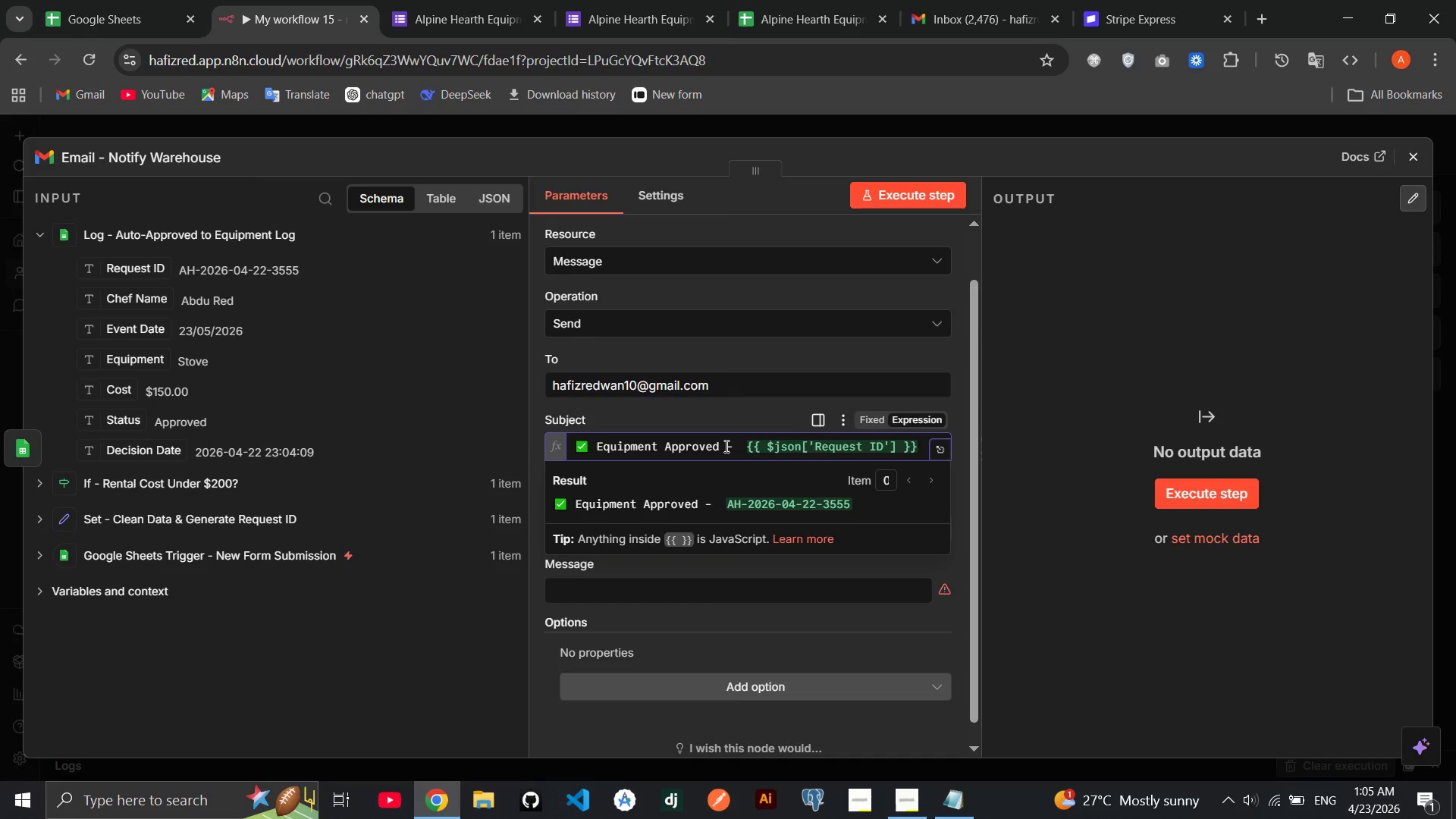 
left_click_drag(start_coordinate=[915, 447], to_coordinate=[748, 450])
 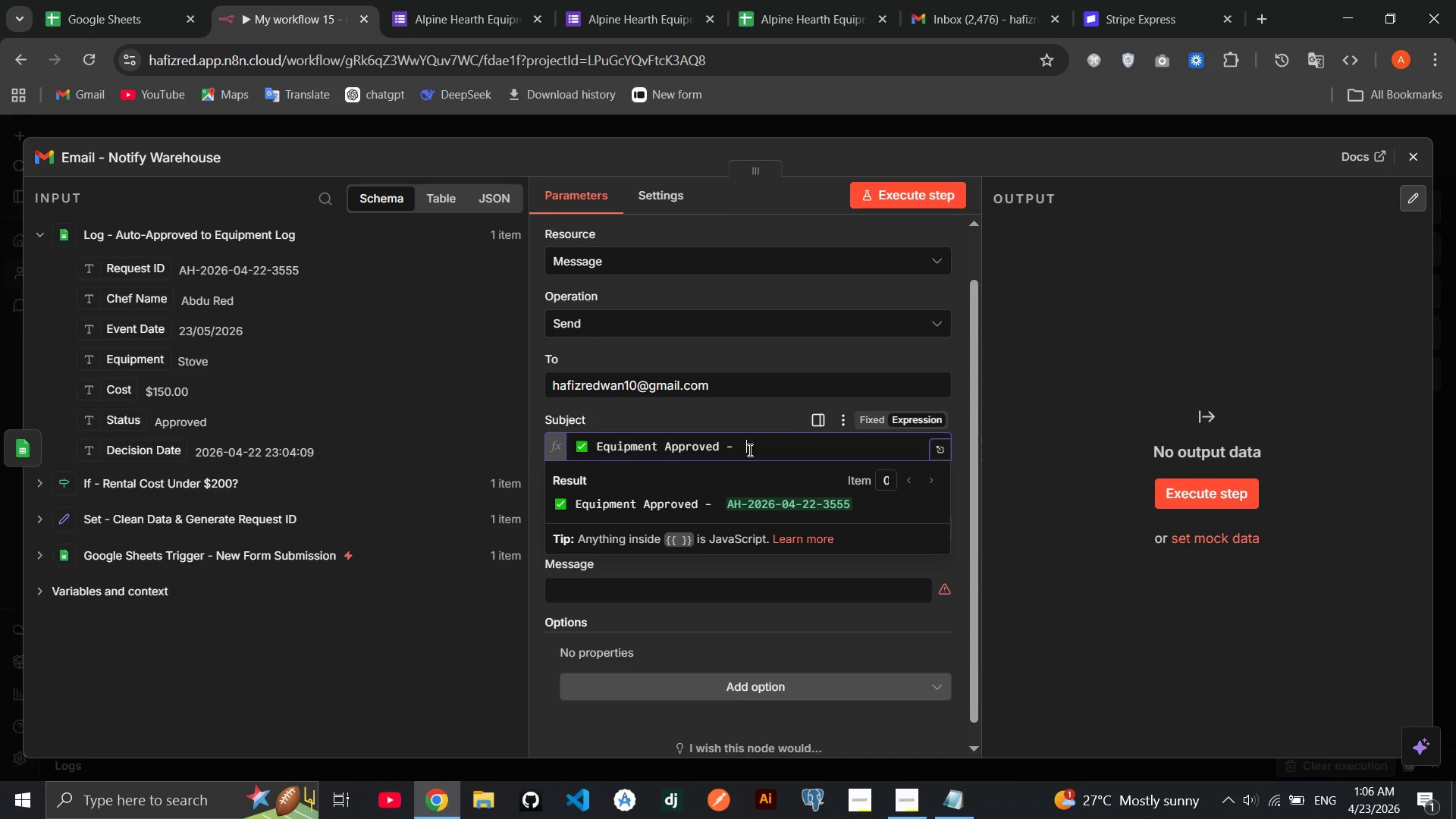 
key(Backspace)
 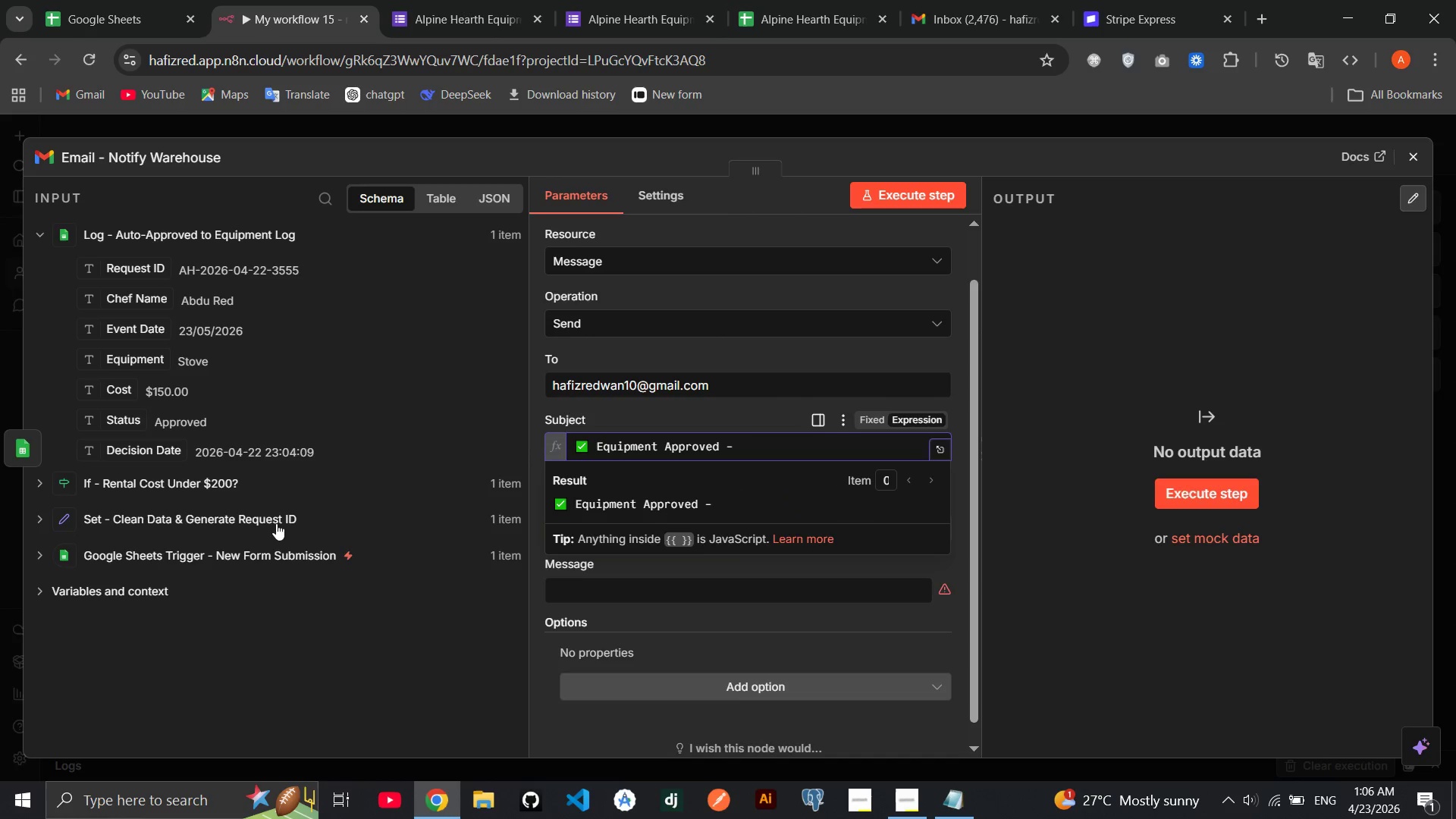 
left_click([276, 523])
 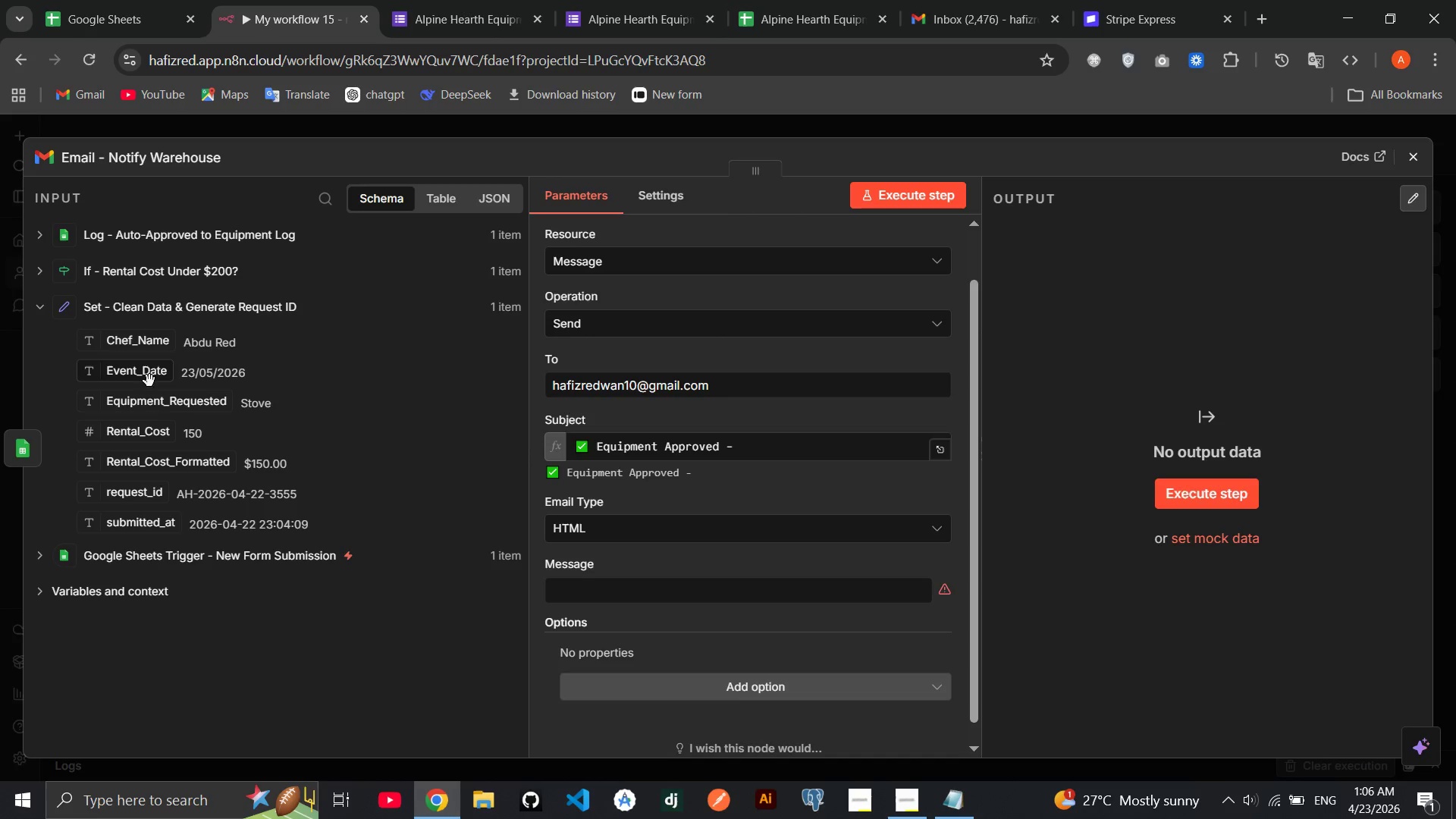 
left_click_drag(start_coordinate=[149, 403], to_coordinate=[777, 447])
 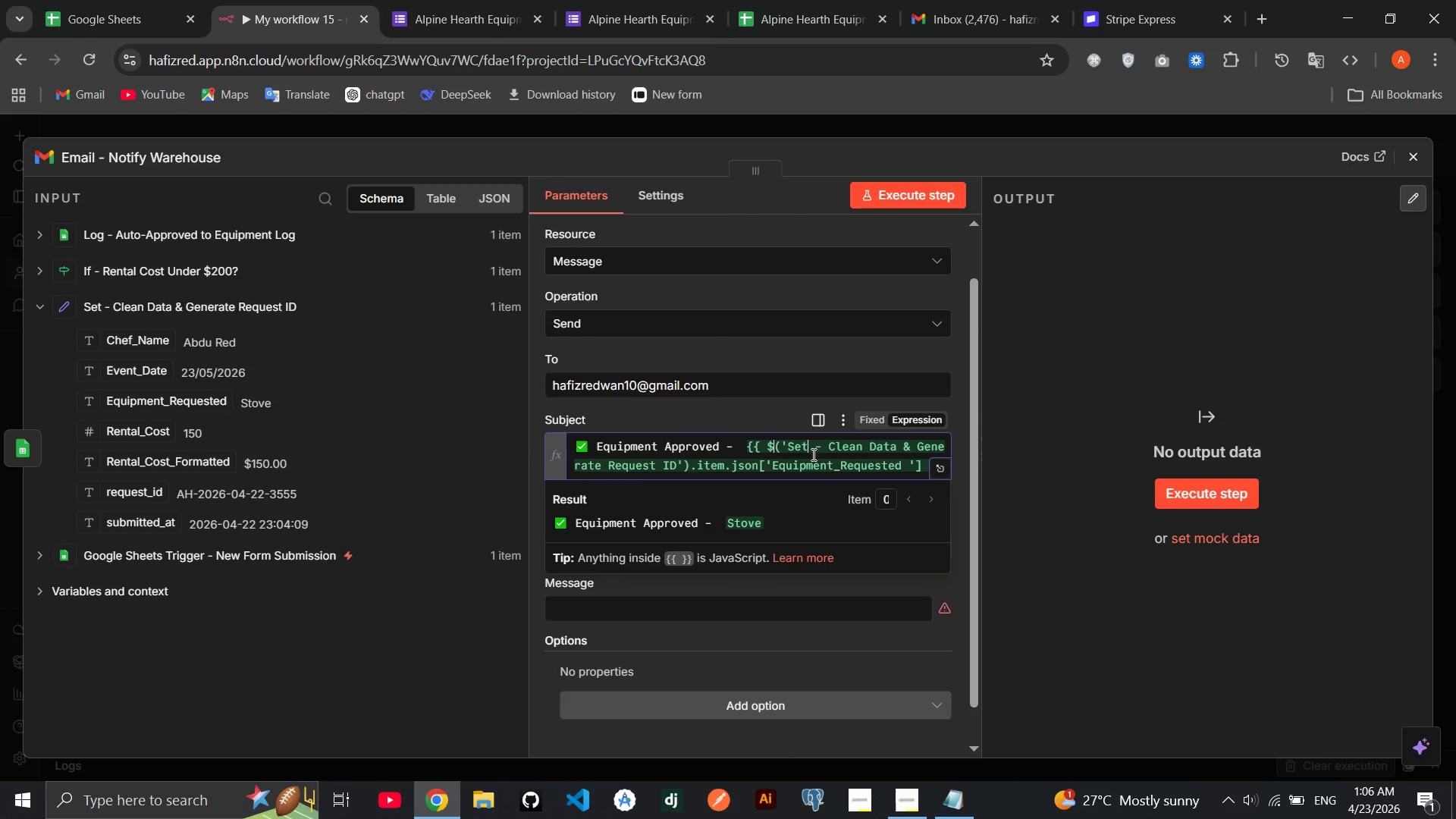 
left_click([812, 454])
 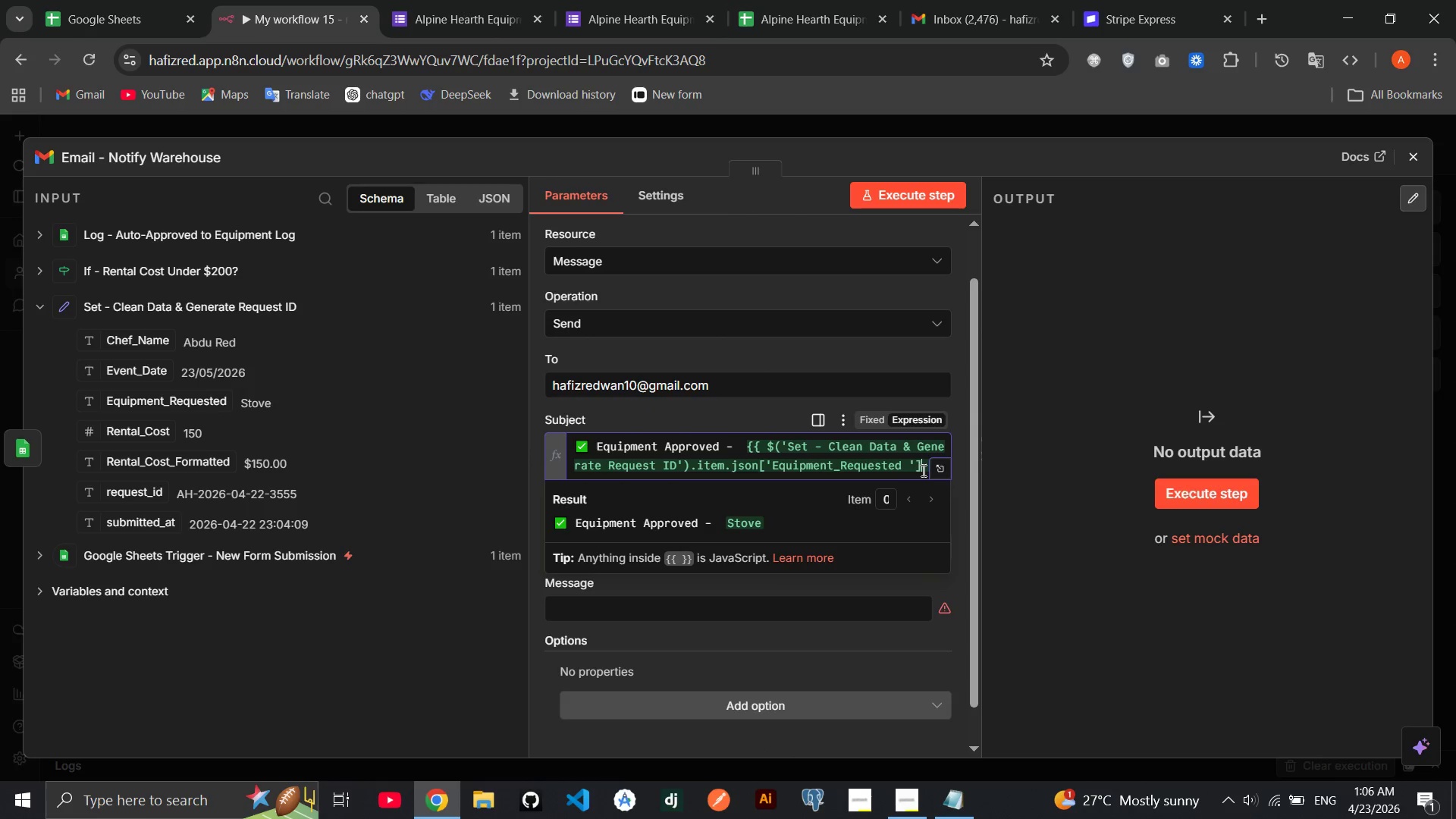 
left_click([922, 470])
 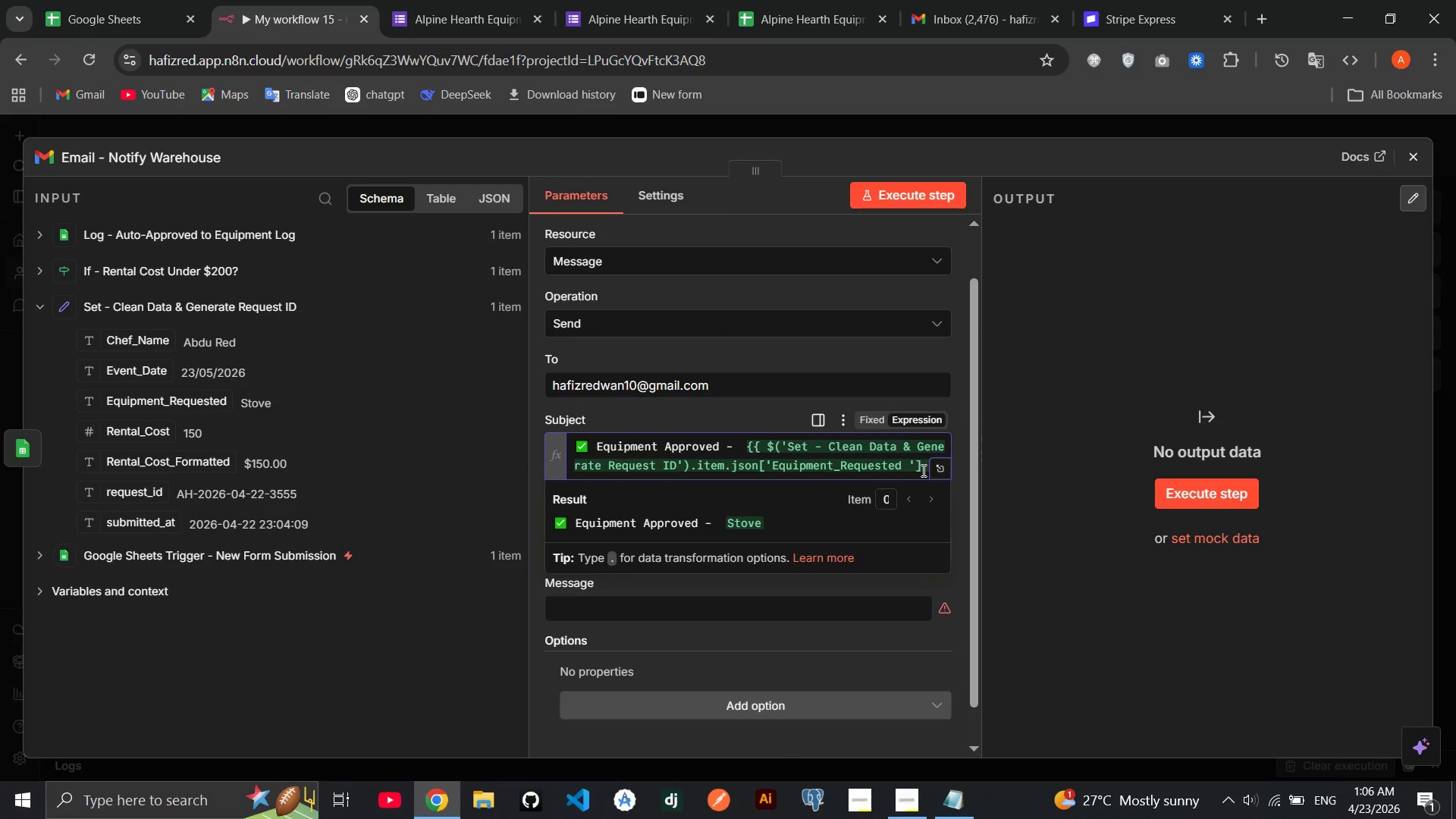 
key(End)
 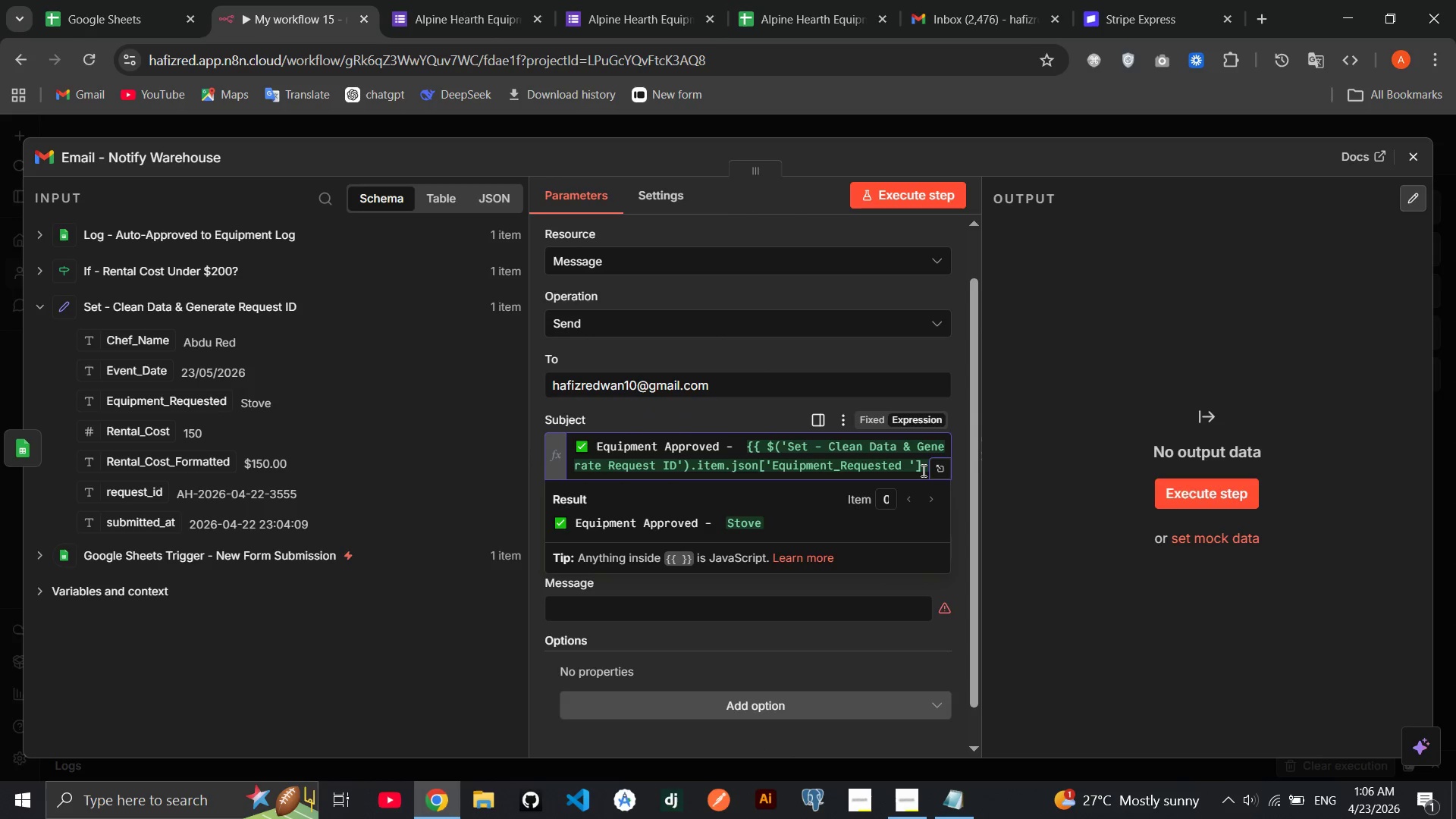 
key(End)
 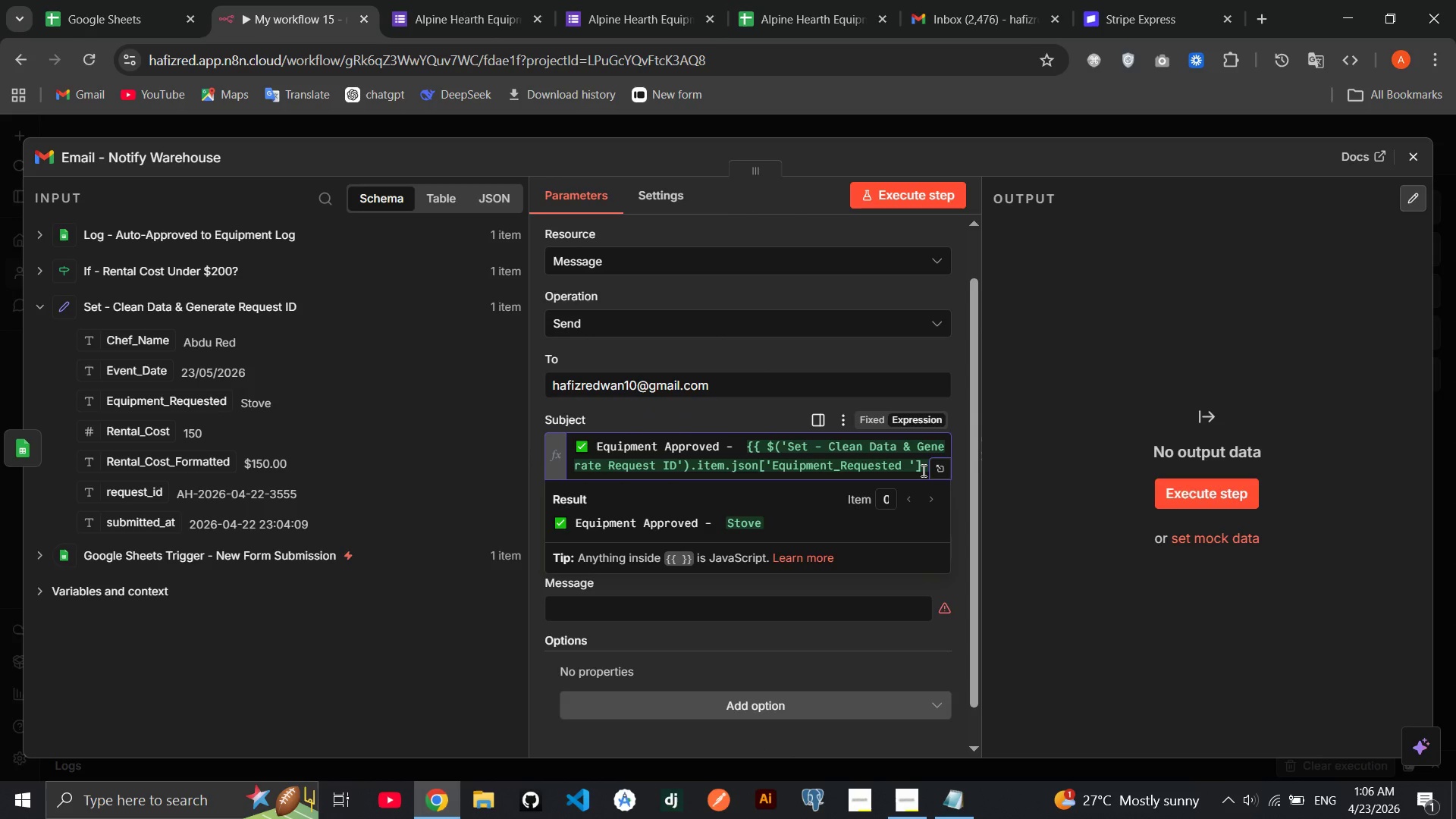 
key(End)
 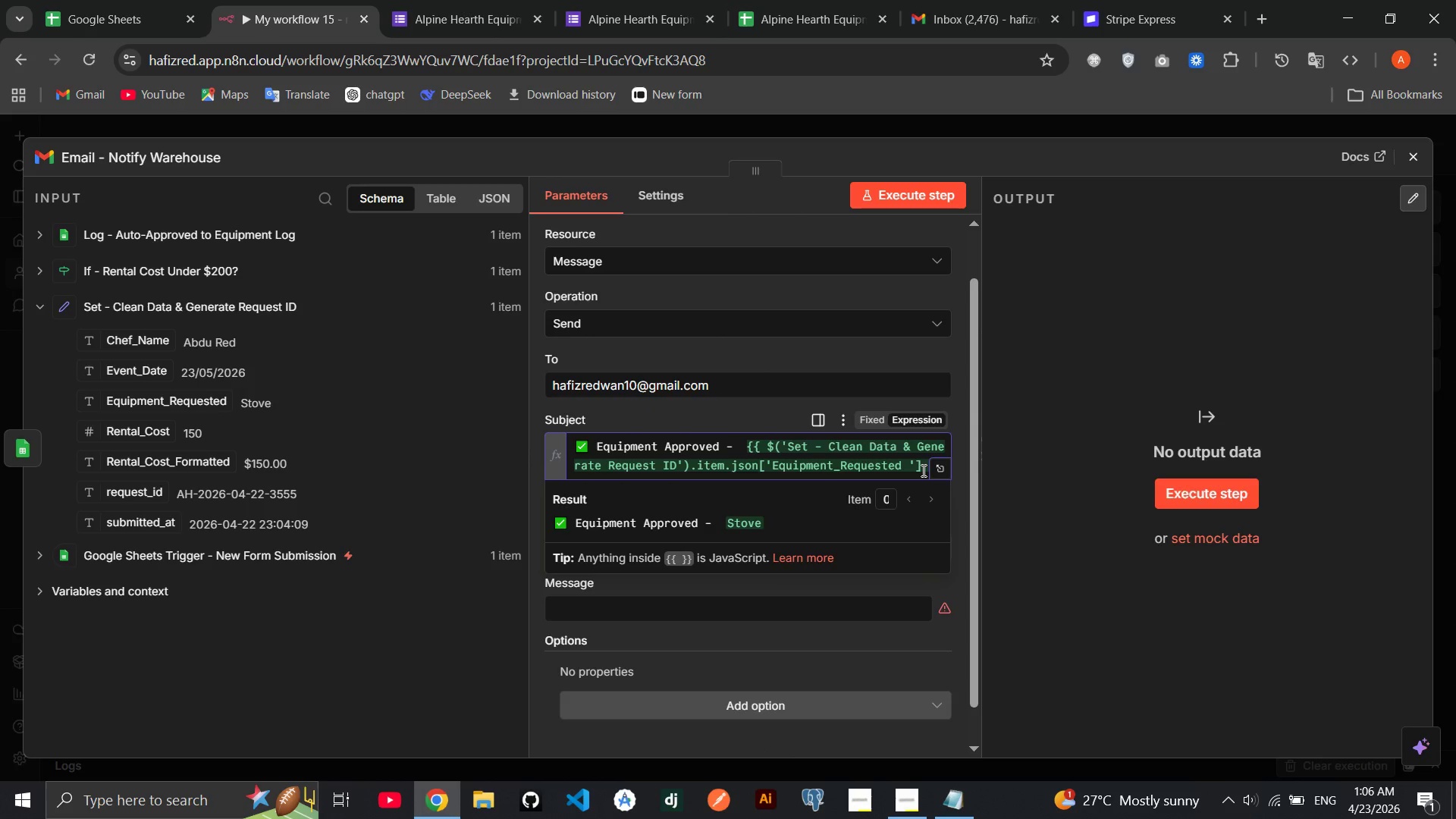 
key(Shift+Backslash)
 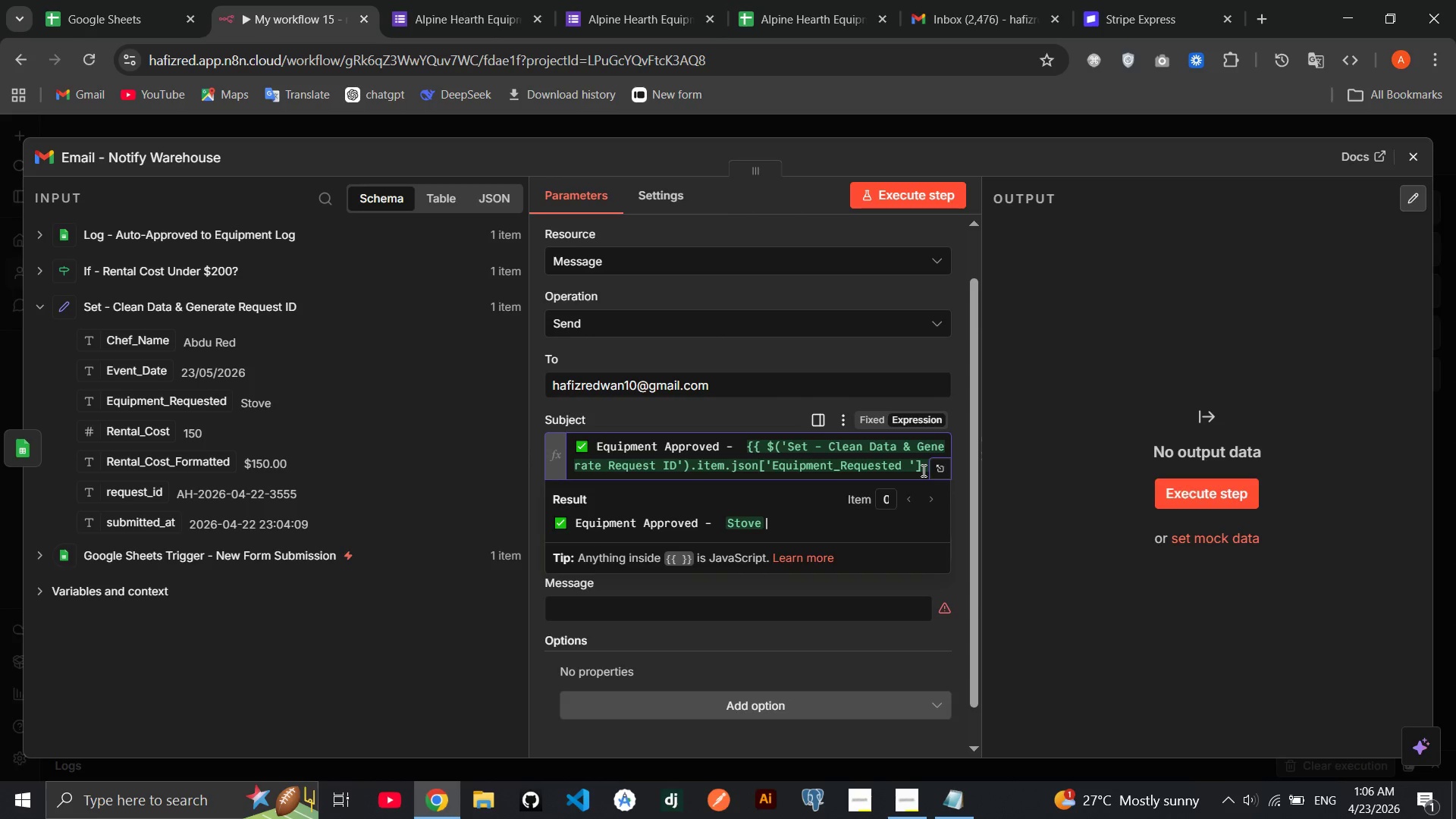 
wait(8.09)
 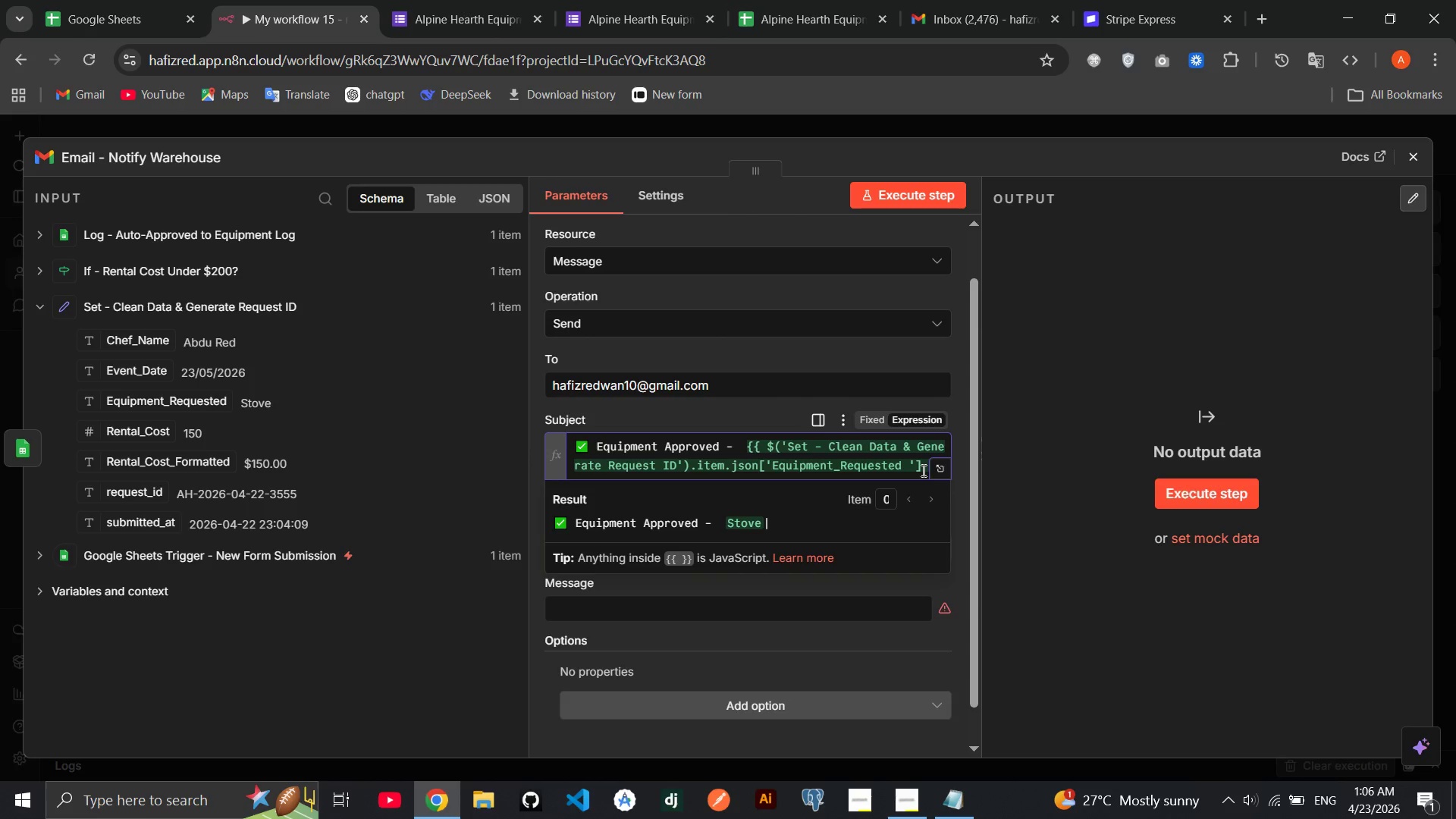 
left_click_drag(start_coordinate=[144, 497], to_coordinate=[949, 475])
 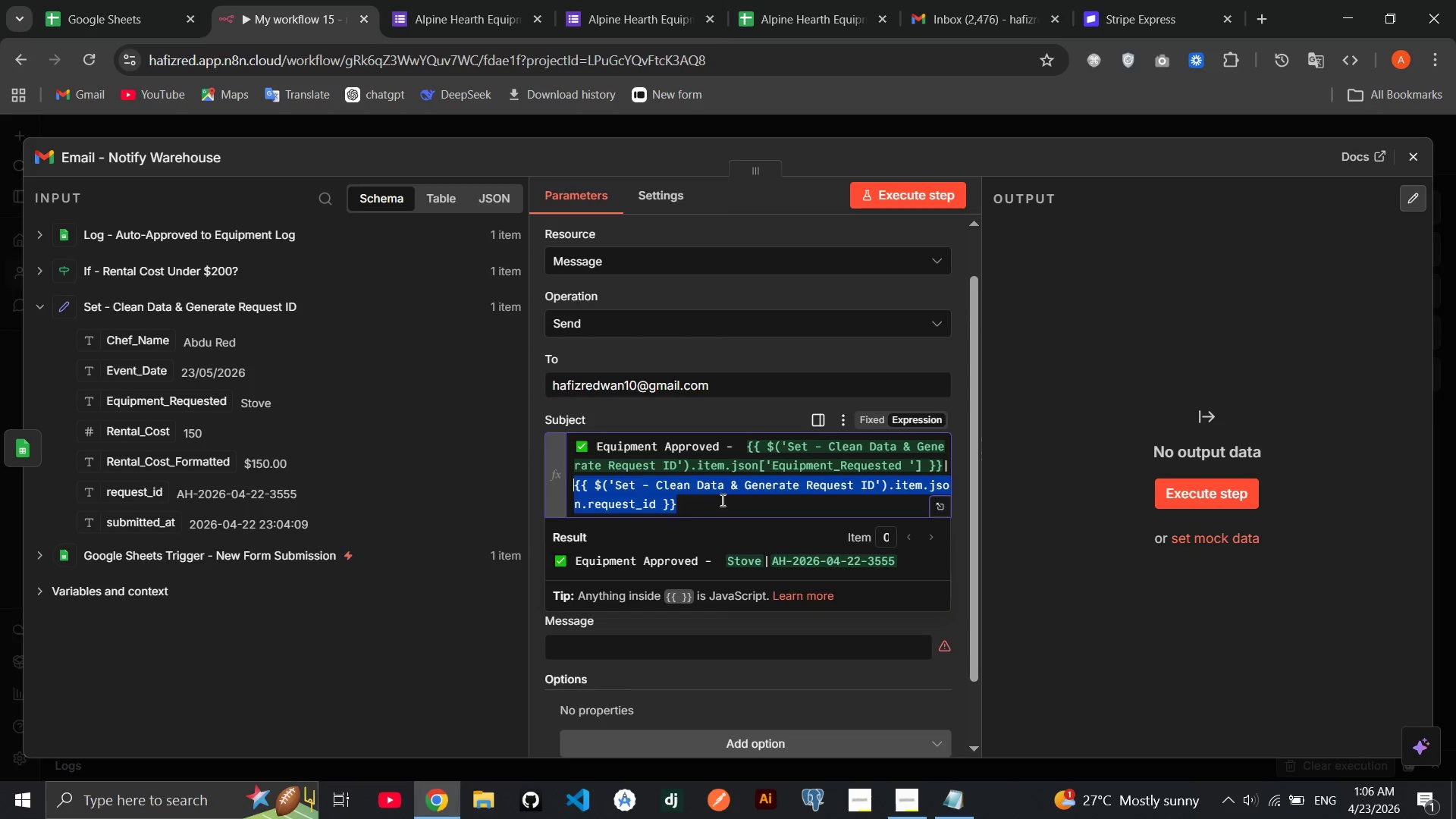 
left_click([720, 500])
 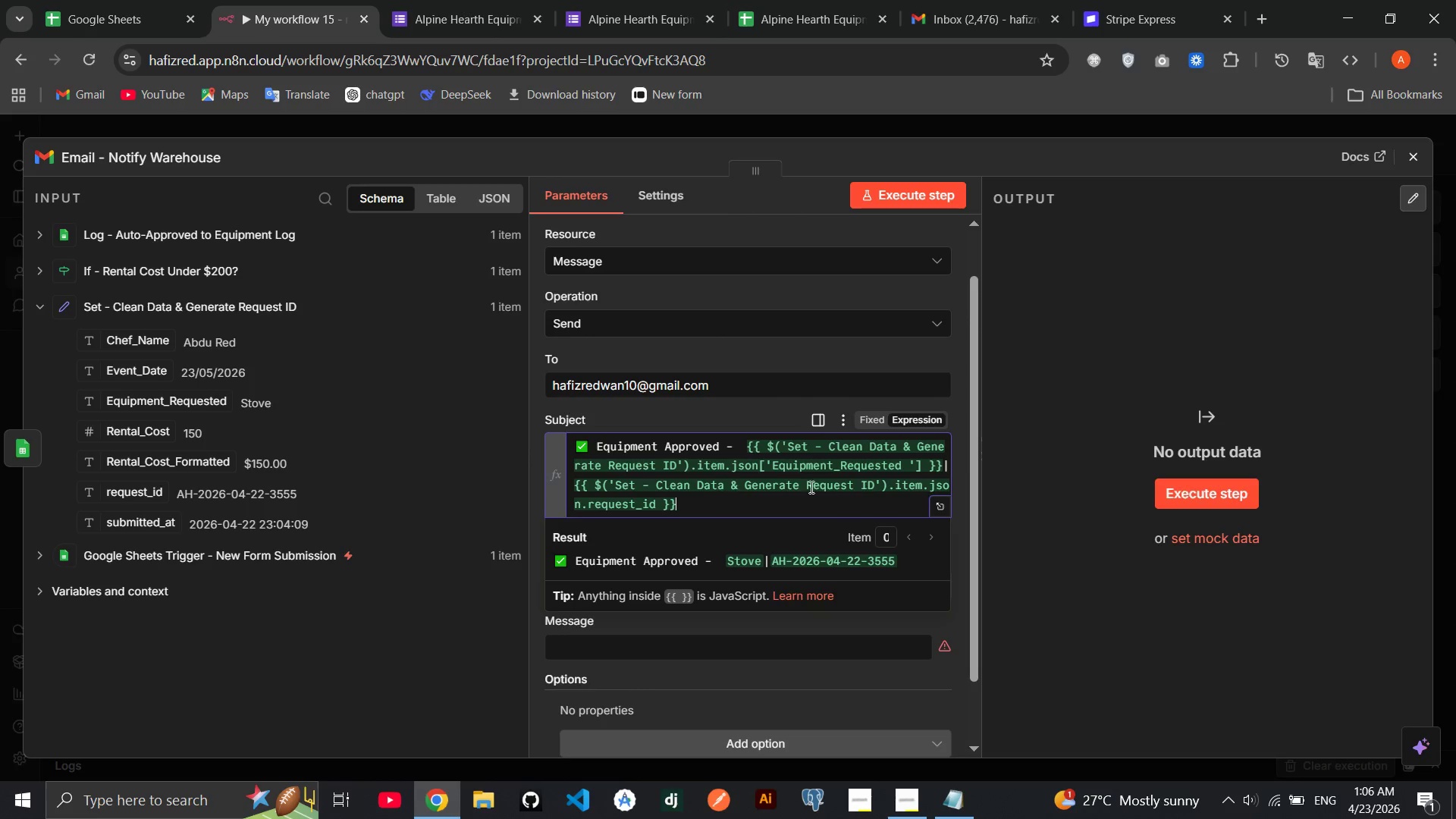 
mouse_move([883, 483])
 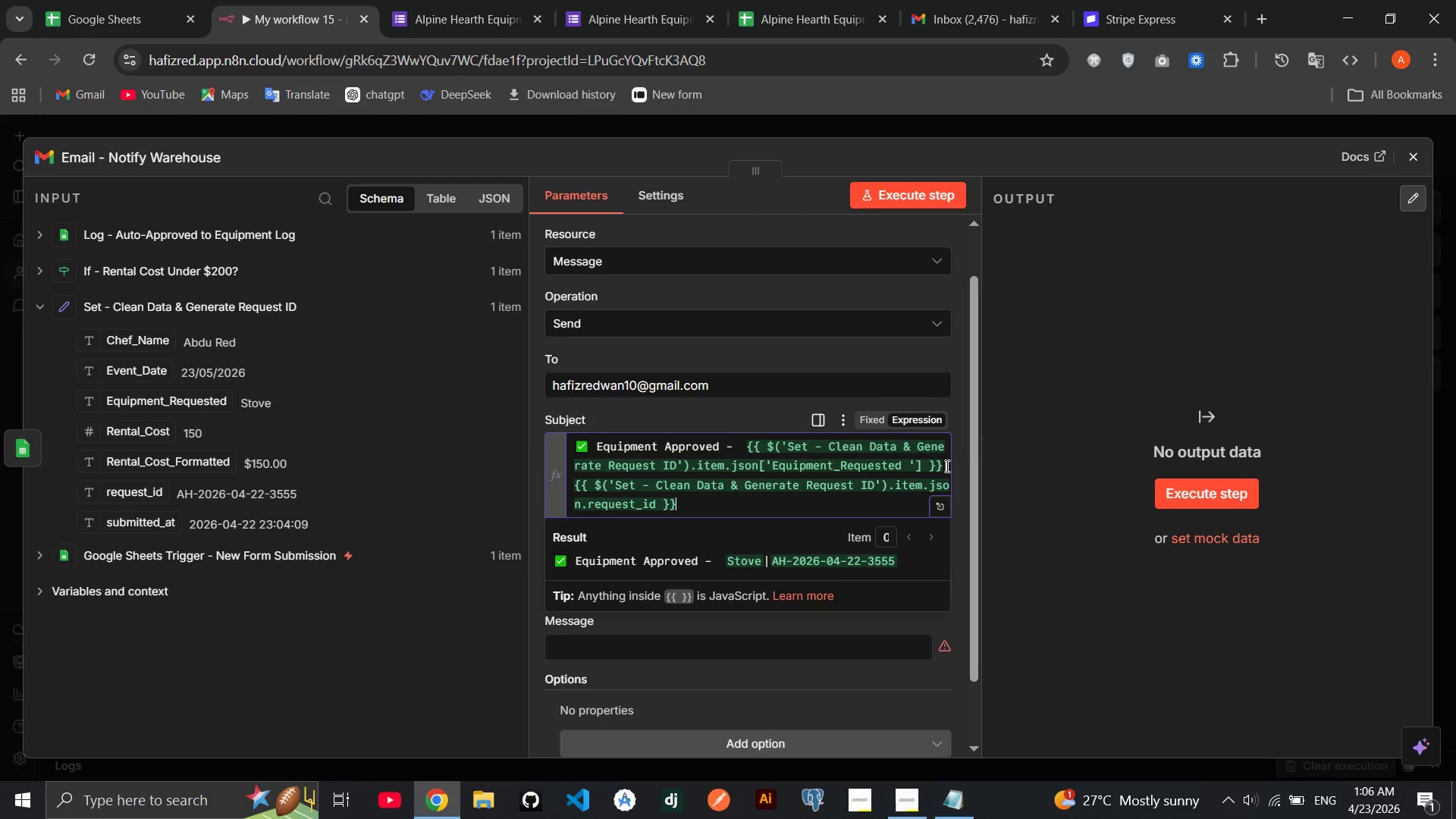 
left_click([944, 466])
 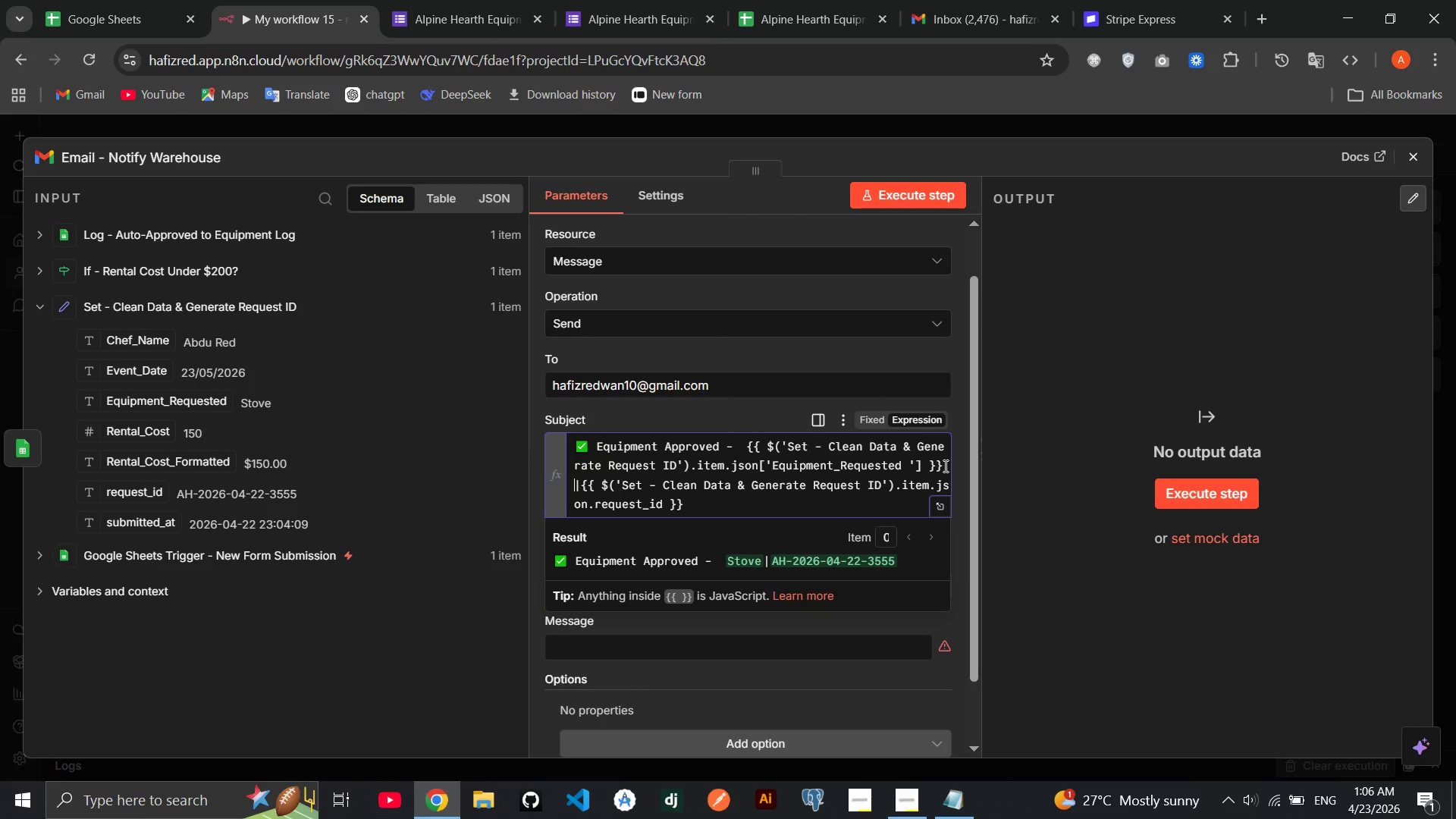 
key(Space)
 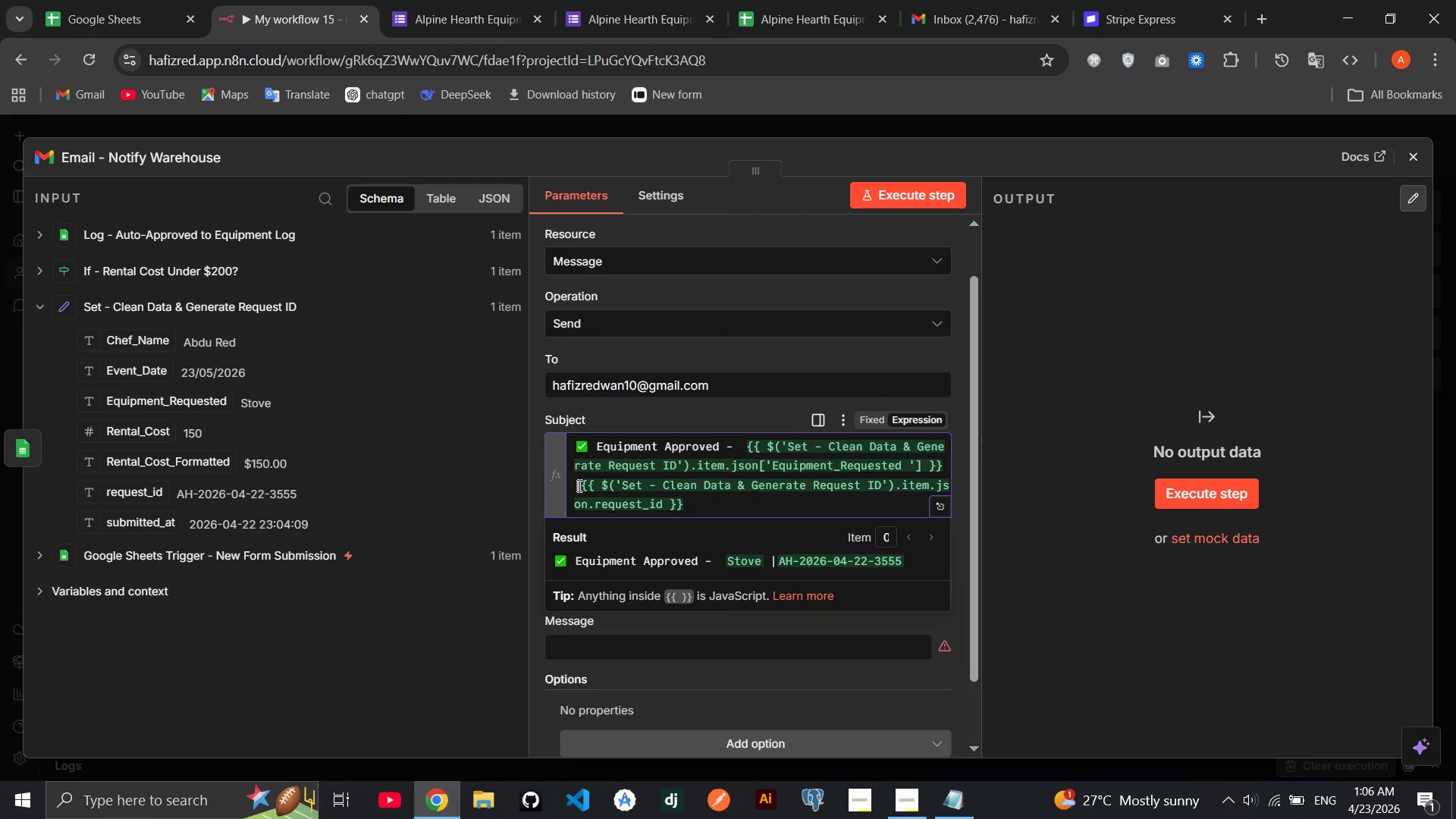 
left_click([578, 485])
 